 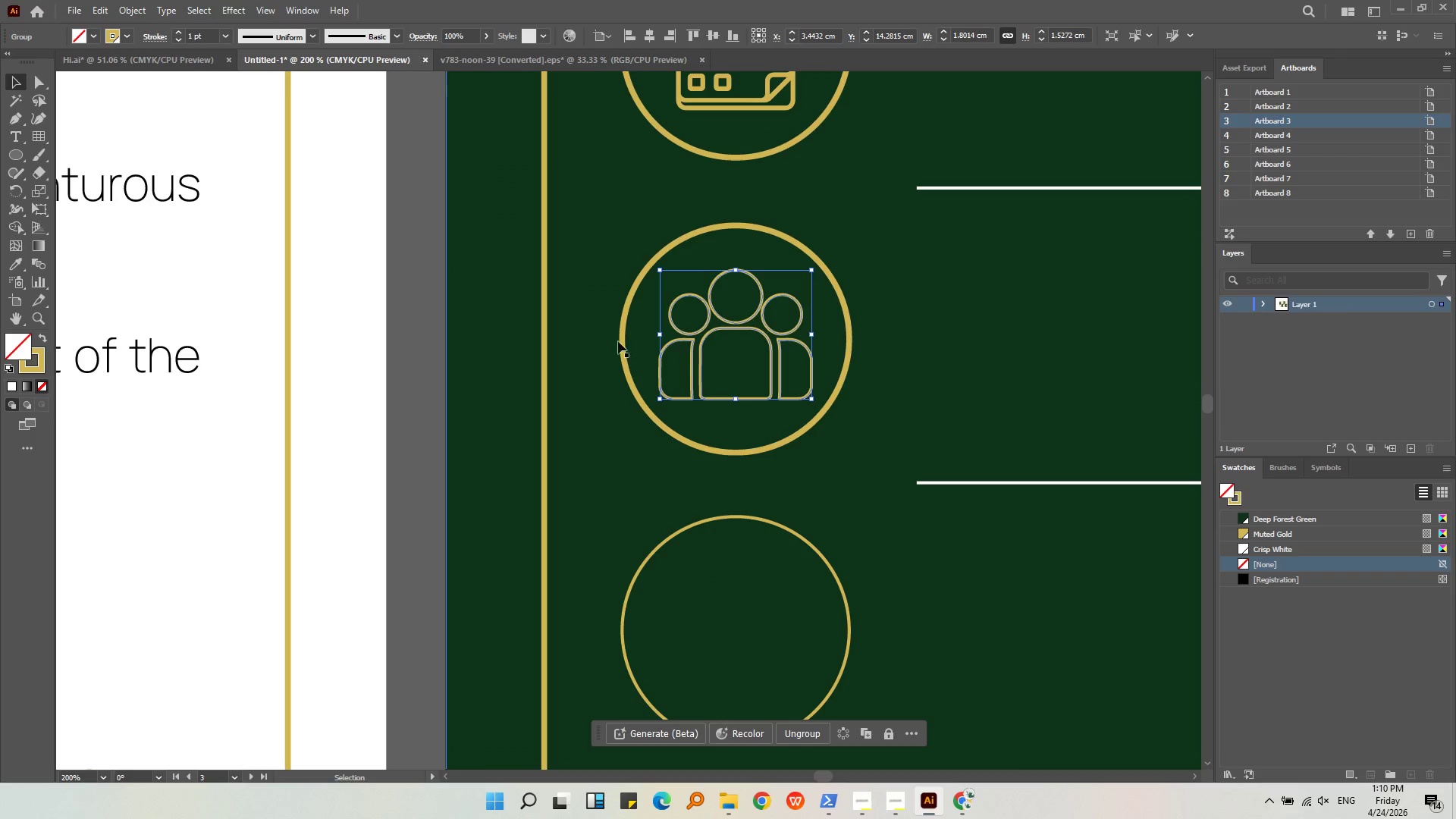 
left_click([175, 30])
 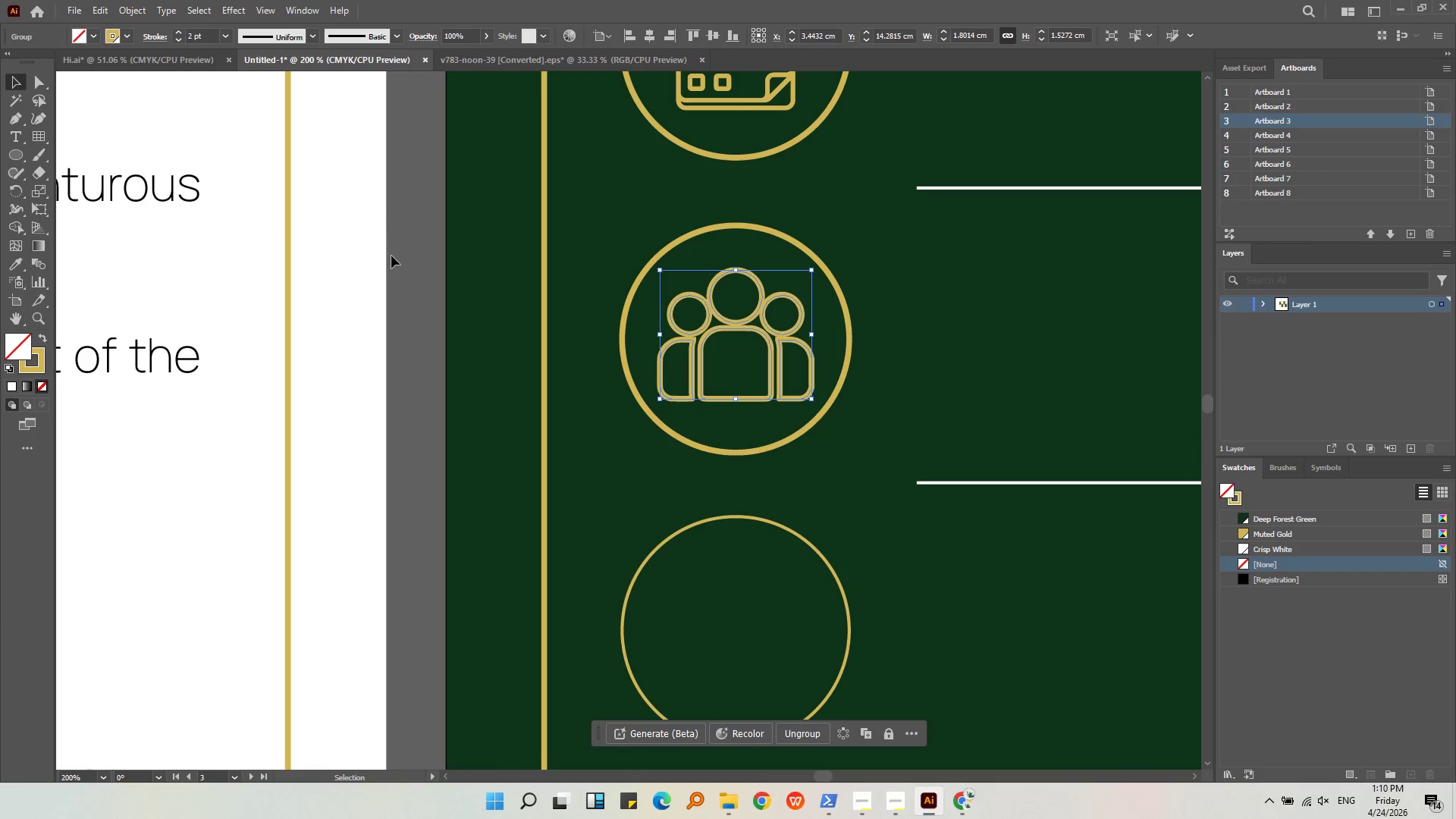 
left_click([402, 270])
 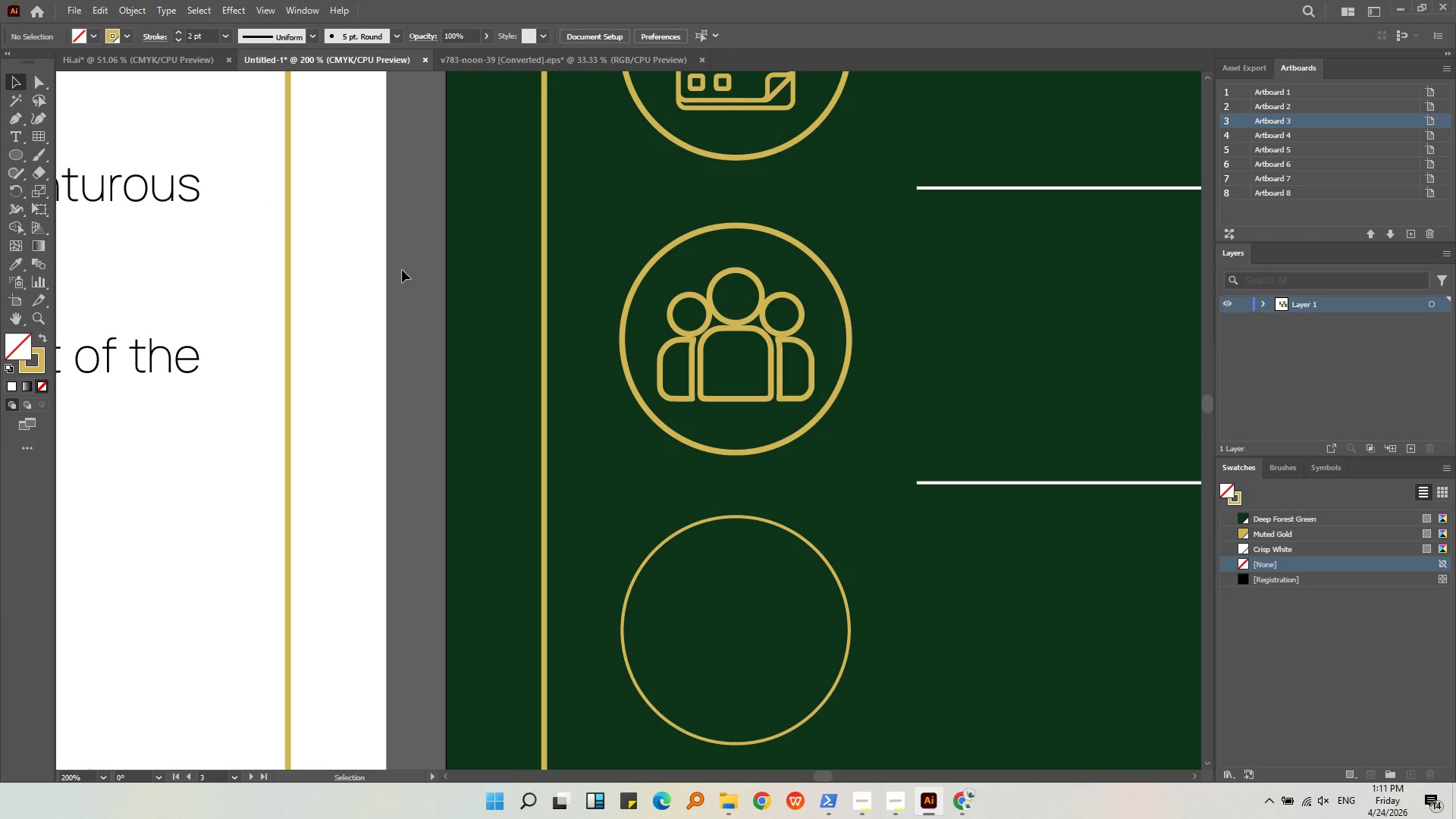 
hold_key(key=AltLeft, duration=0.36)
scroll: coordinate [402, 270], scroll_direction: down, amount: 1.0
 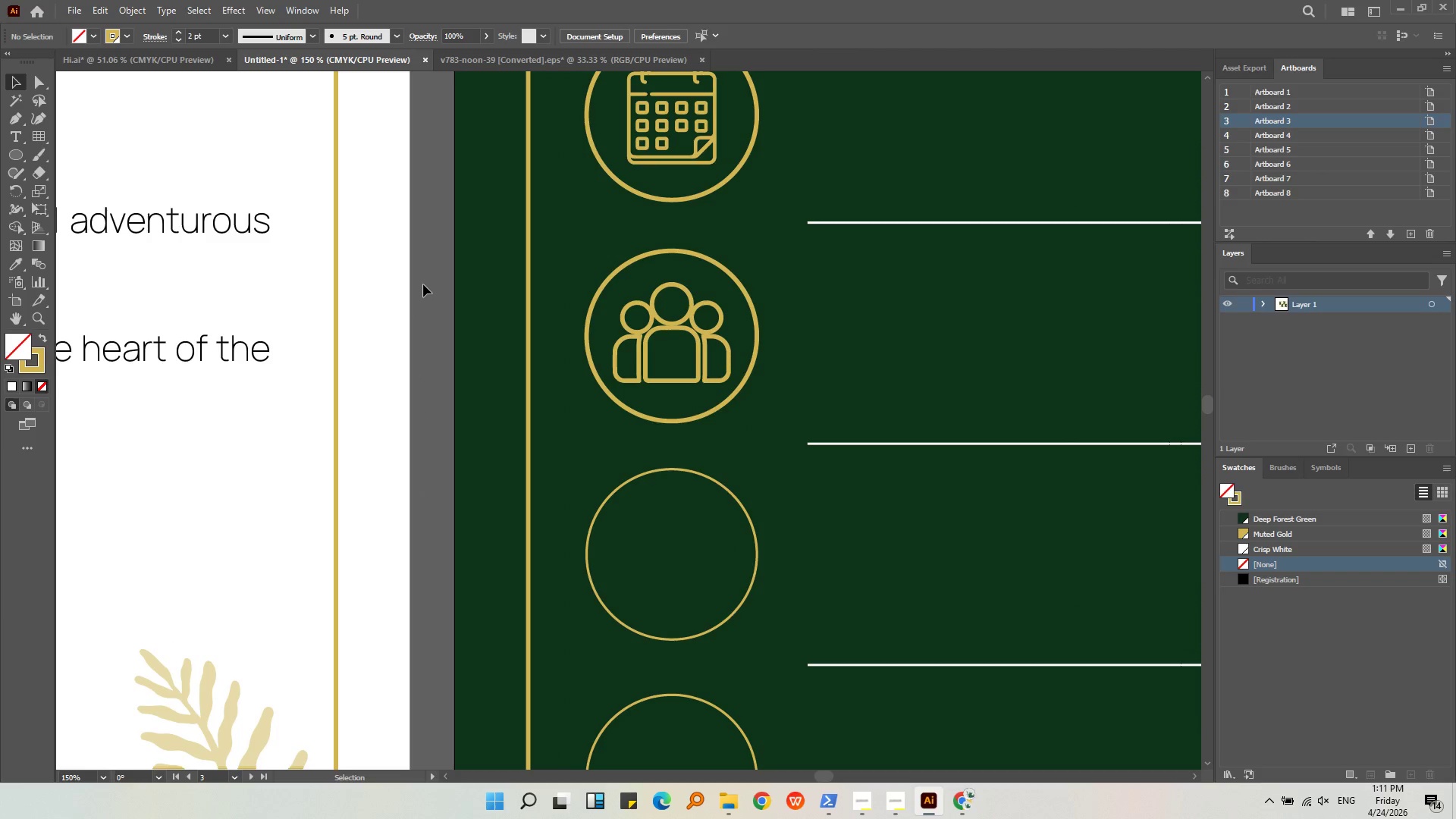 
left_click([719, 379])
 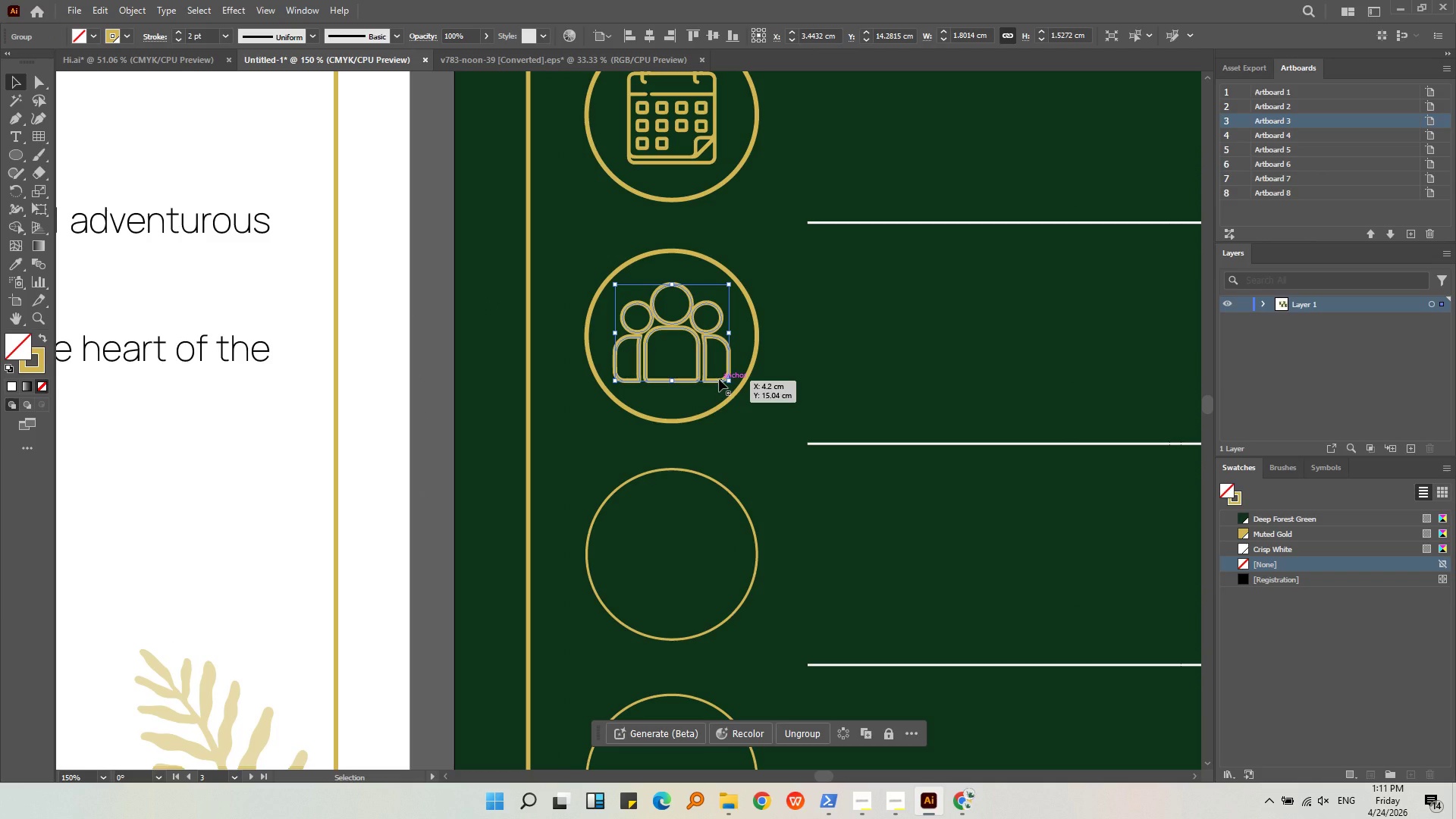 
key(Control+Shift+G)
 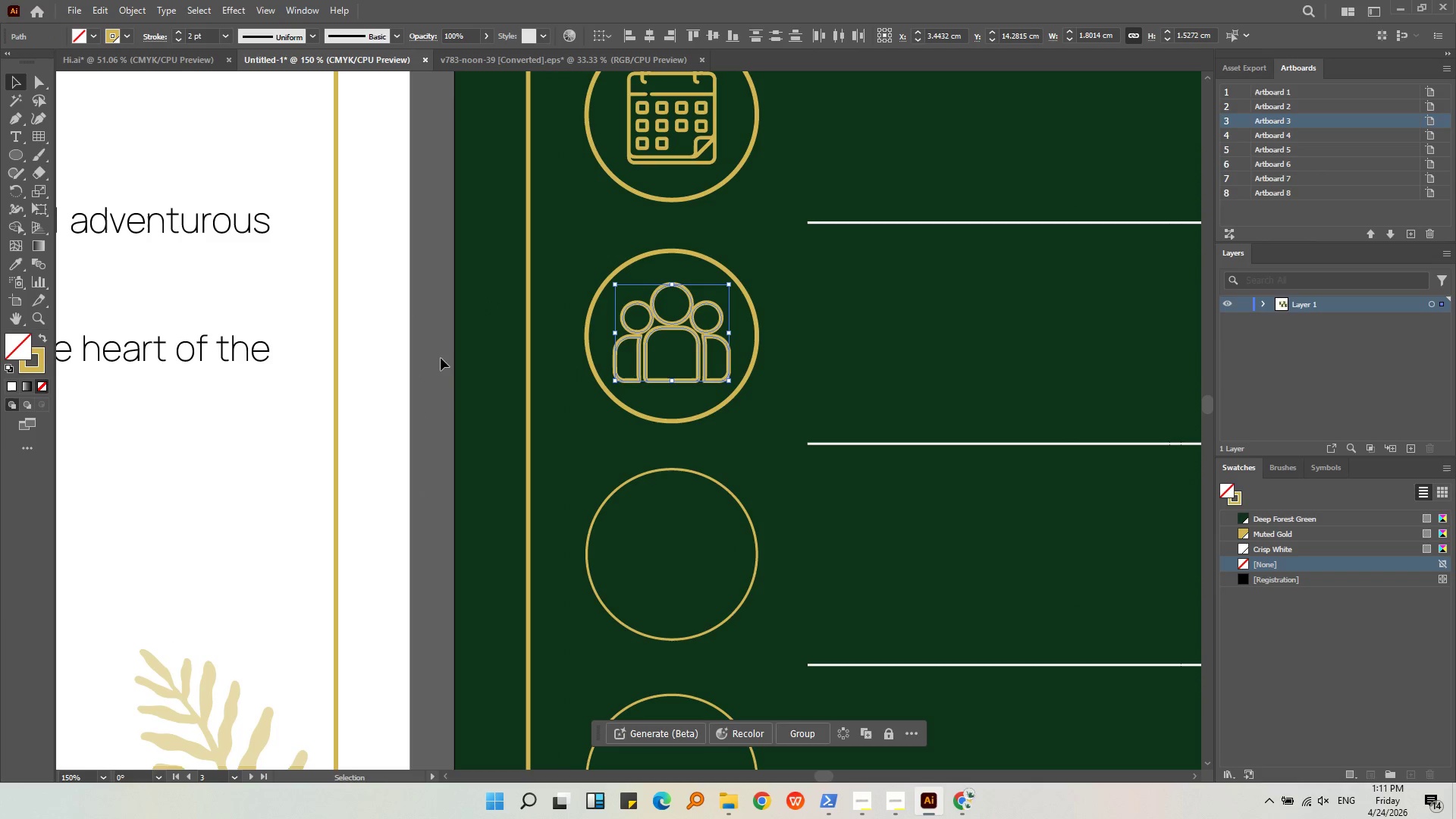 
left_click([441, 357])
 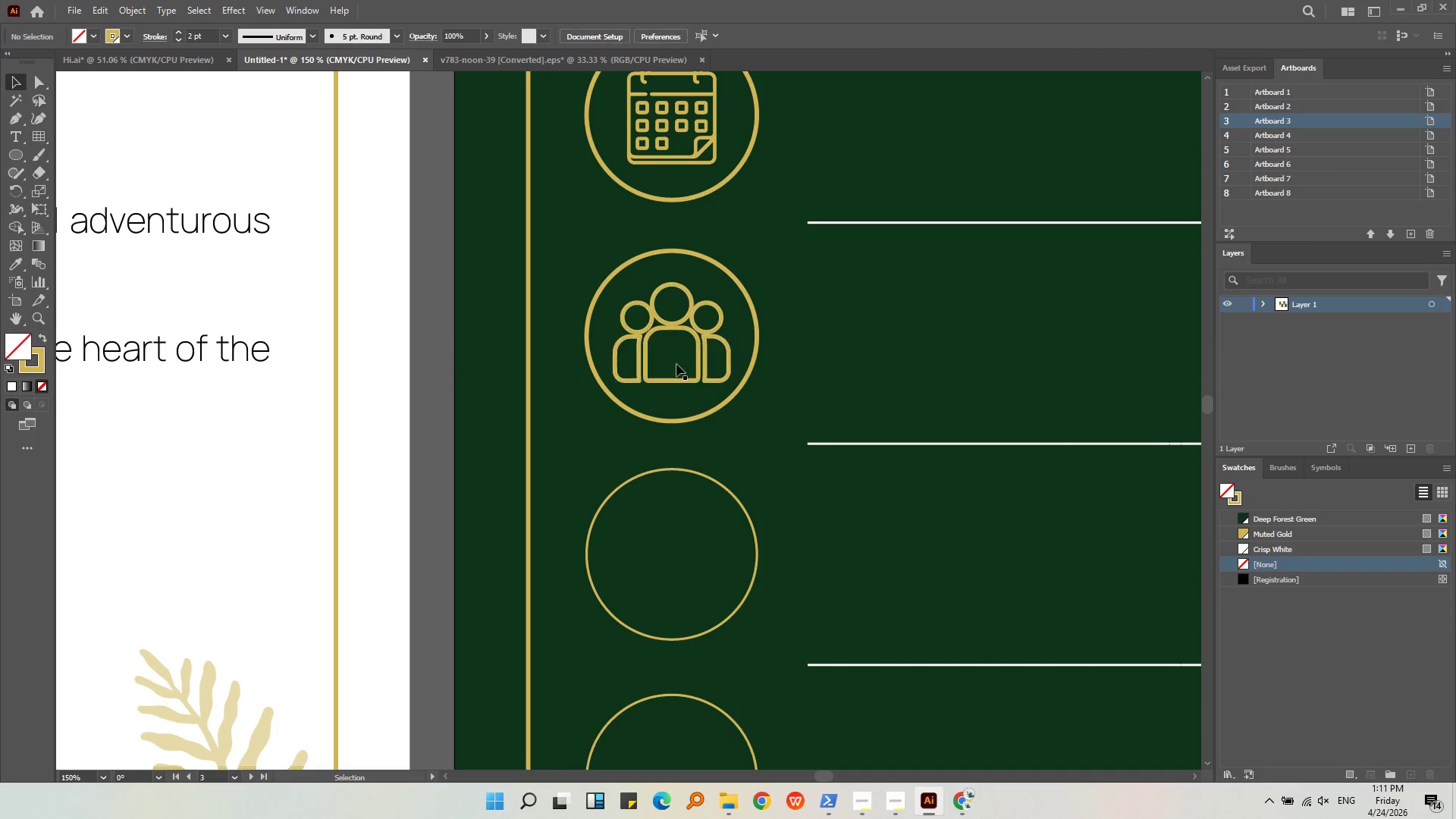 
key(Alt+AltLeft)
 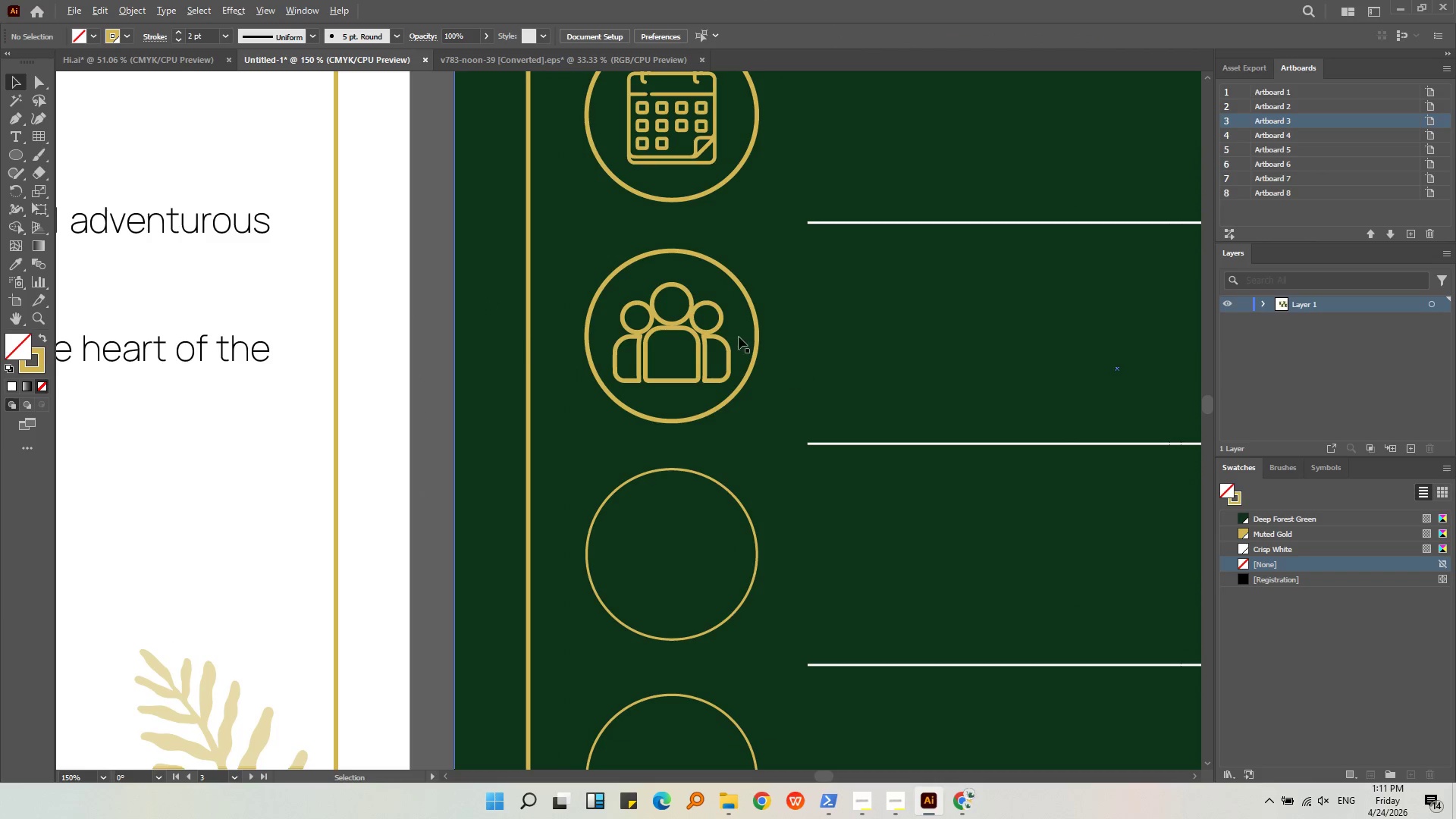 
scroll: coordinate [736, 337], scroll_direction: up, amount: 2.0
 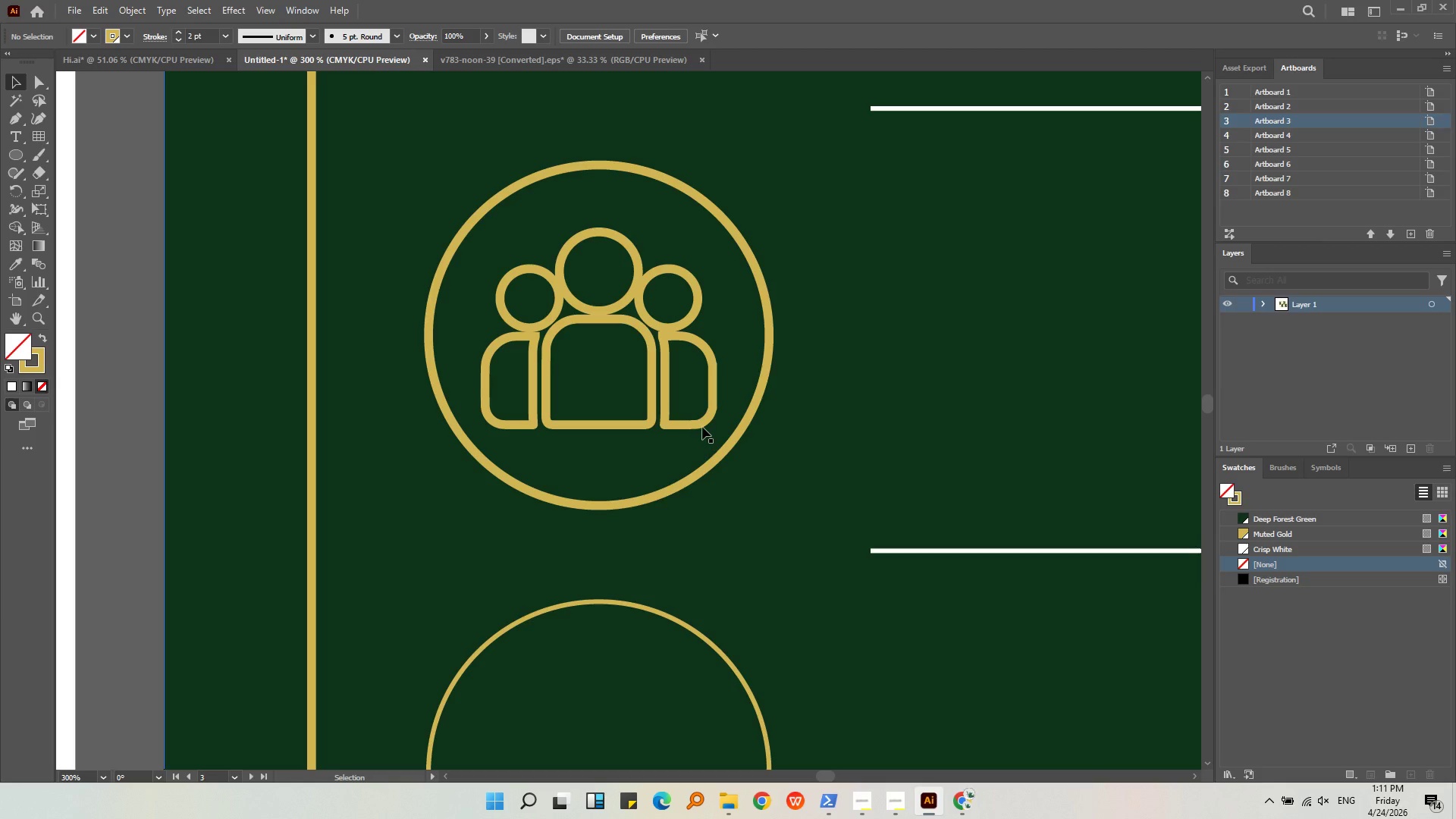 
left_click([698, 421])
 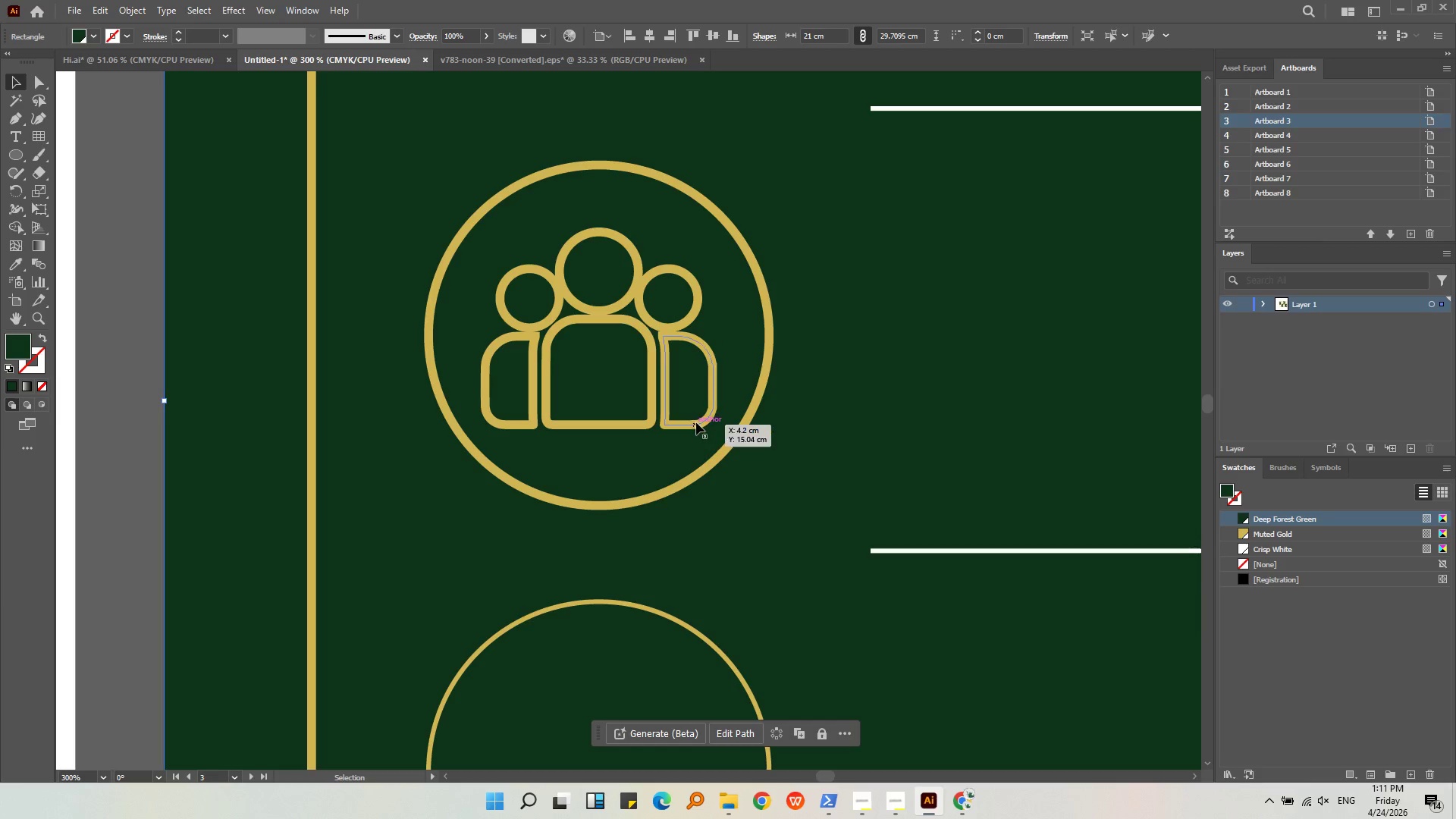 
left_click([695, 425])
 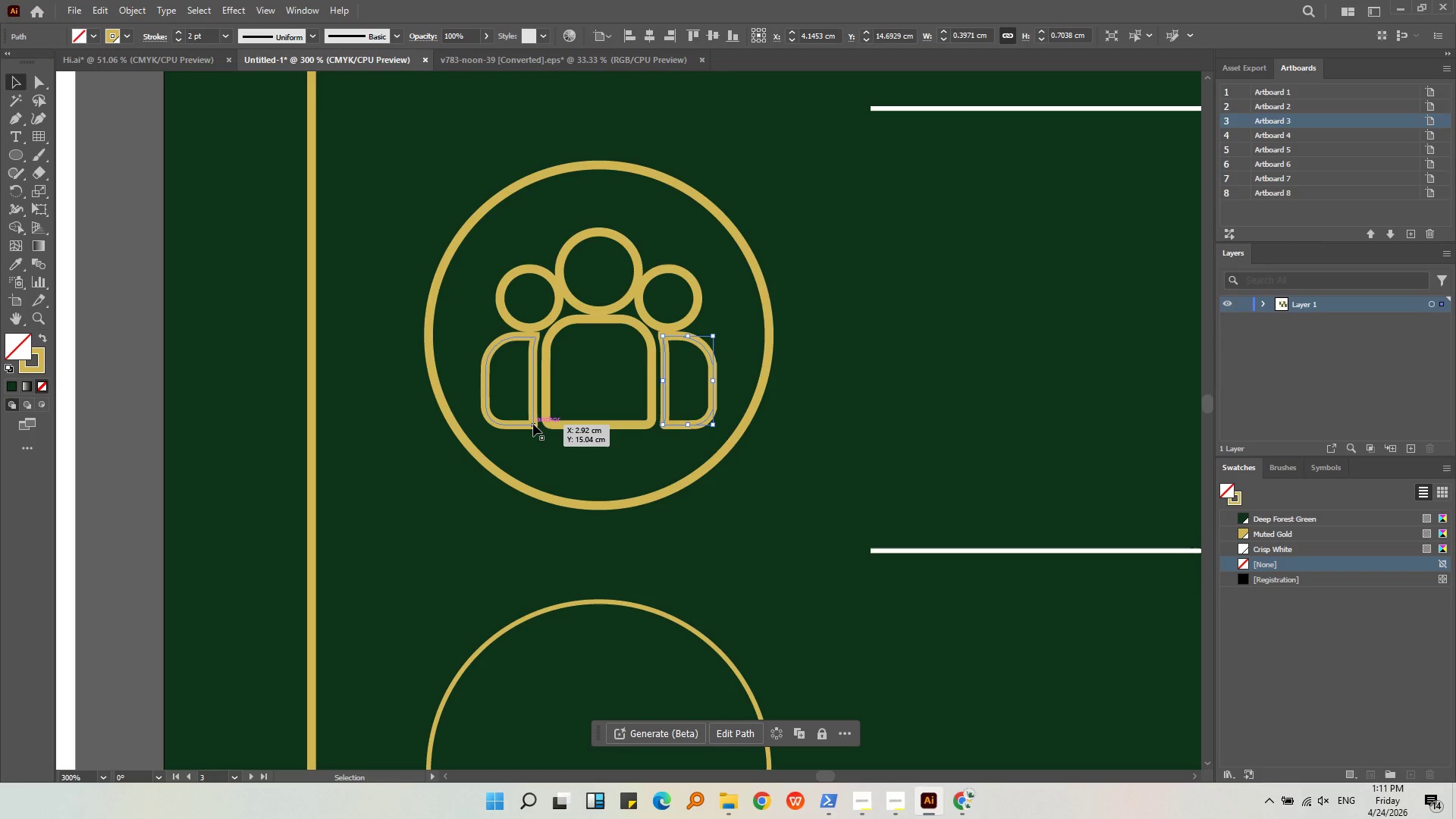 
hold_key(key=ShiftLeft, duration=0.55)
left_click([522, 425])
 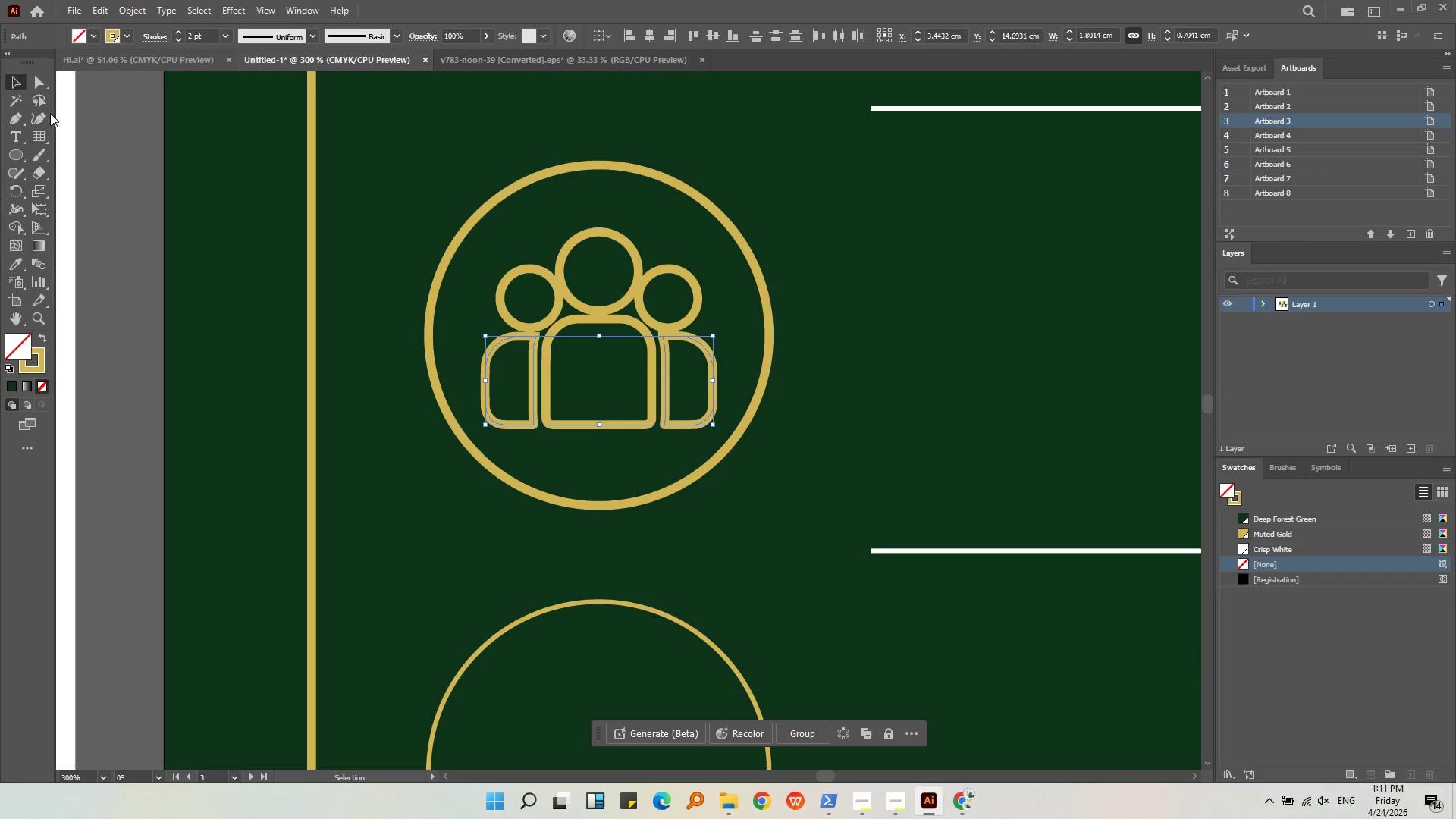 
left_click_drag(start_coordinate=[38, 362], to_coordinate=[17, 348])
 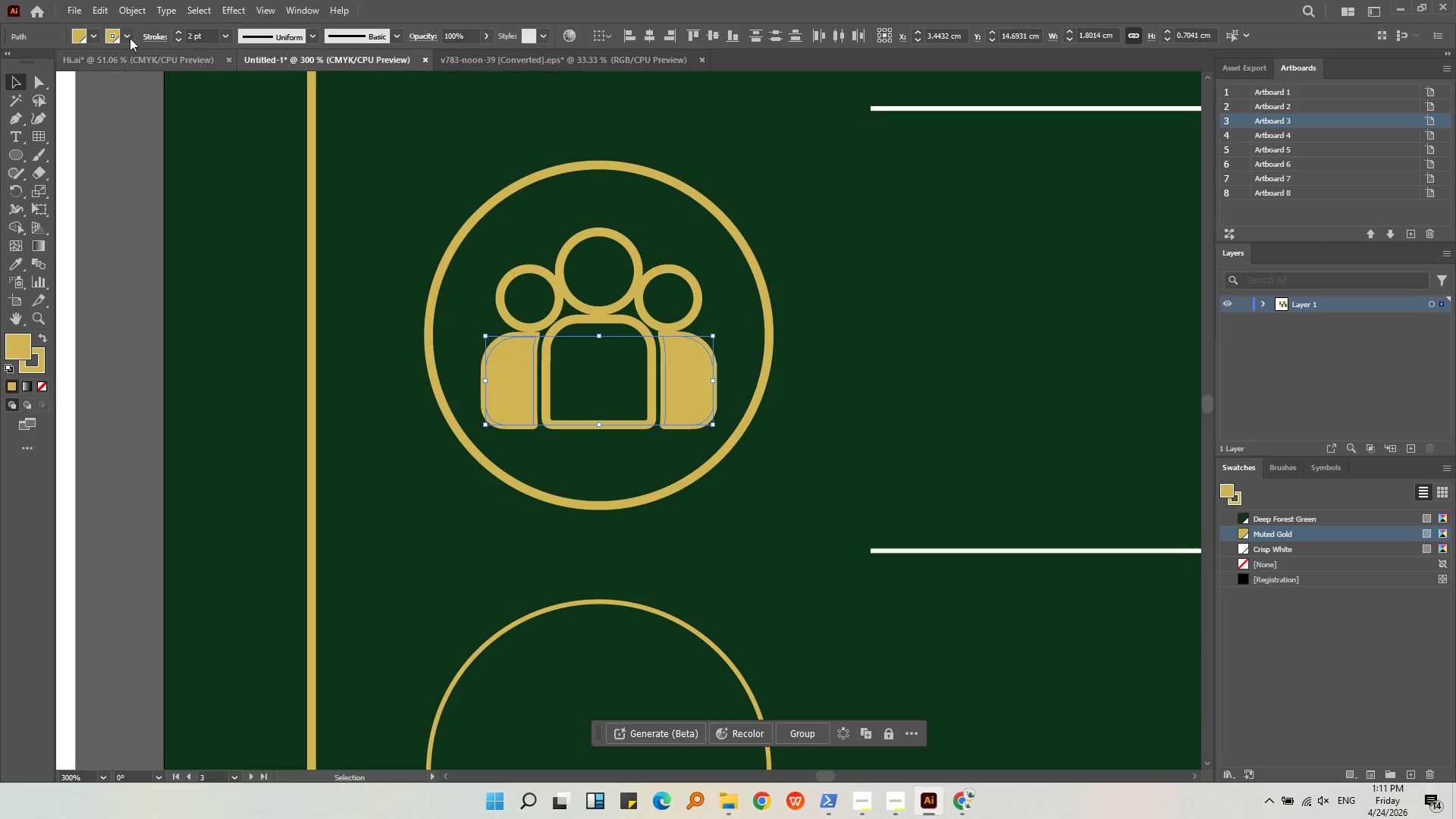 
left_click([130, 29])
 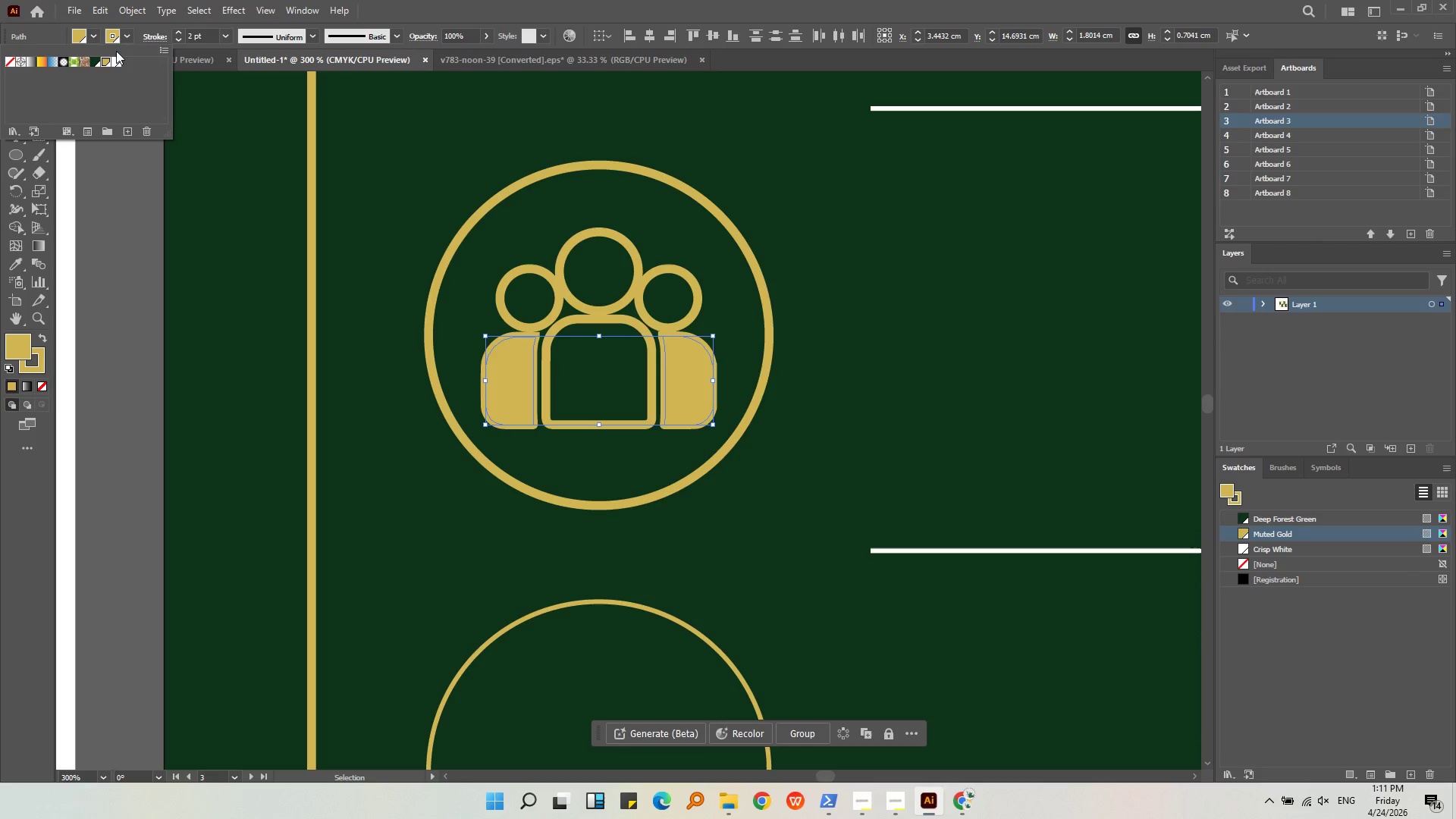 
left_click([124, 31])
 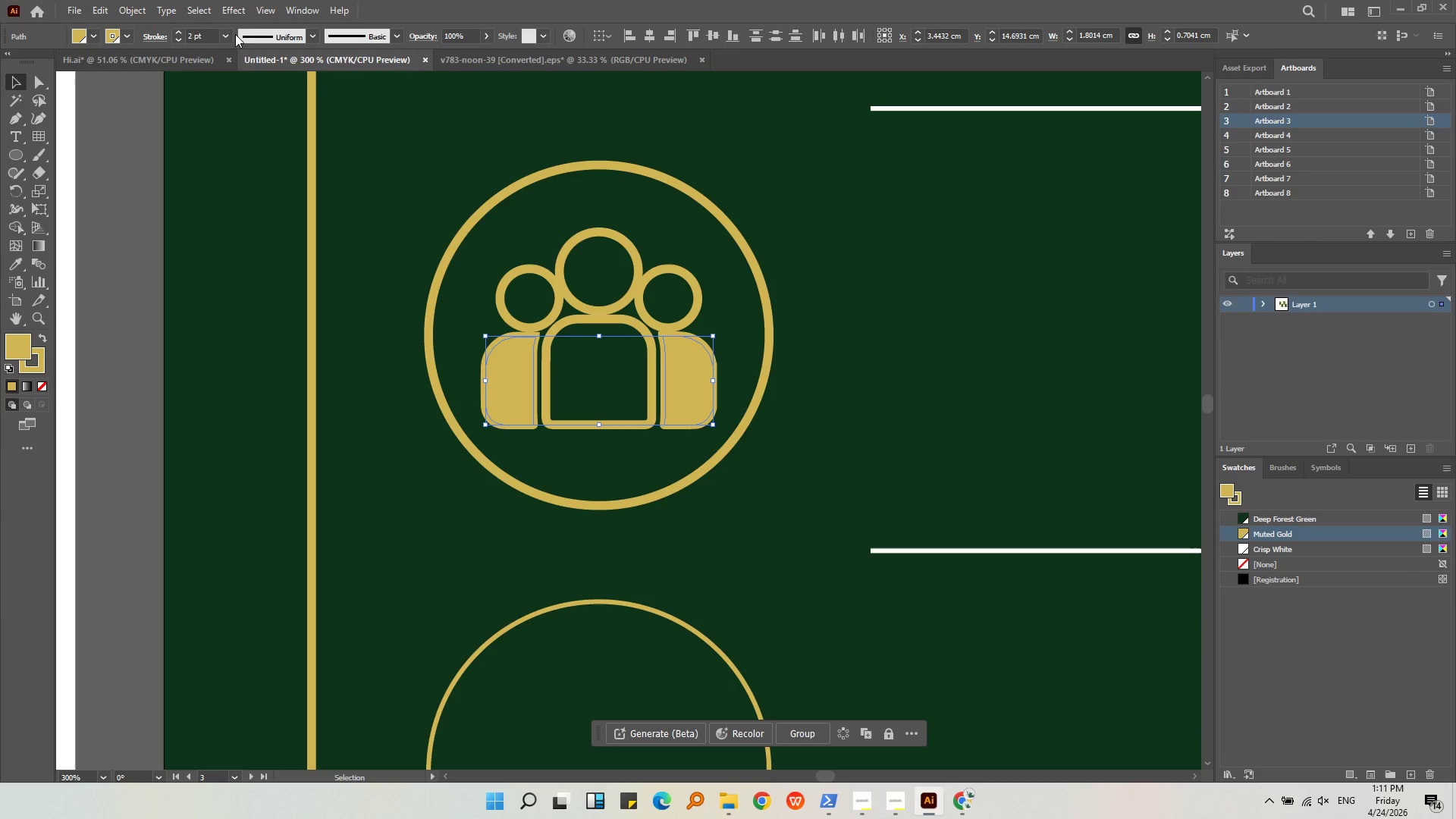 
left_click([228, 34])
 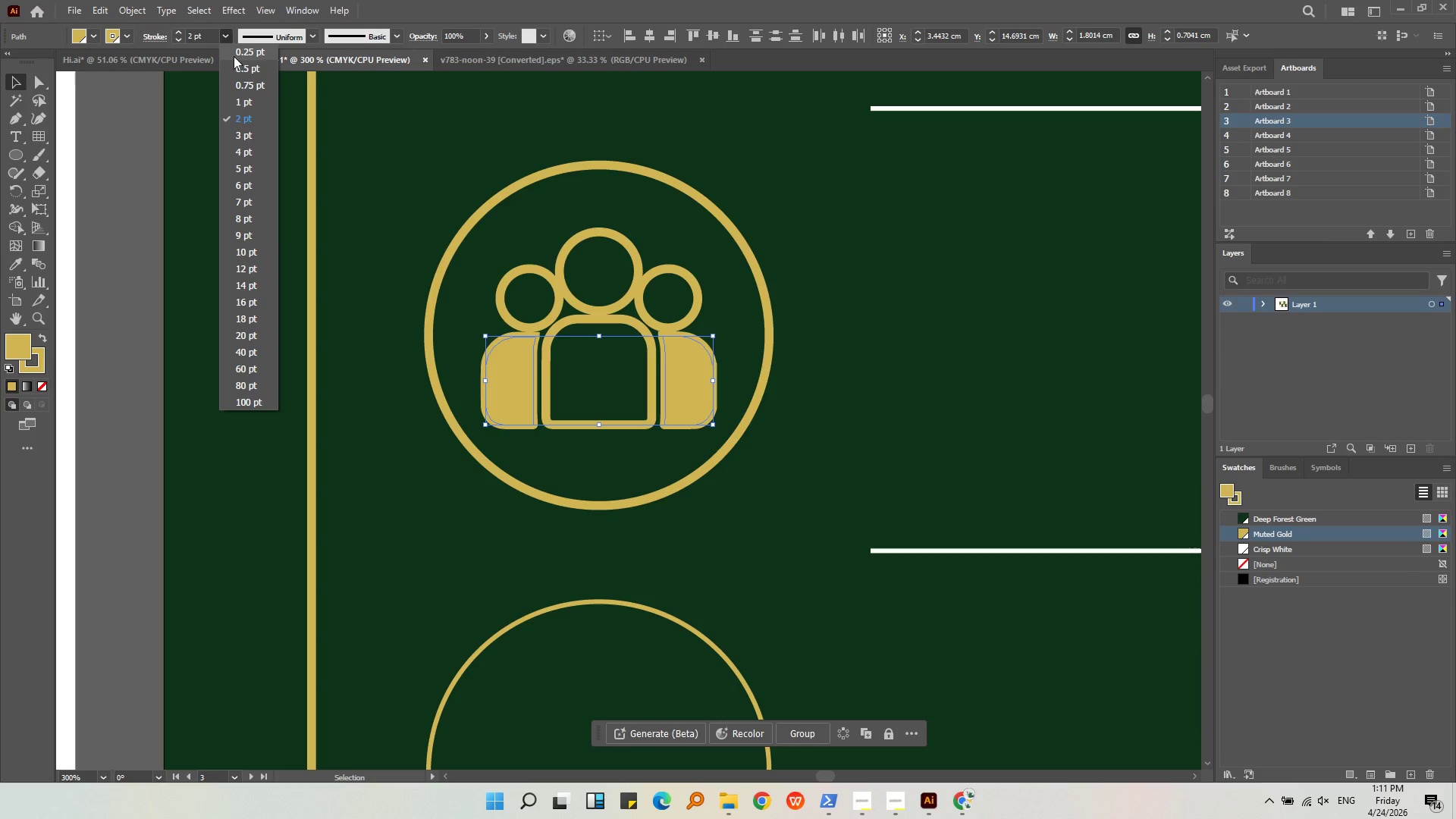 
left_click([234, 54])
 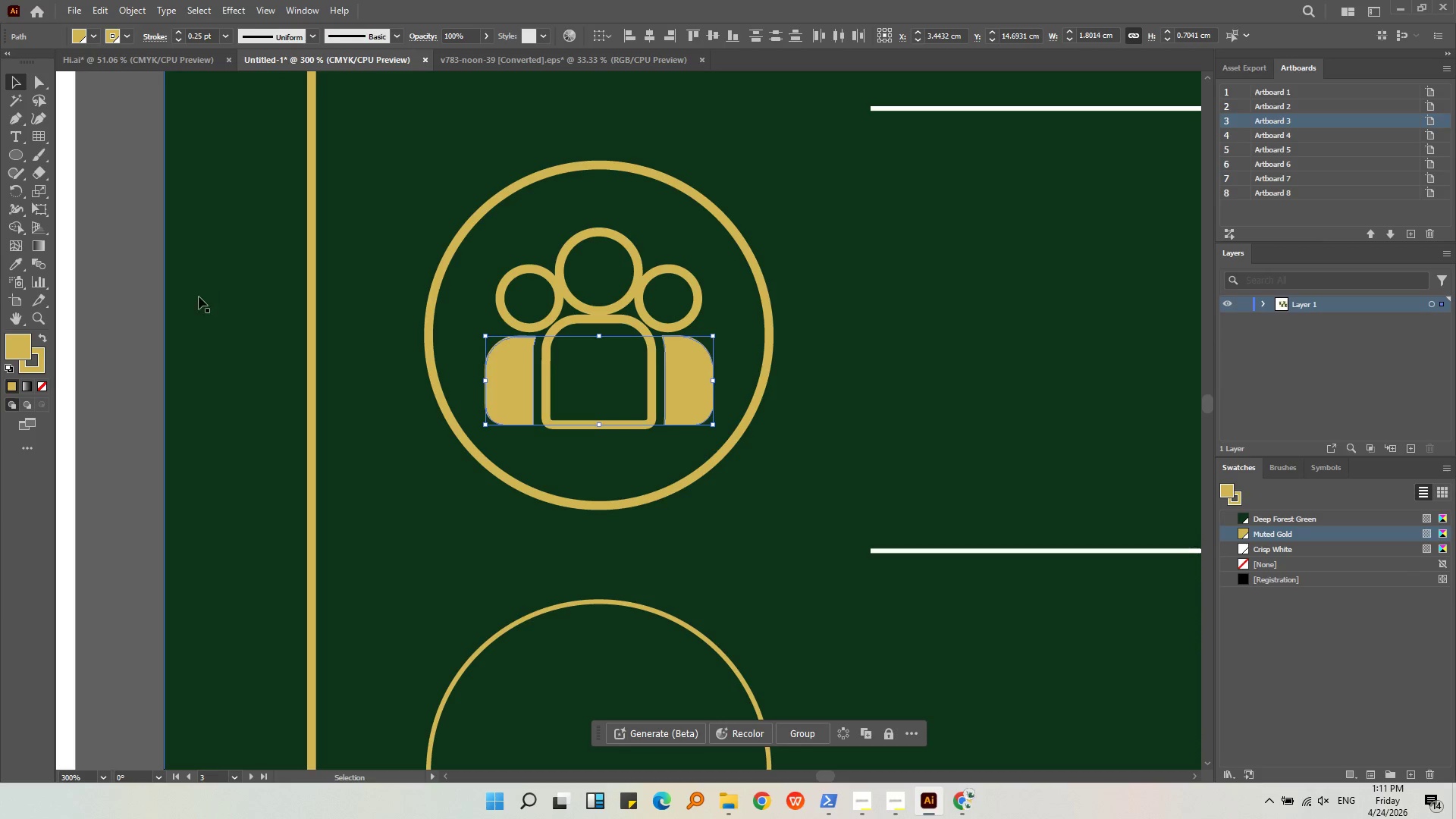 
left_click([143, 278])
 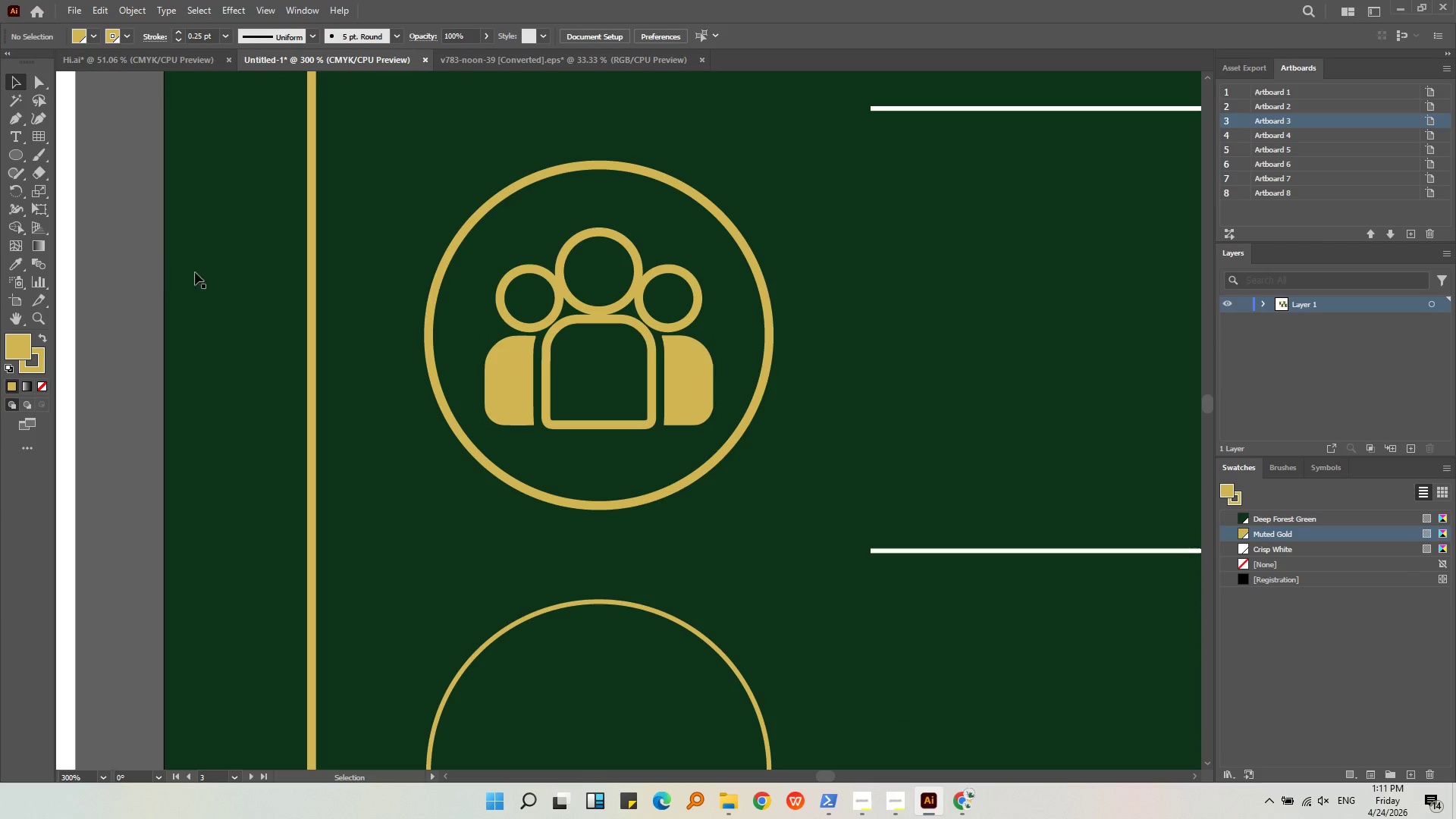 
hold_key(key=AltLeft, duration=0.33)
scroll: coordinate [612, 316], scroll_direction: down, amount: 3.0
 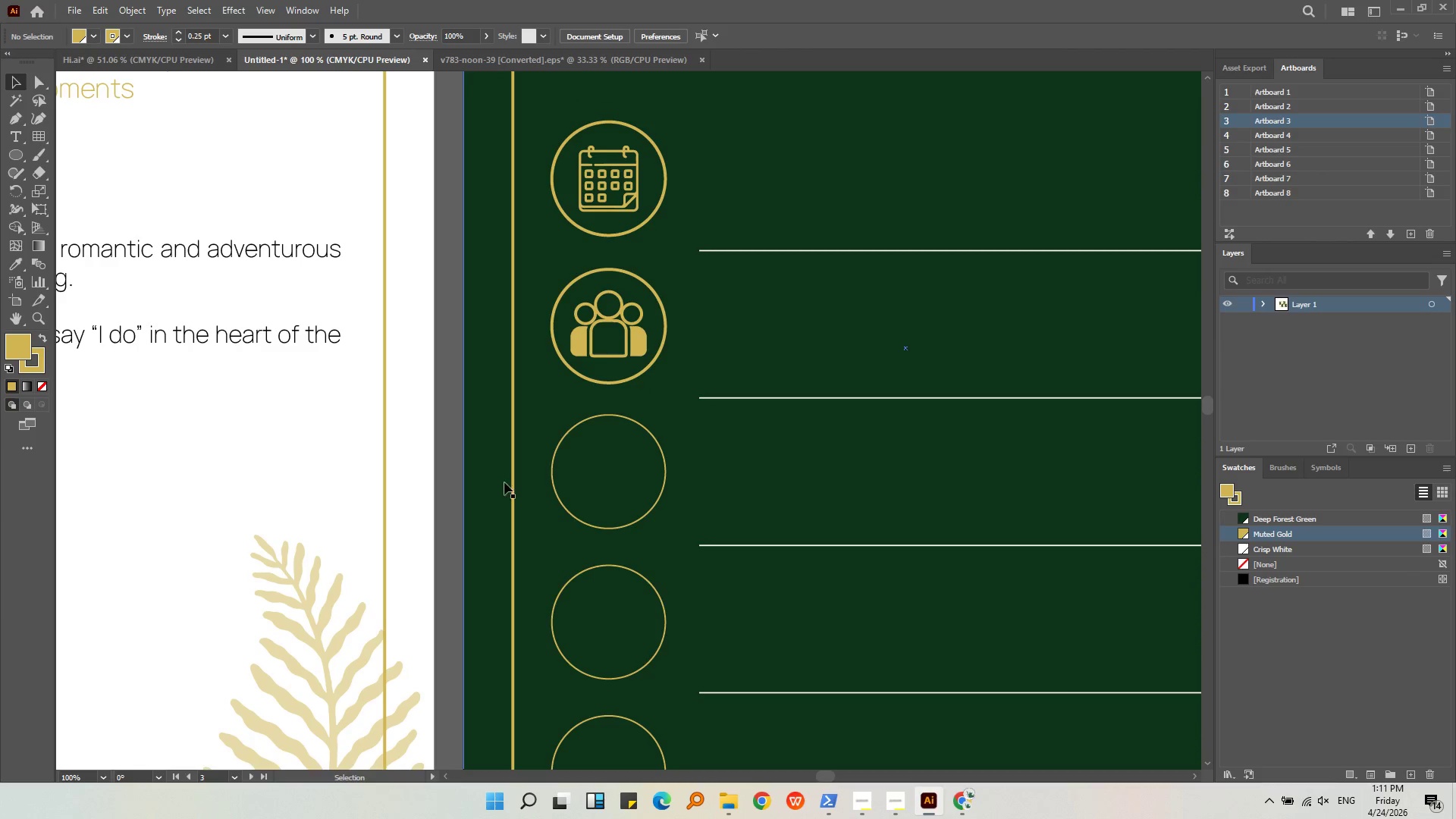 
hold_key(key=AltLeft, duration=0.38)
scroll: coordinate [617, 306], scroll_direction: up, amount: 3.0
 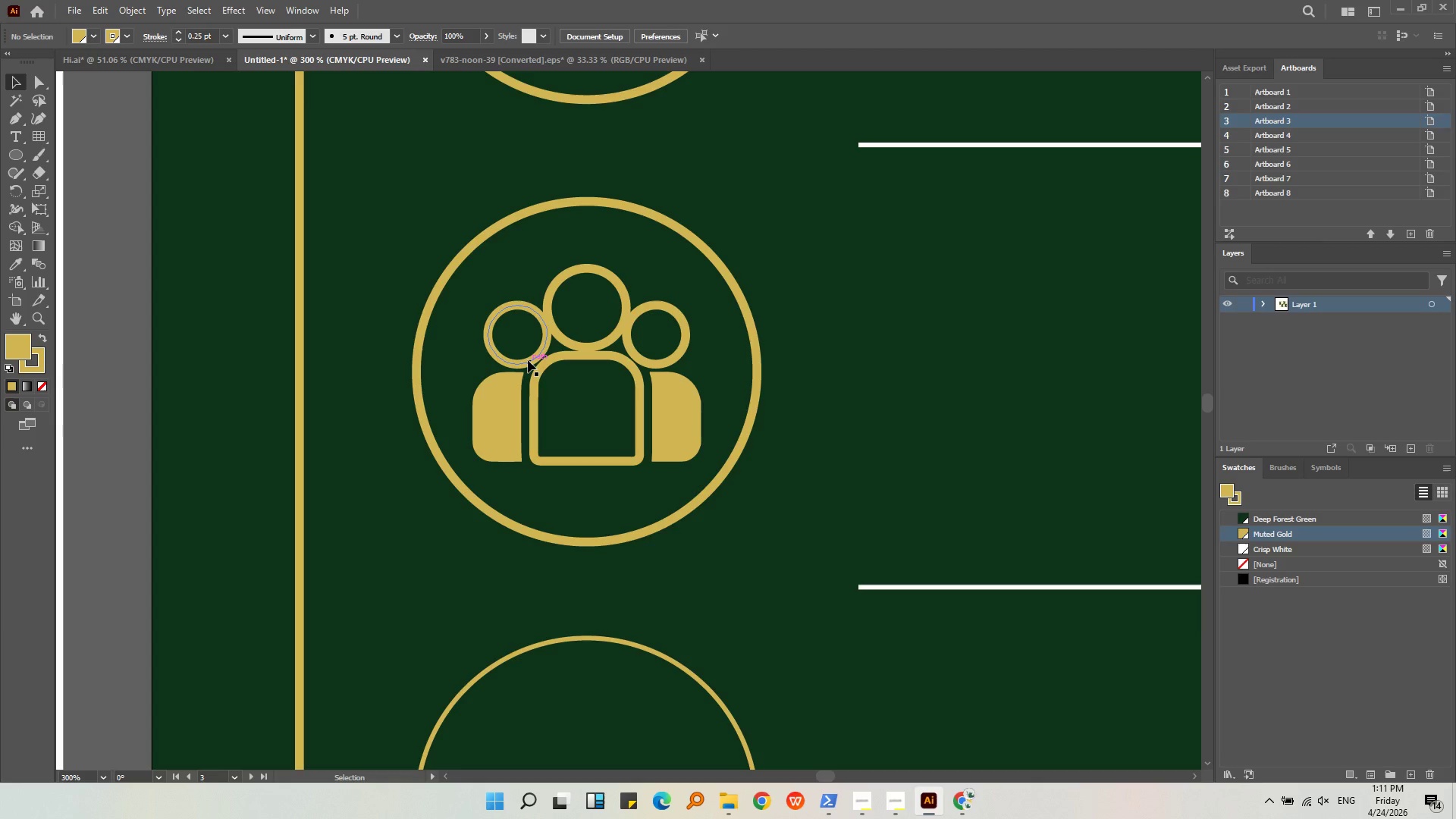 
left_click([528, 360])
 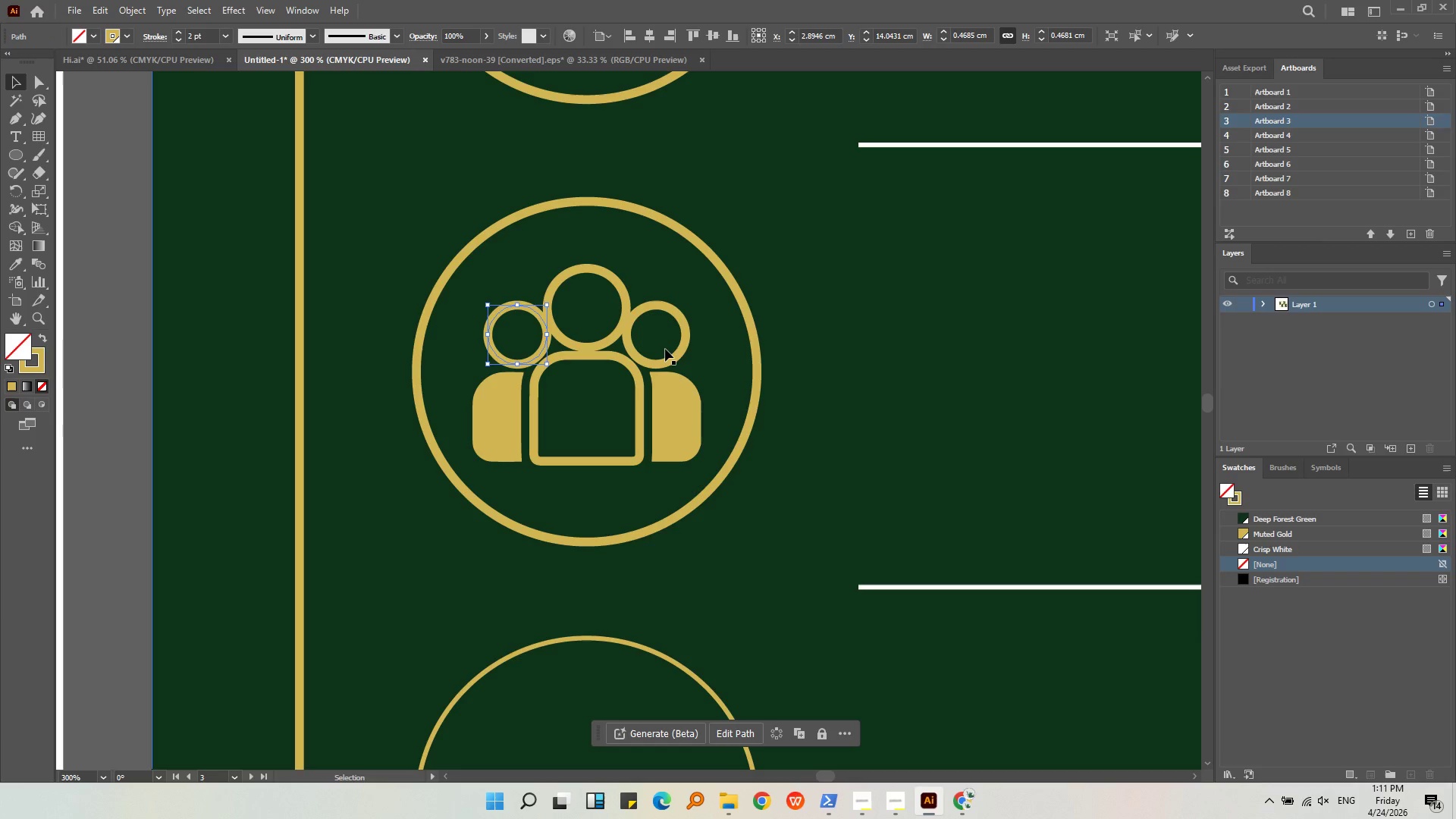 
hold_key(key=ShiftLeft, duration=0.77)
left_click([674, 357])
 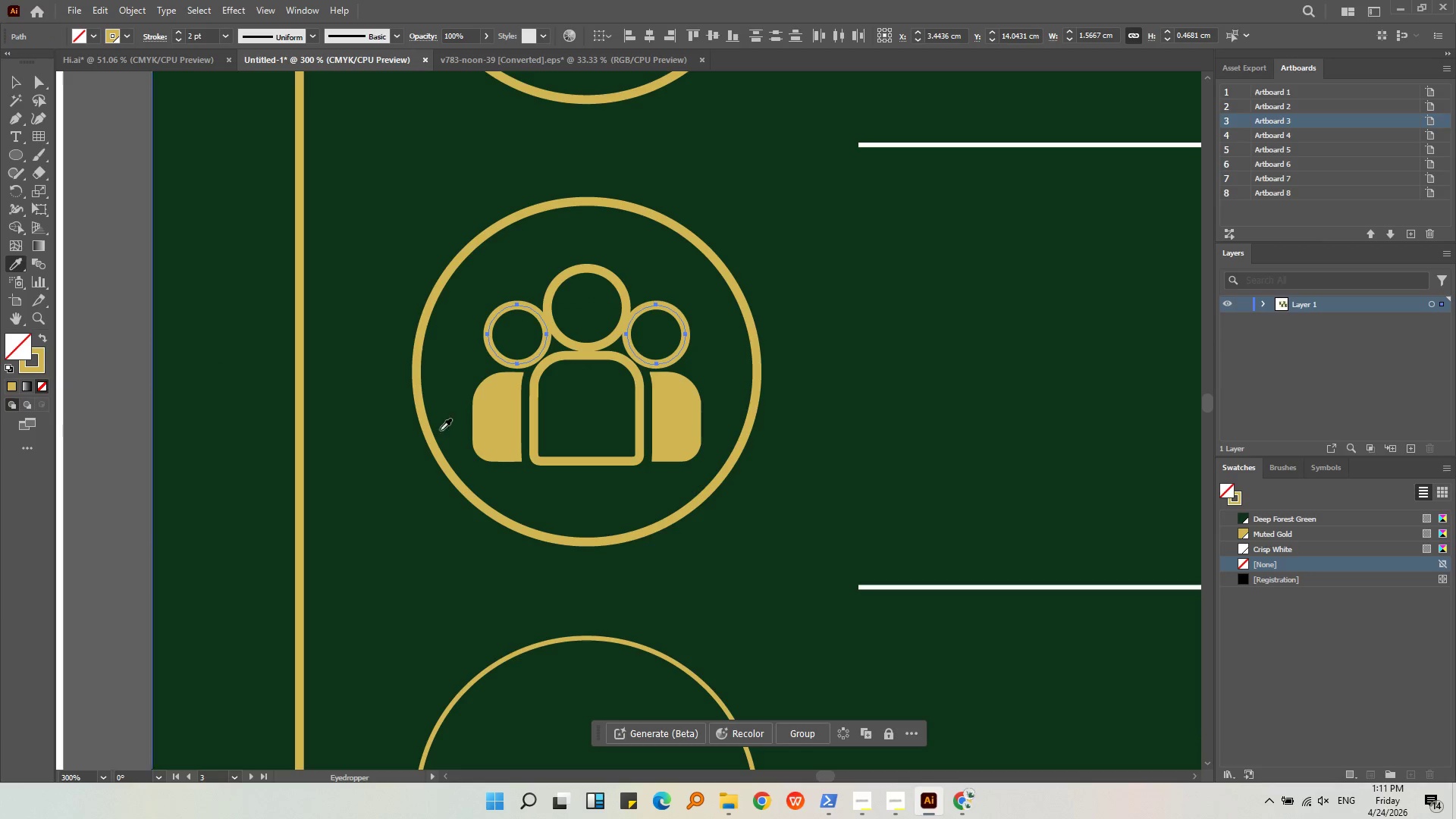 
left_click([512, 410])
 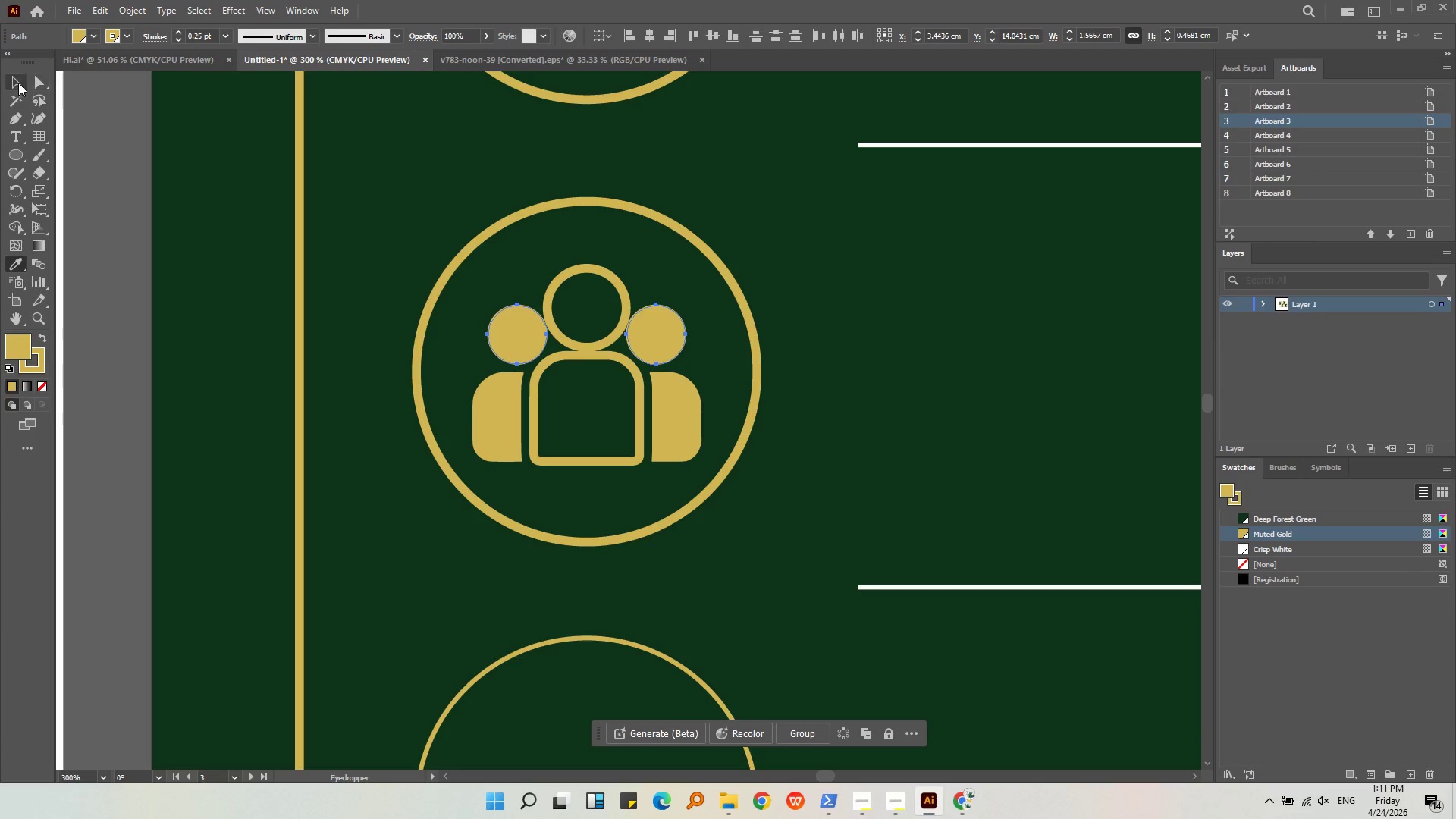 
double_click([102, 149])
 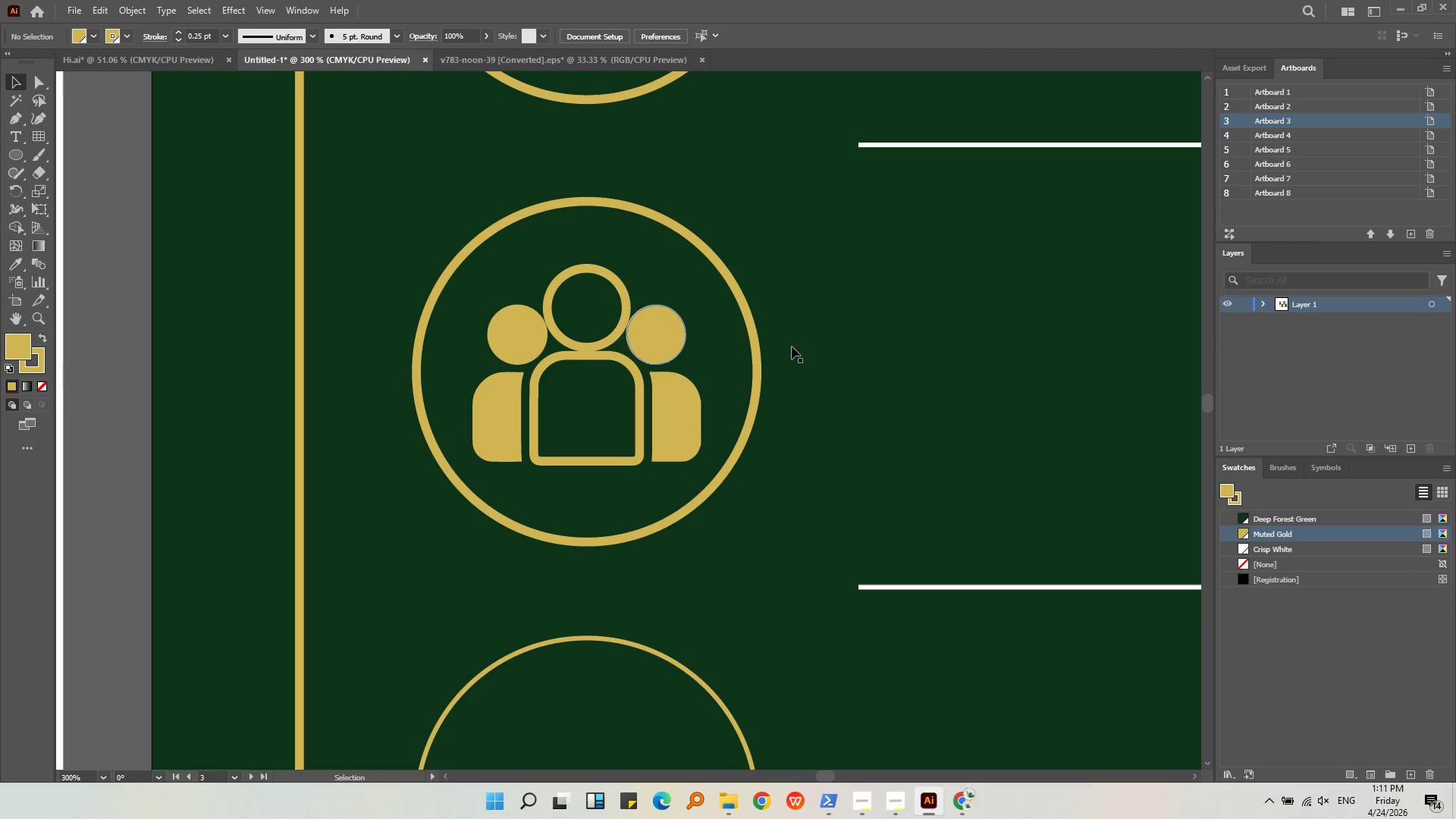 
hold_key(key=AltLeft, duration=0.33)
scroll: coordinate [738, 267], scroll_direction: down, amount: 3.0
 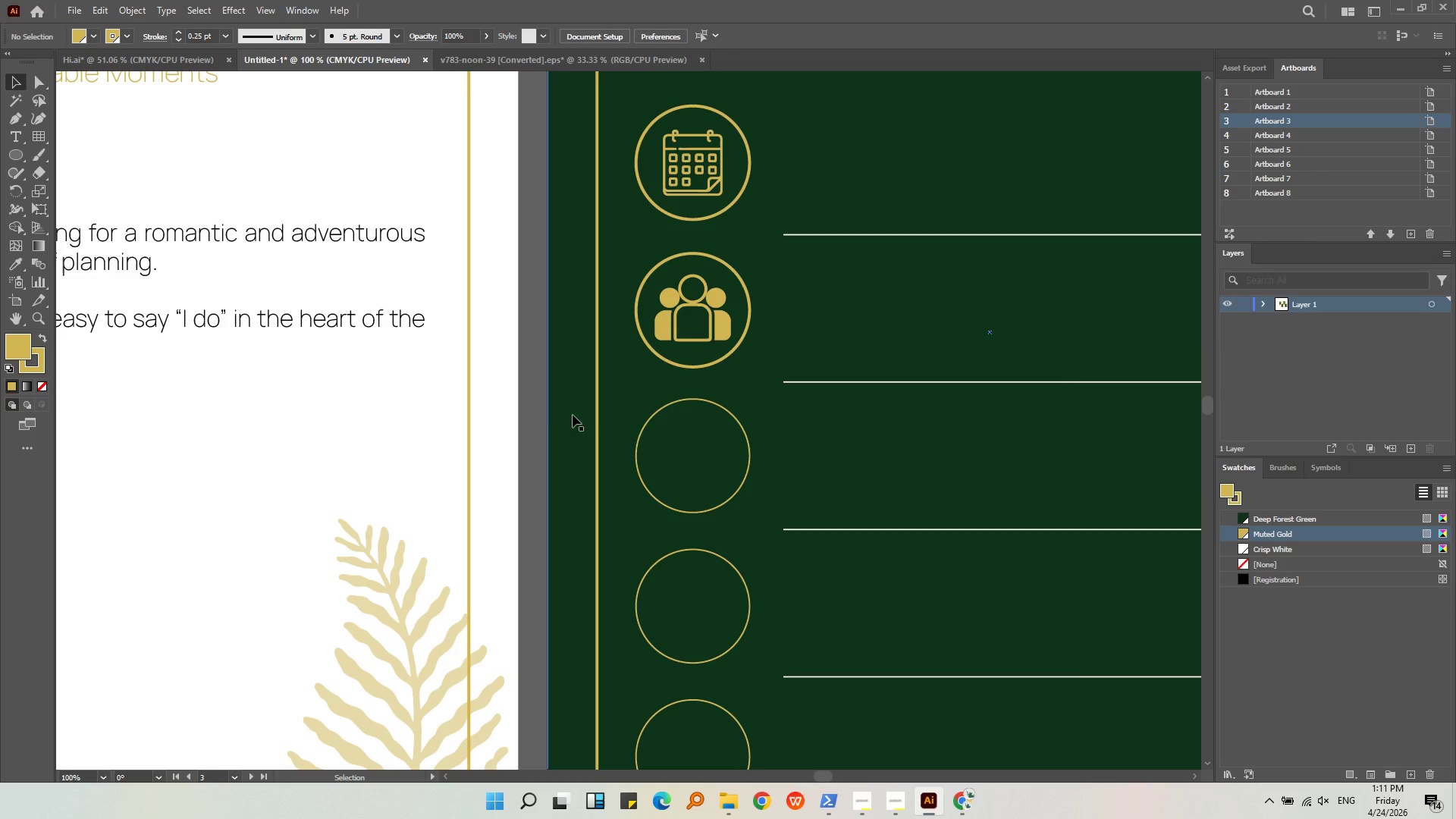 
left_click([554, 415])
 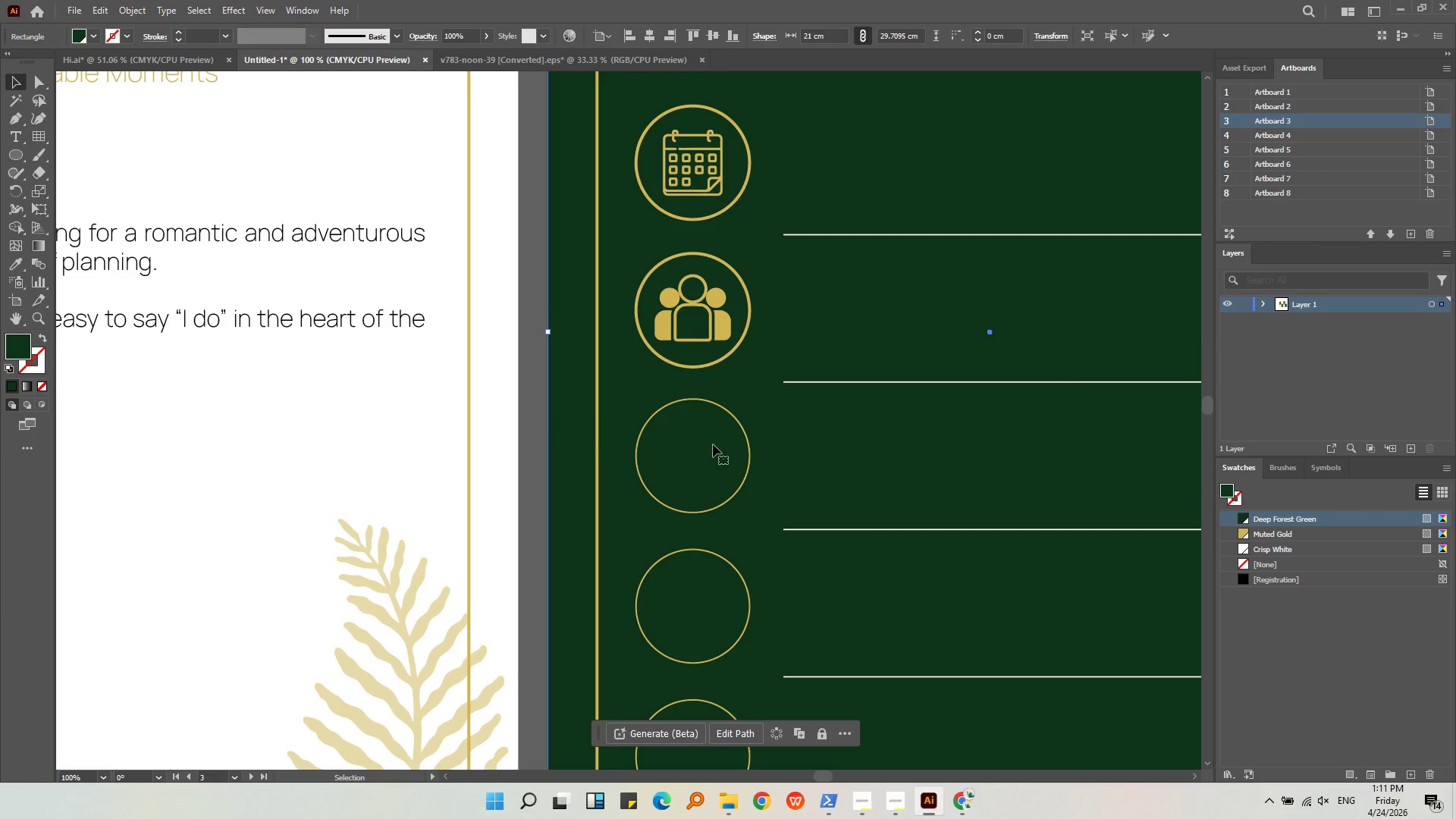 
key(Alt+AltLeft)
 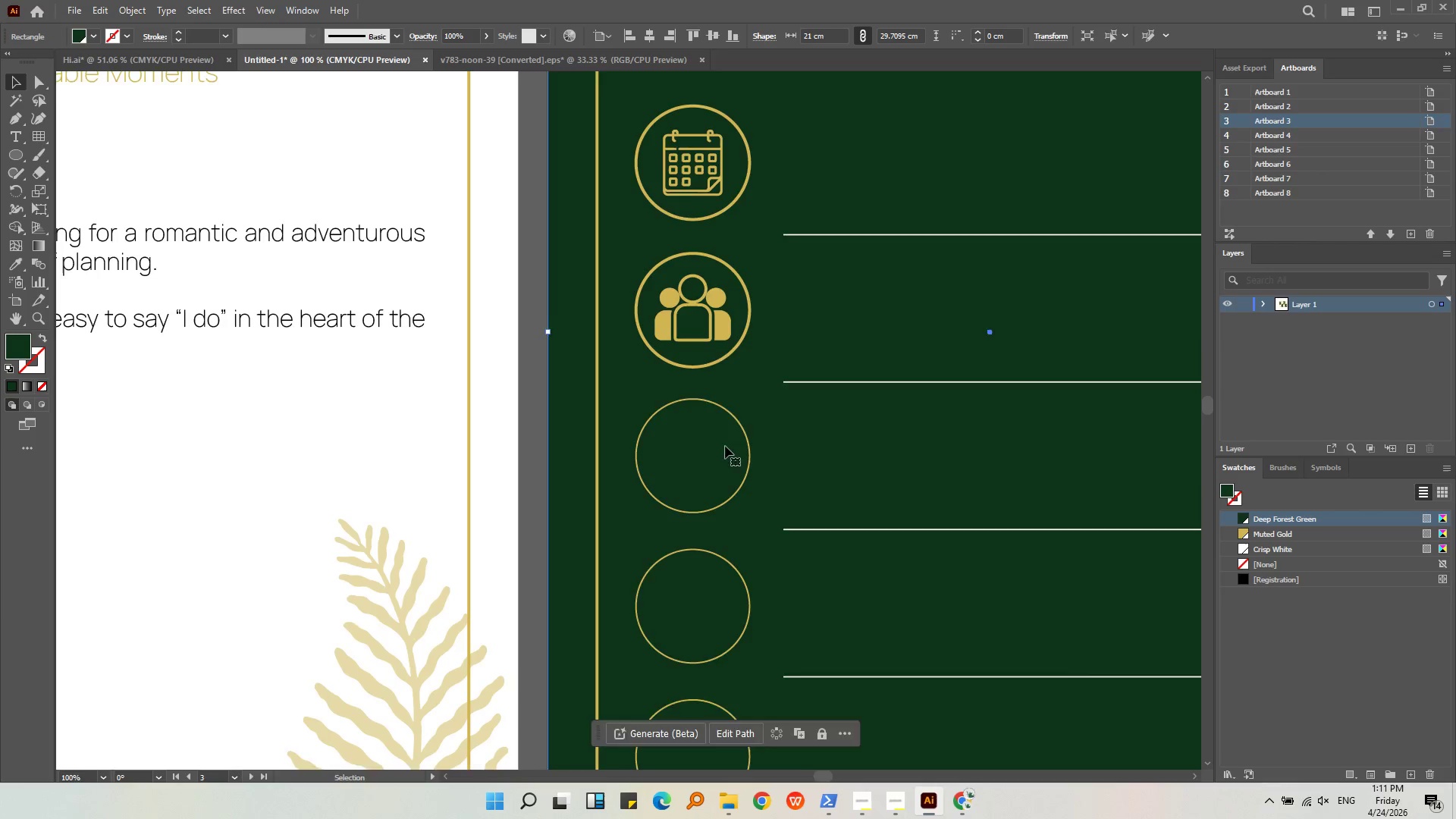 
scroll: coordinate [728, 441], scroll_direction: down, amount: 2.0
 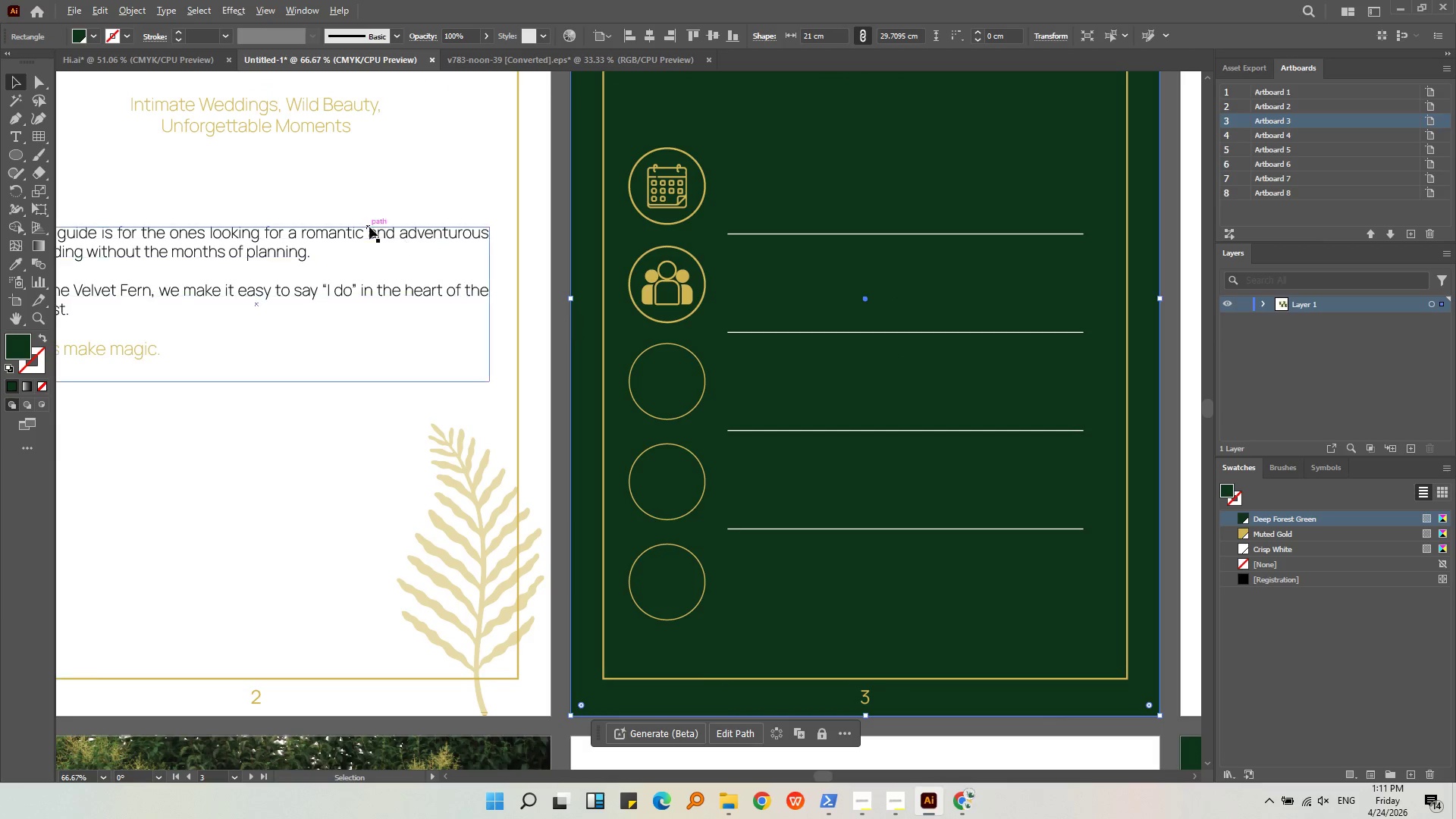 
left_click([18, 83])
 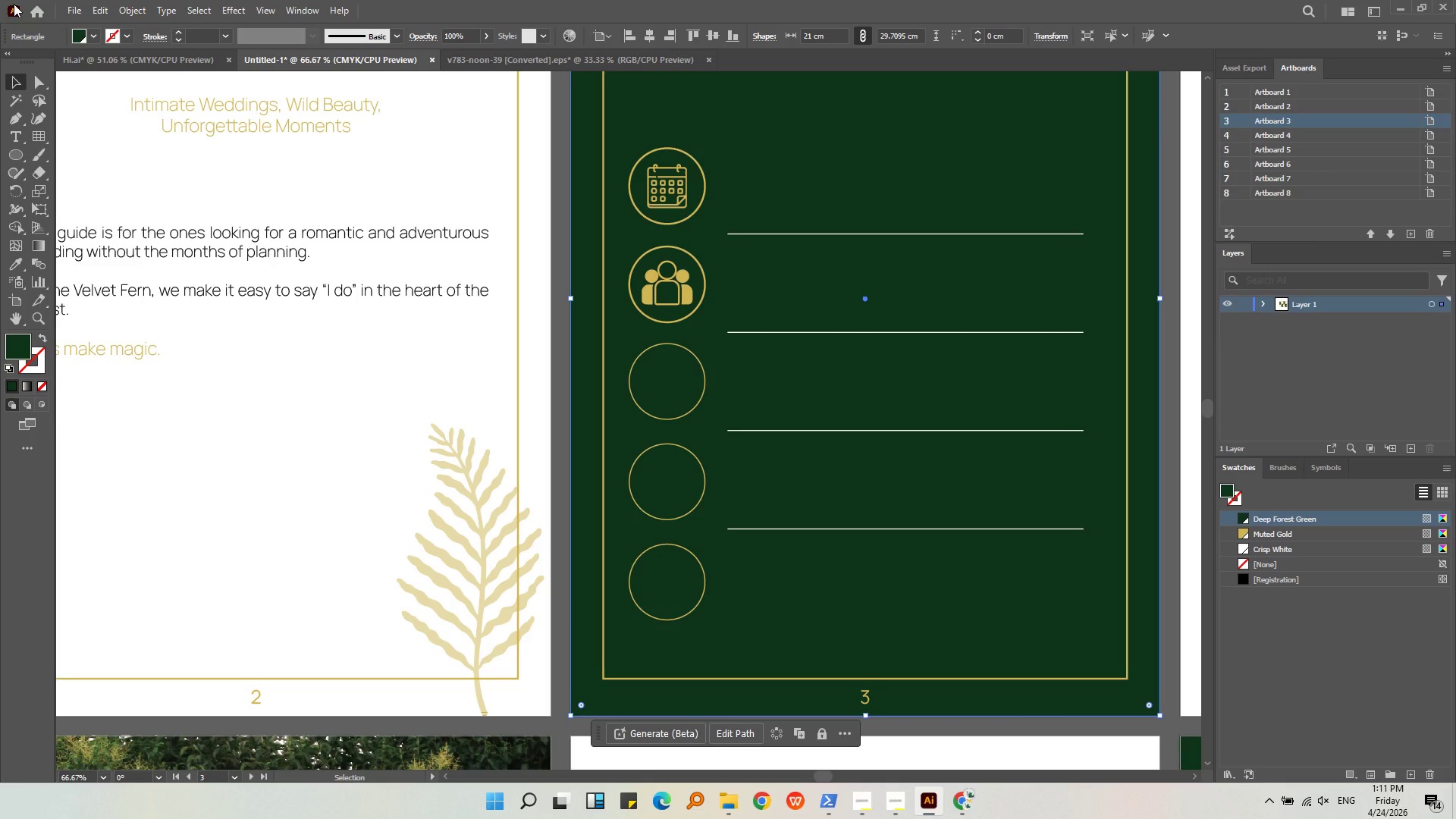 
wait(13.09)
 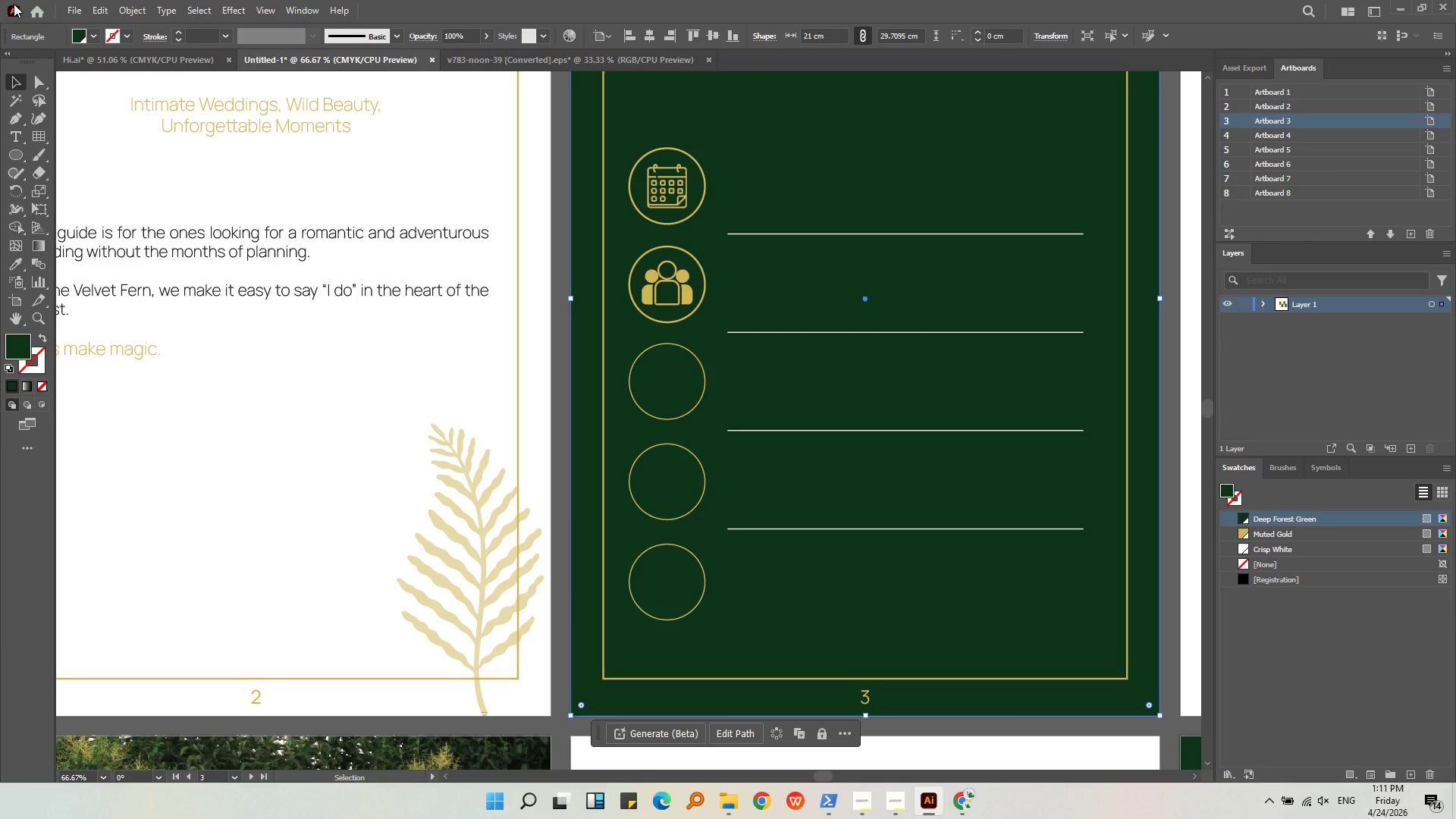 
key(Alt+AltLeft)
 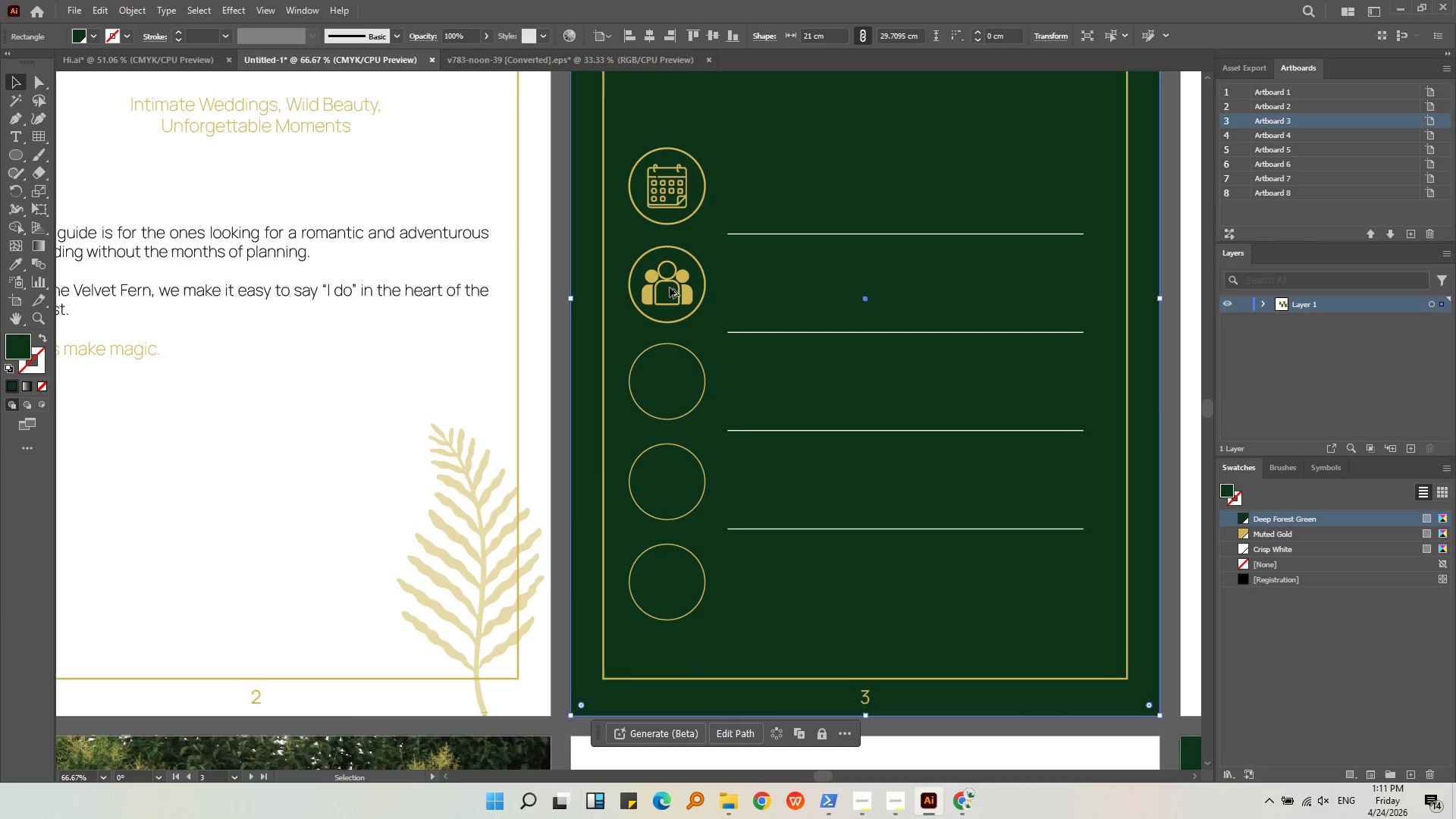 
scroll: coordinate [670, 287], scroll_direction: up, amount: 4.0
 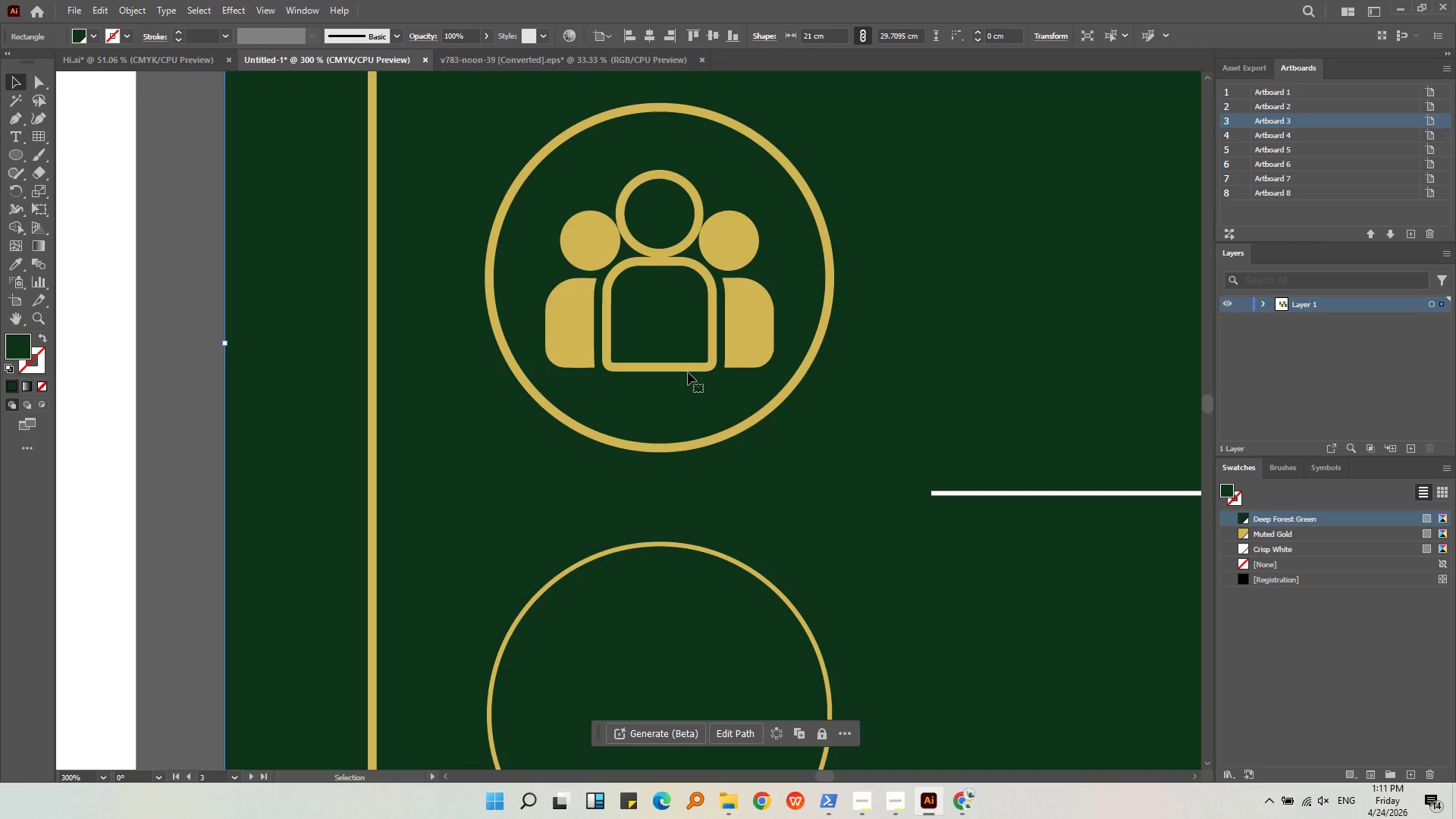 
left_click([689, 368])
 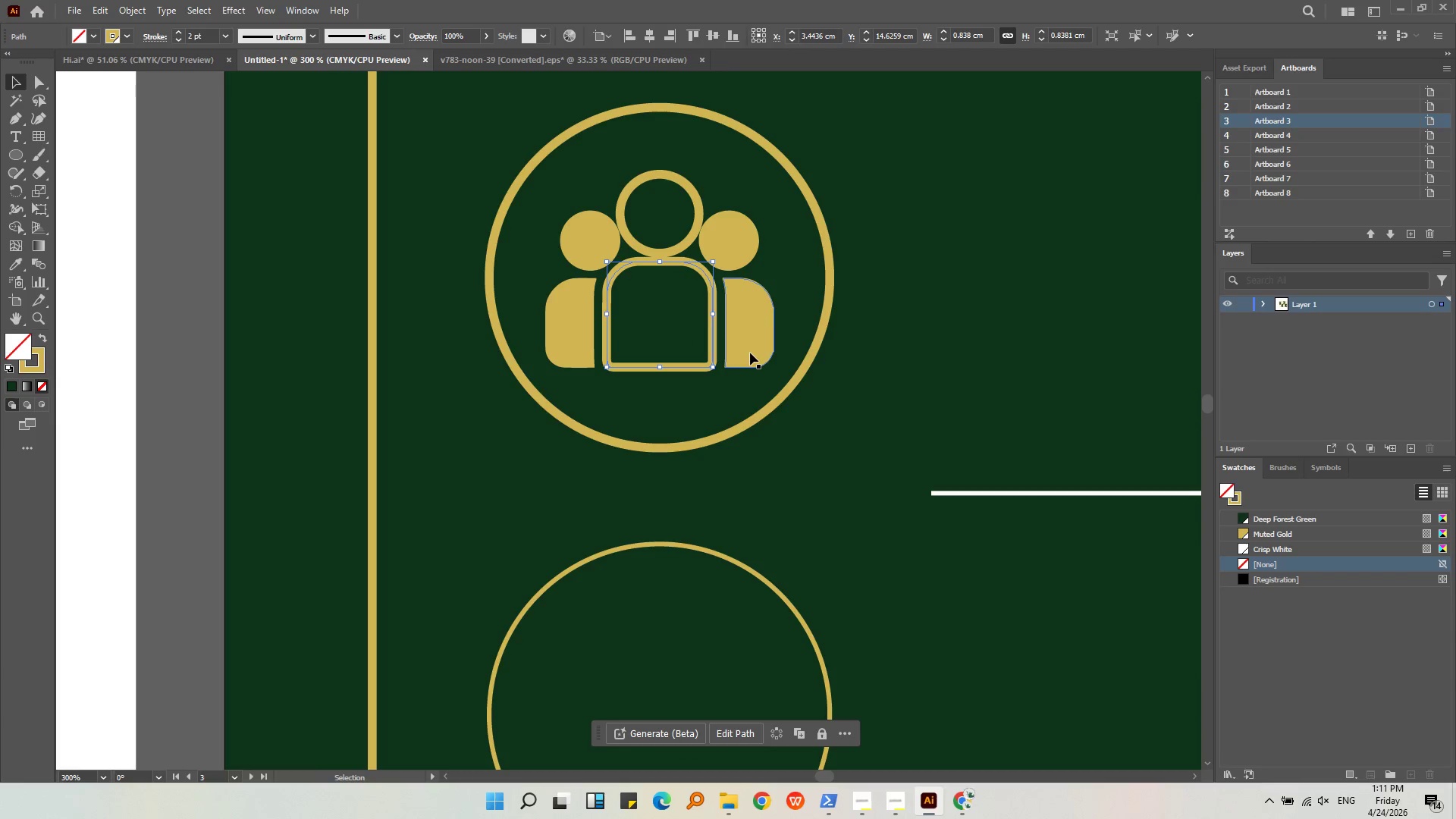 
hold_key(key=ShiftLeft, duration=2.84)
left_click([750, 353])
 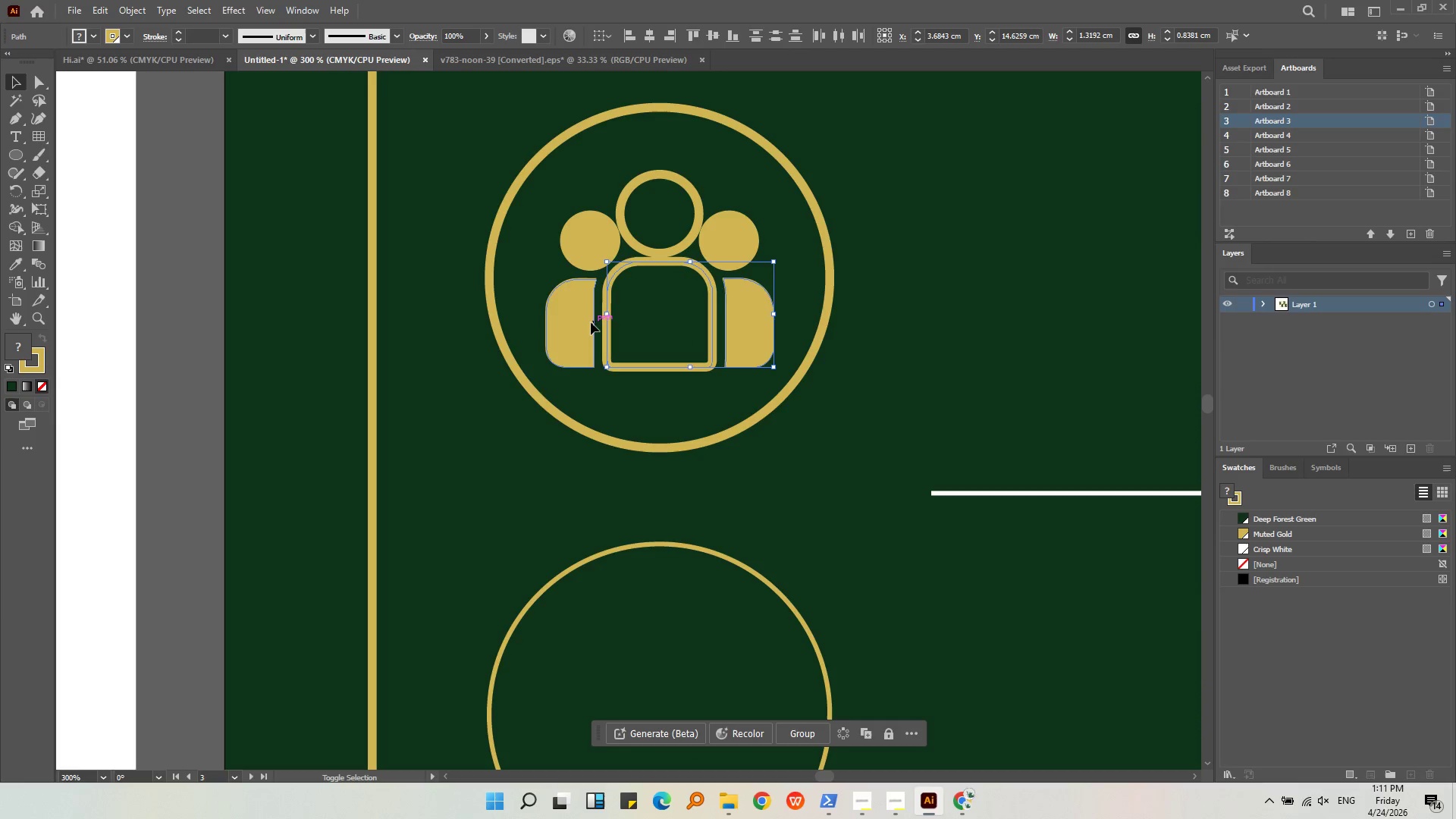 
double_click([610, 230])
 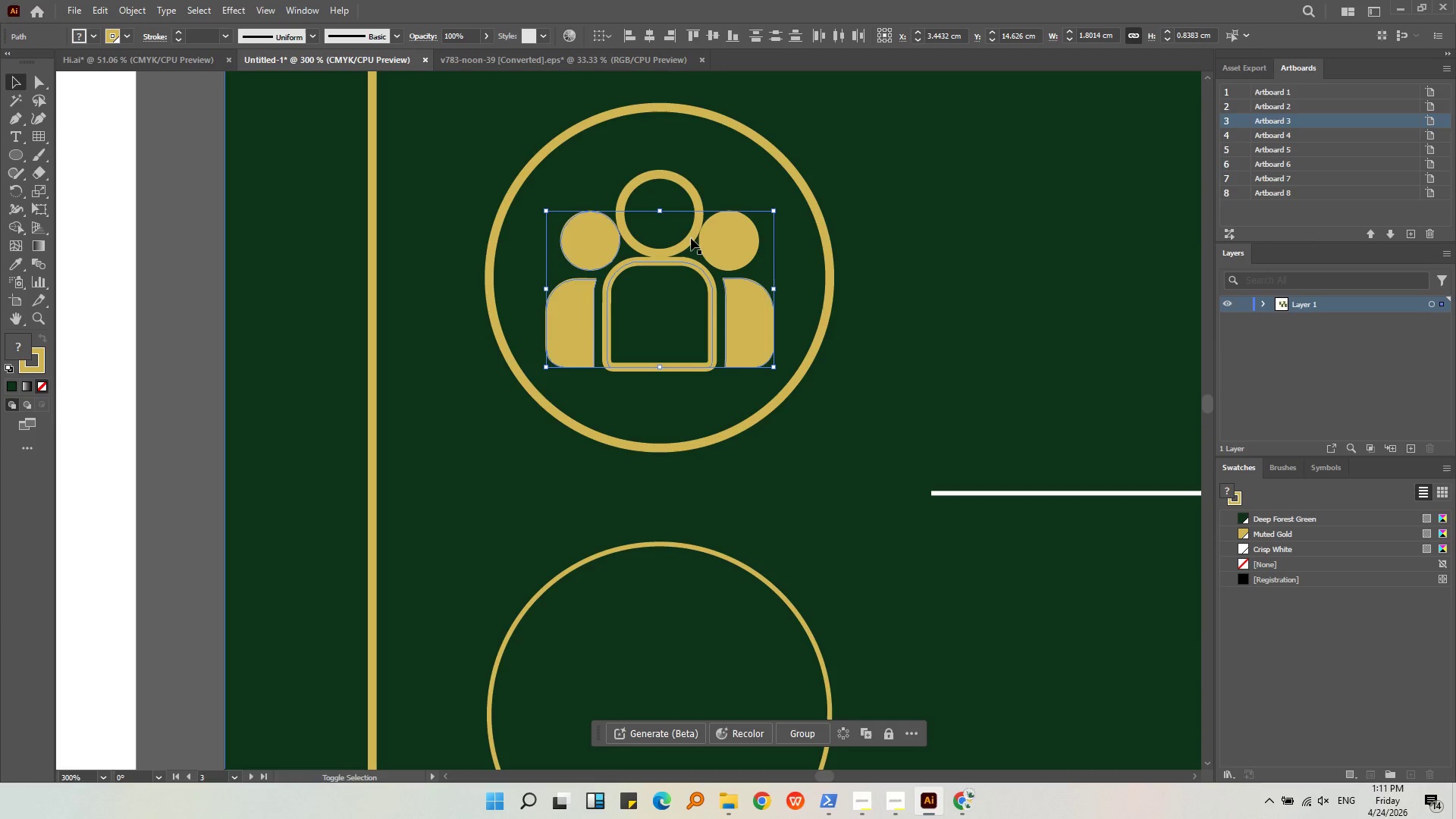 
triple_click([726, 240])
 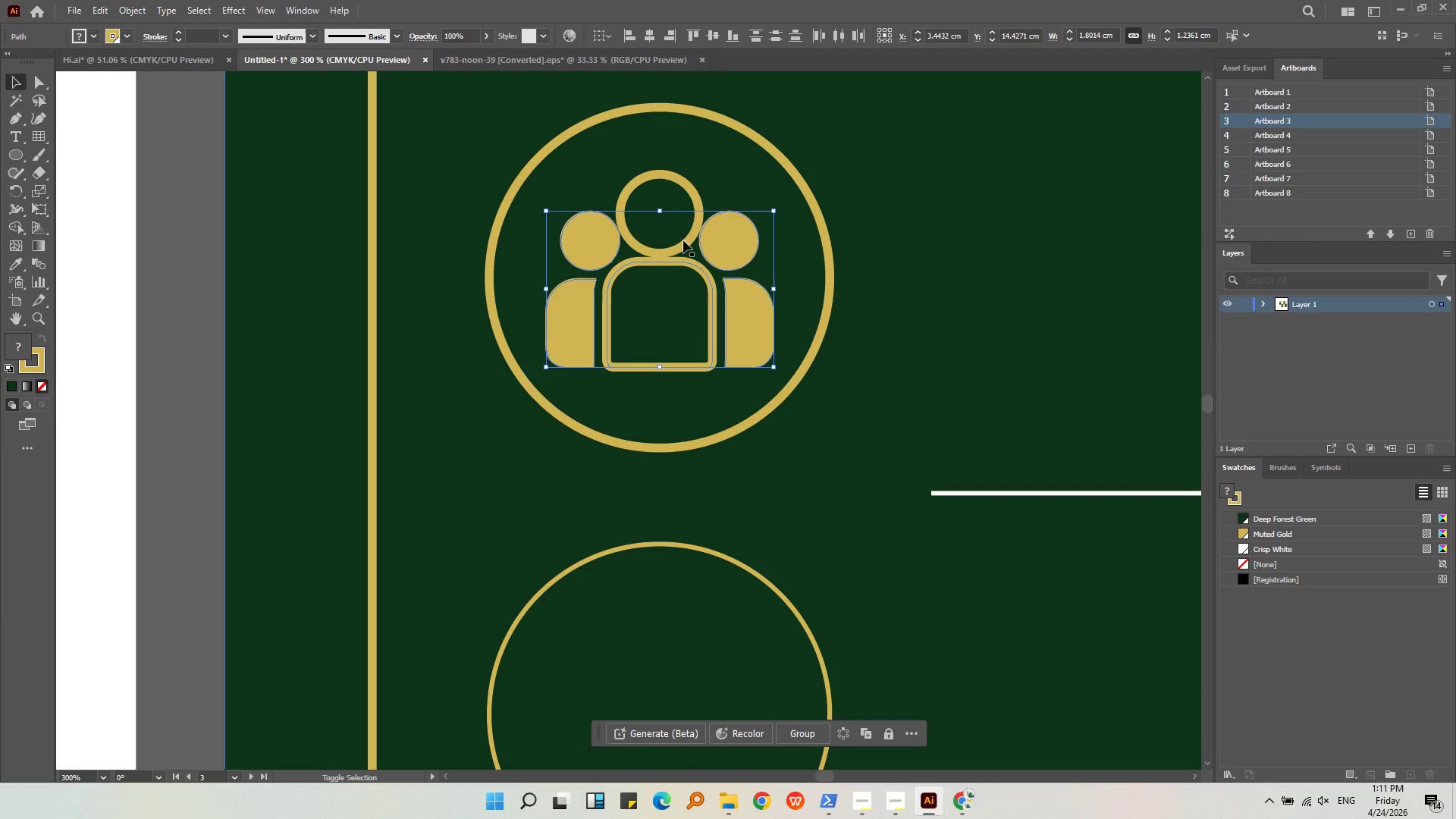 
left_click([685, 243])
 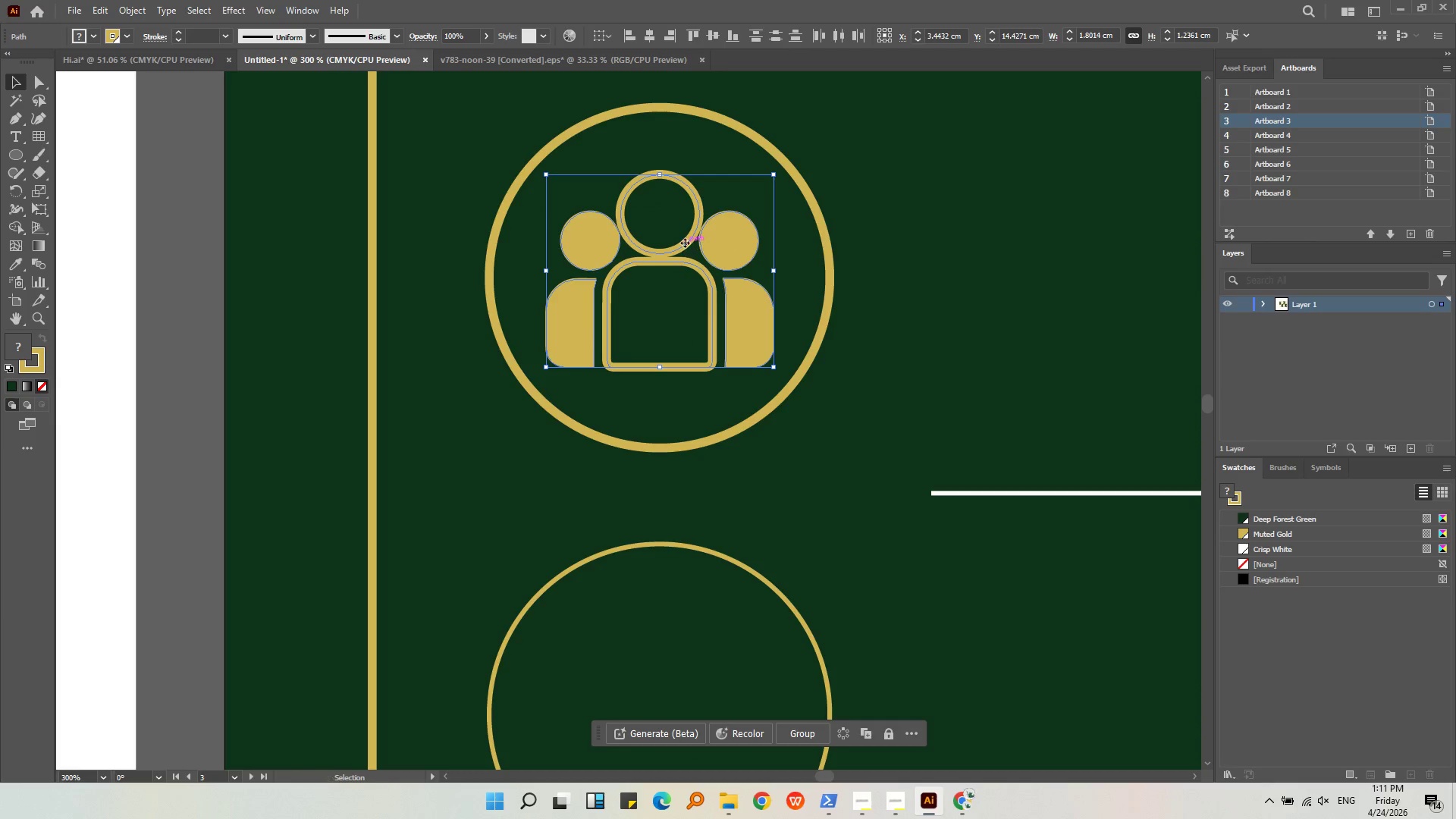 
hold_key(key=AltLeft, duration=0.31)
scroll: coordinate [665, 238], scroll_direction: down, amount: 3.0
 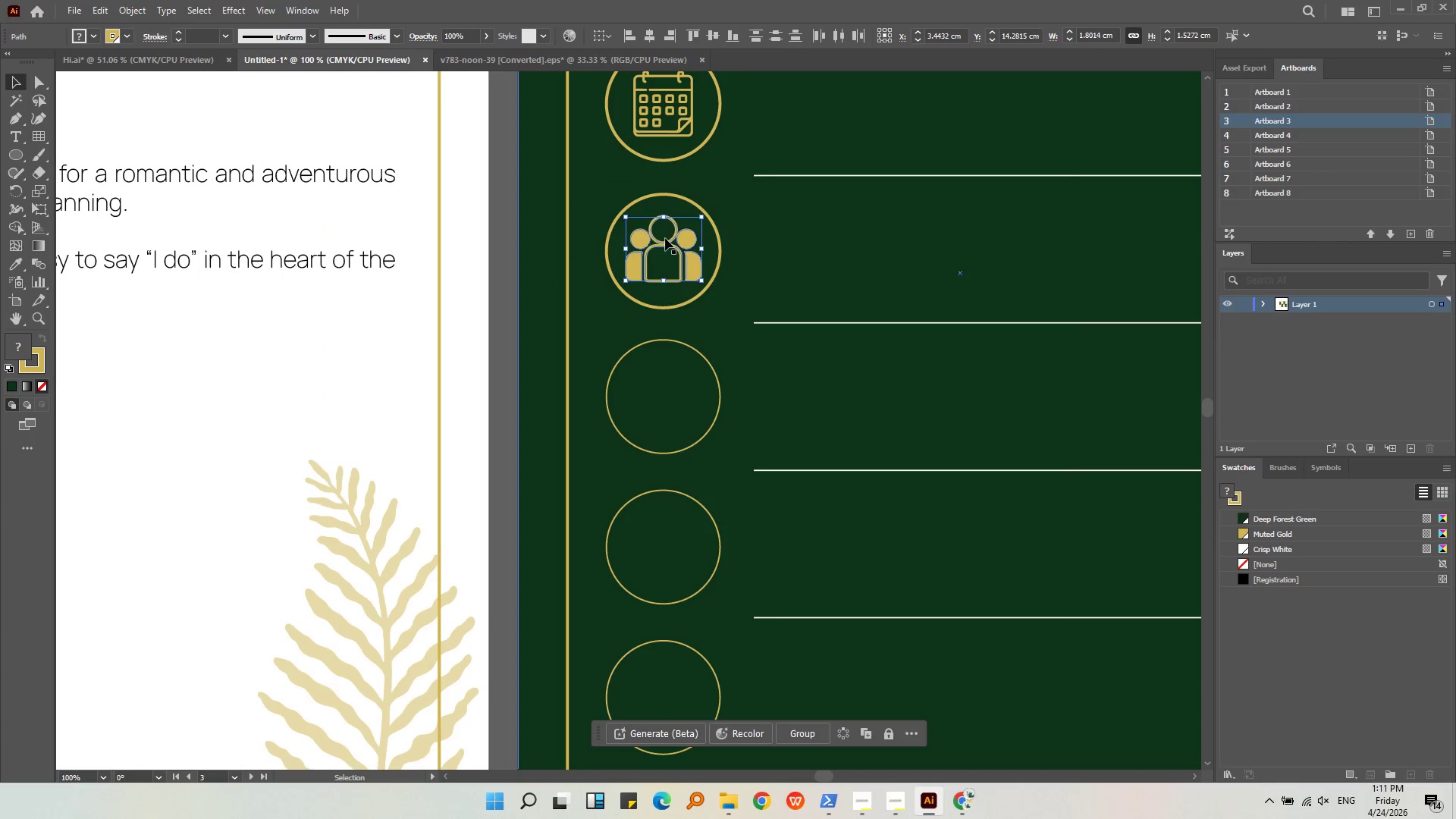 
key(Control+G)
 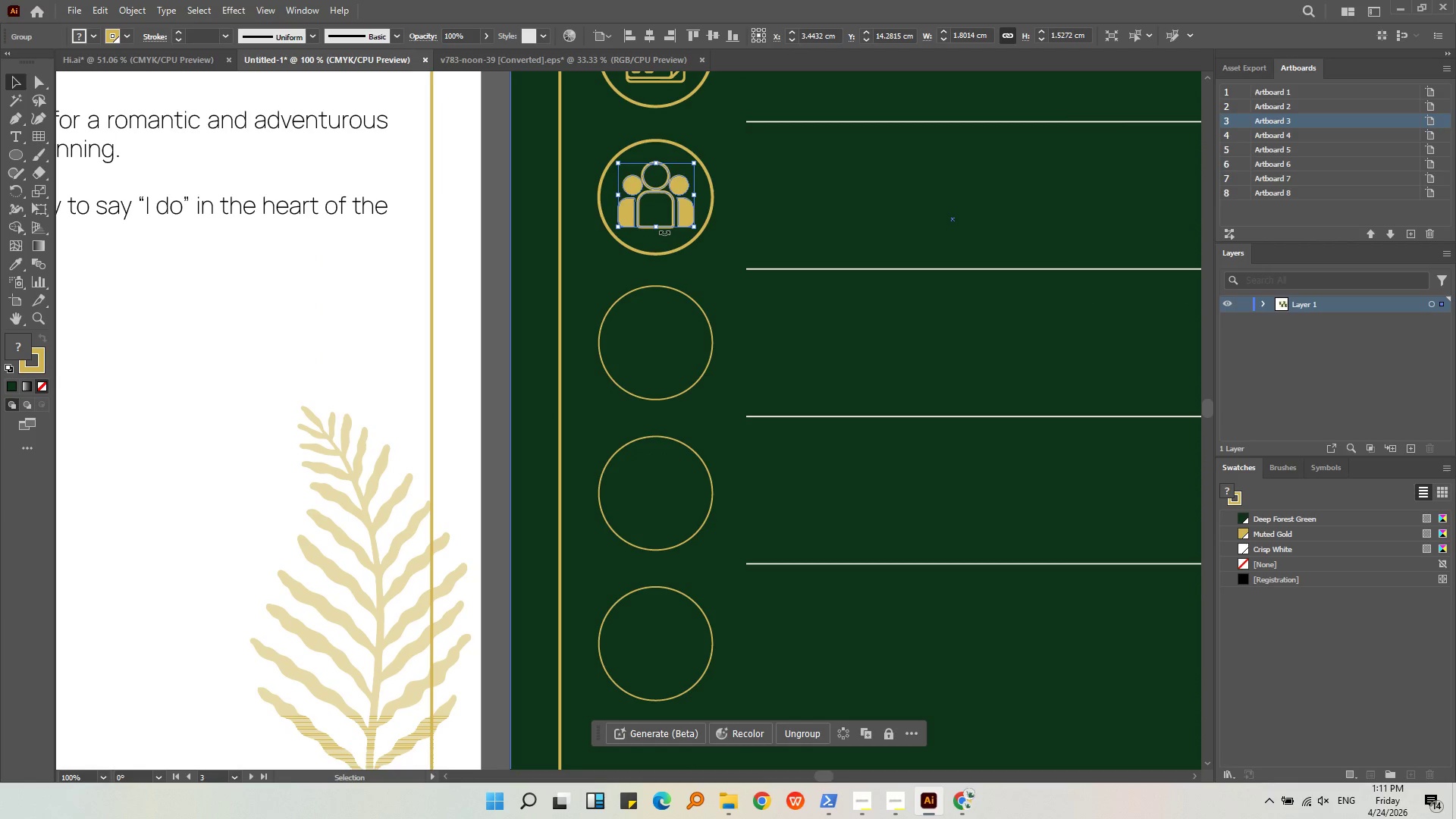 
left_click_drag(start_coordinate=[672, 229], to_coordinate=[670, 371])
 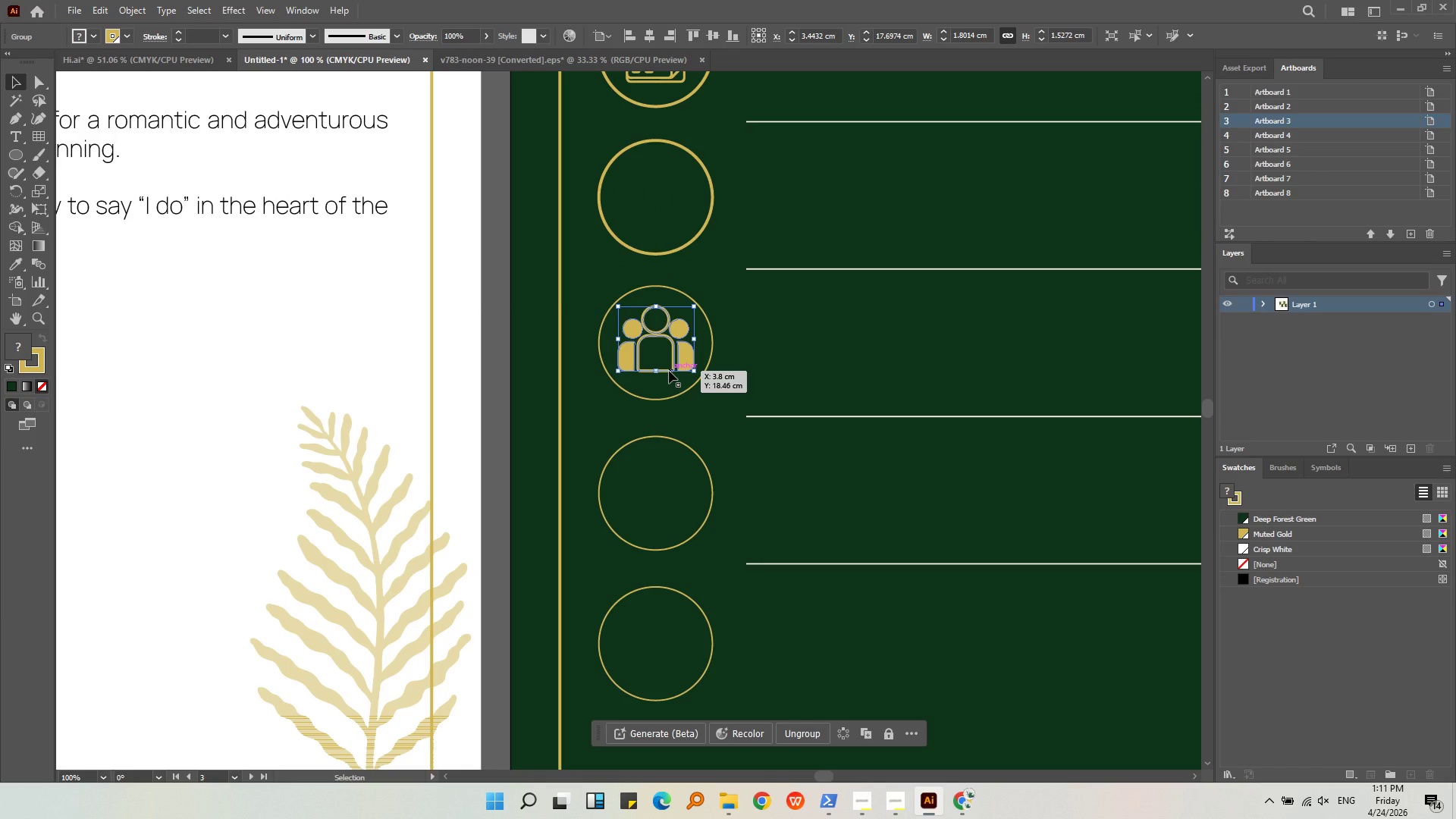 
hold_key(key=ShiftLeft, duration=3.88)
 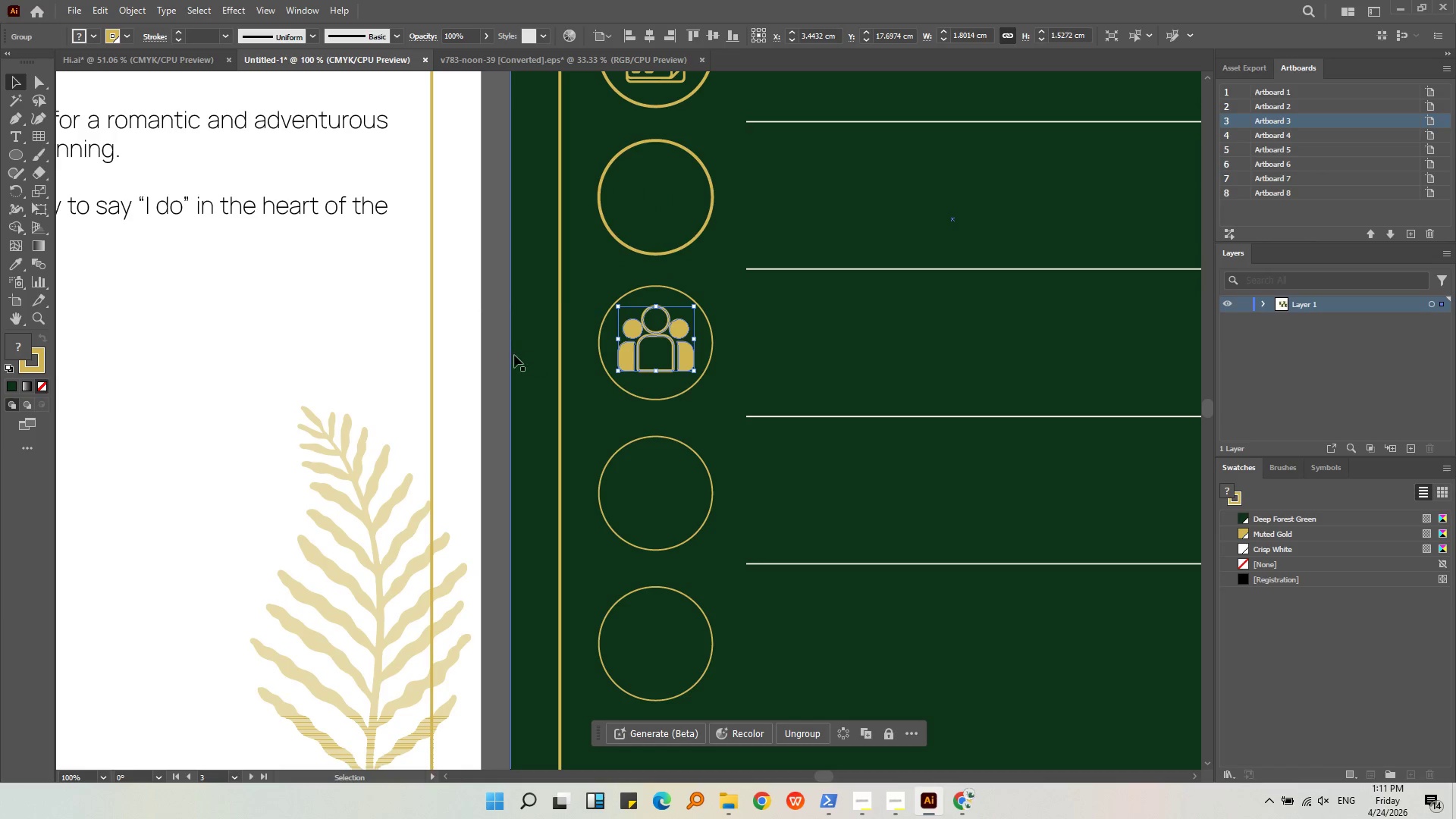 
left_click([506, 355])
 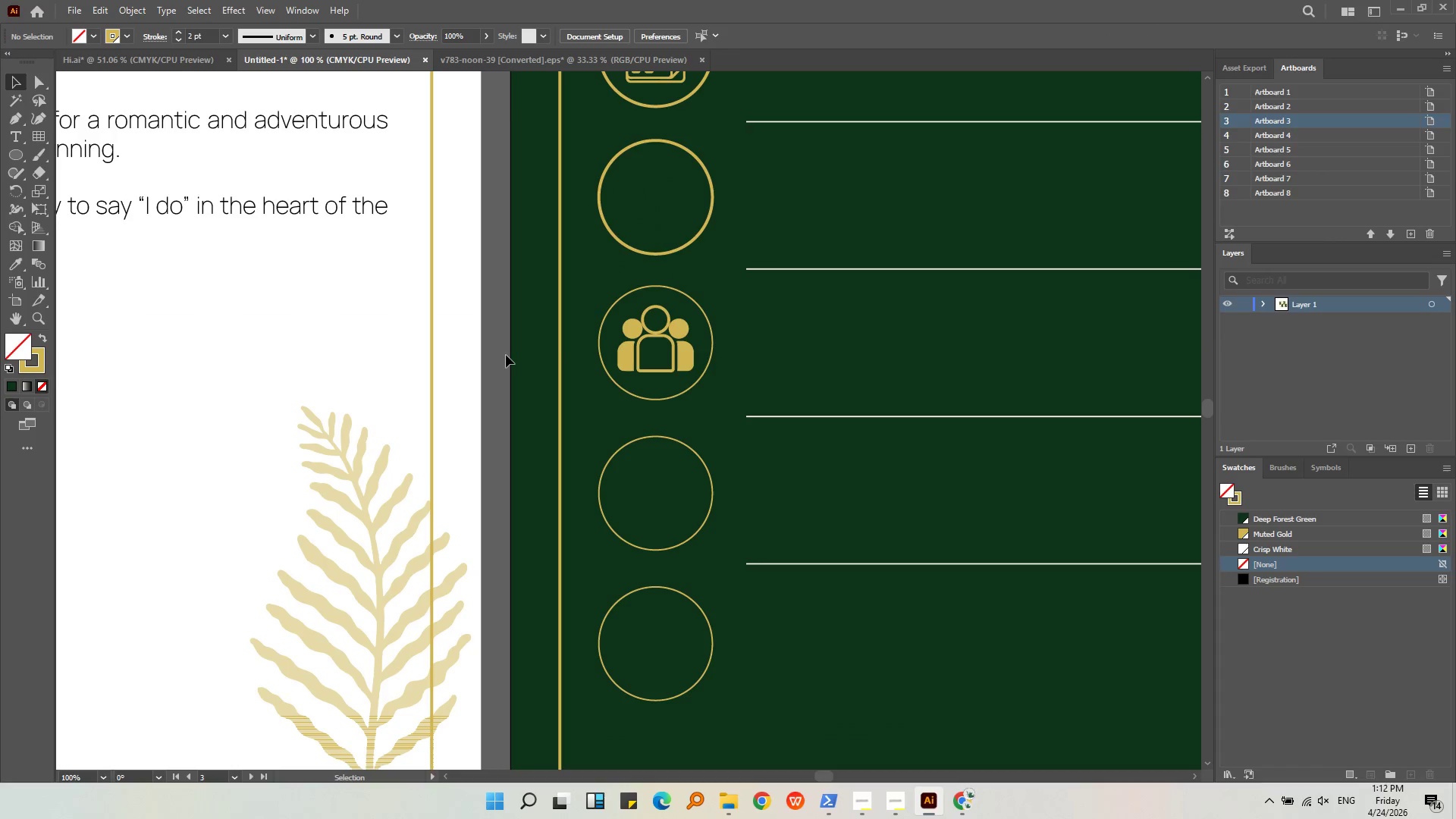 
wait(6.19)
 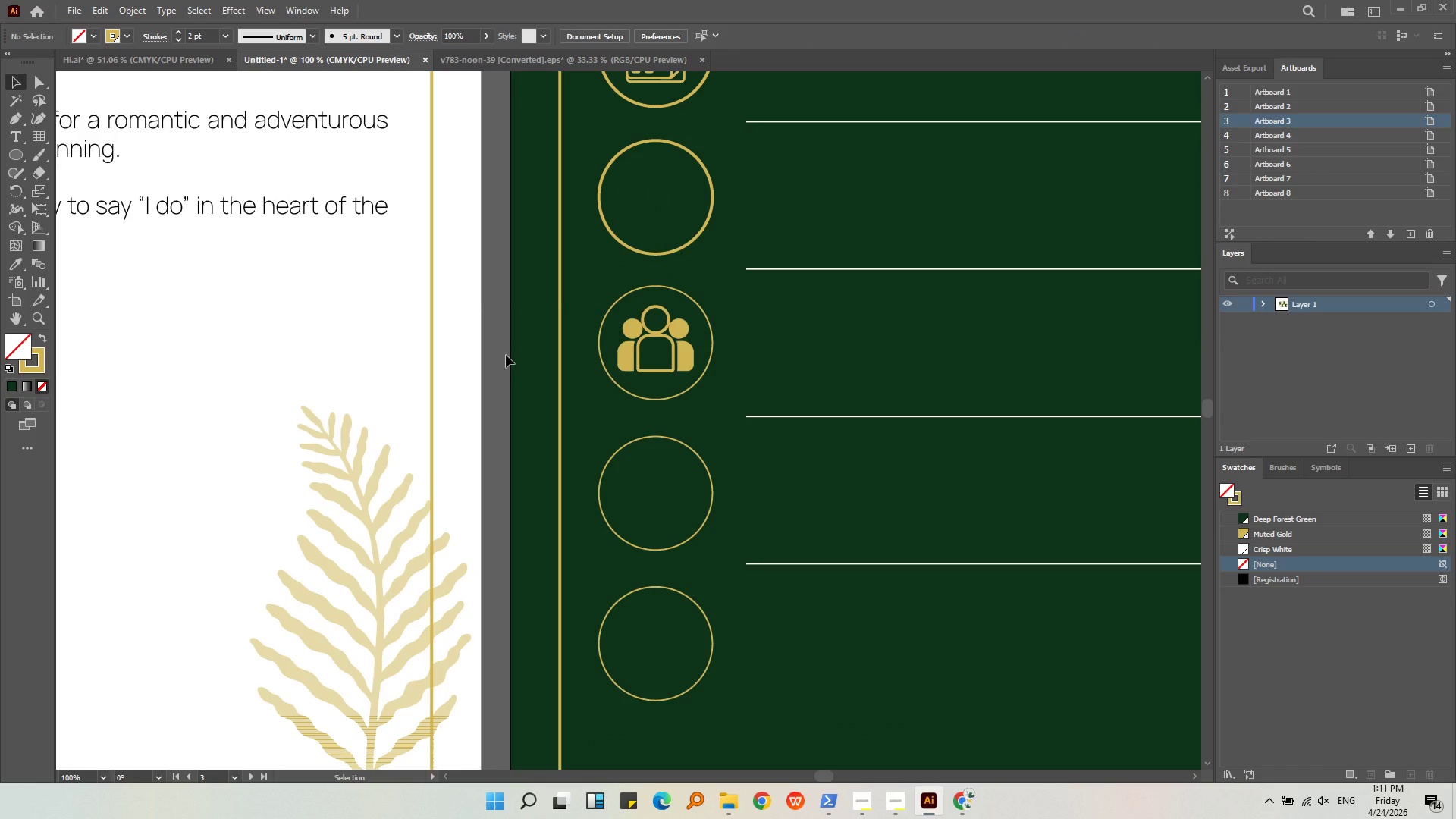 
key(Alt+AltLeft)
 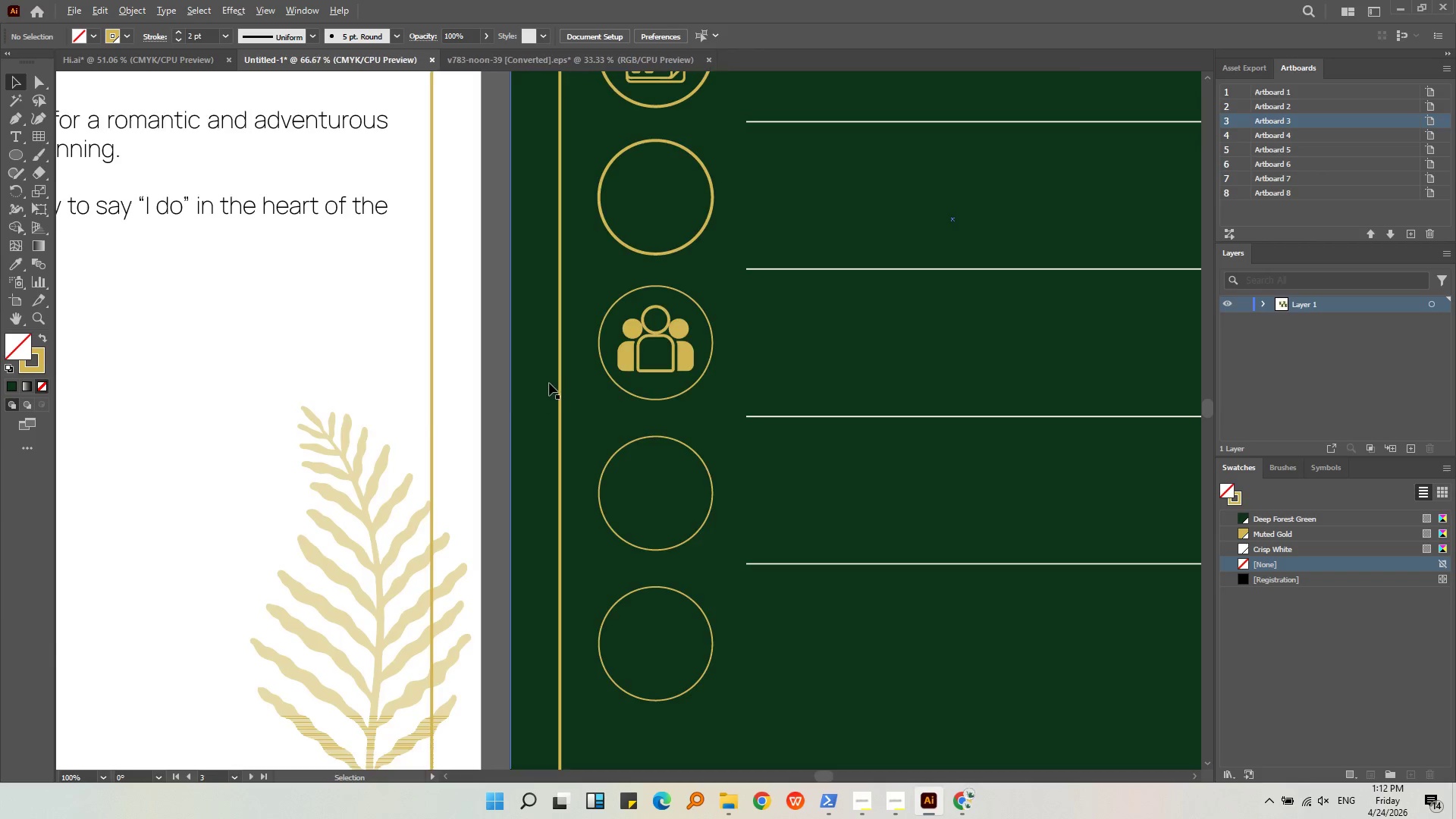 
scroll: coordinate [550, 382], scroll_direction: down, amount: 2.0
 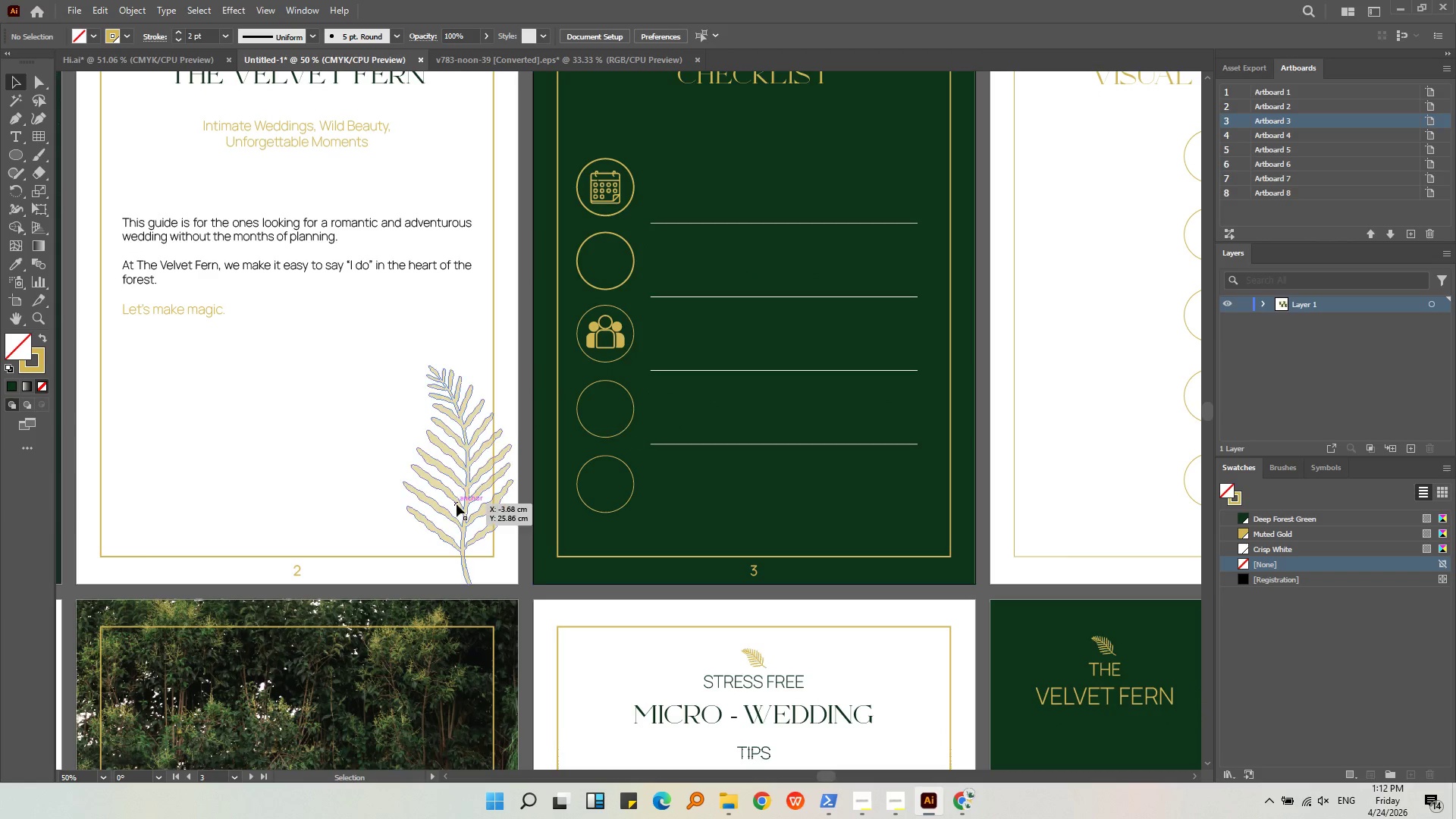 
left_click([463, 497])
 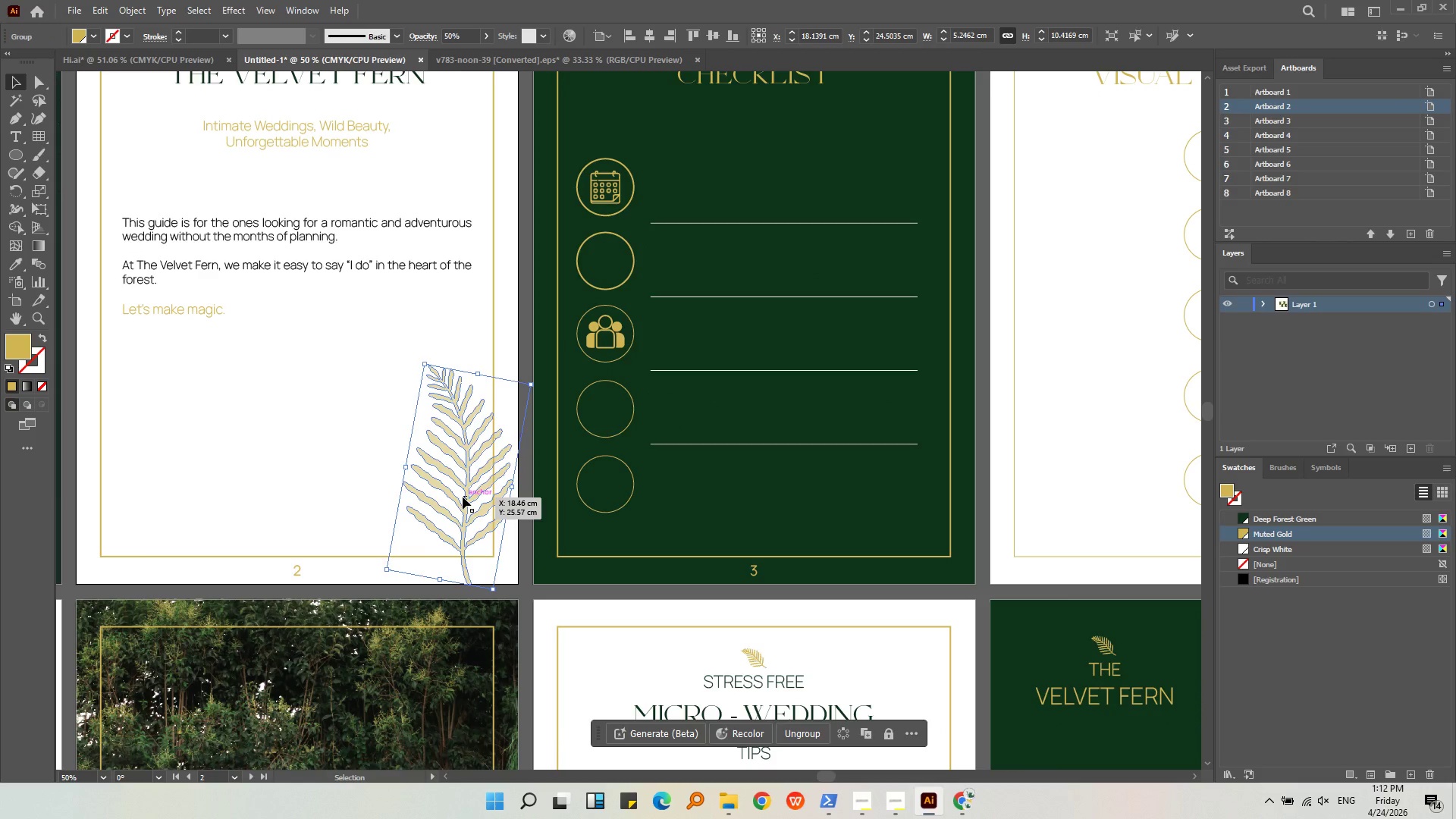 
key(Control+C)
 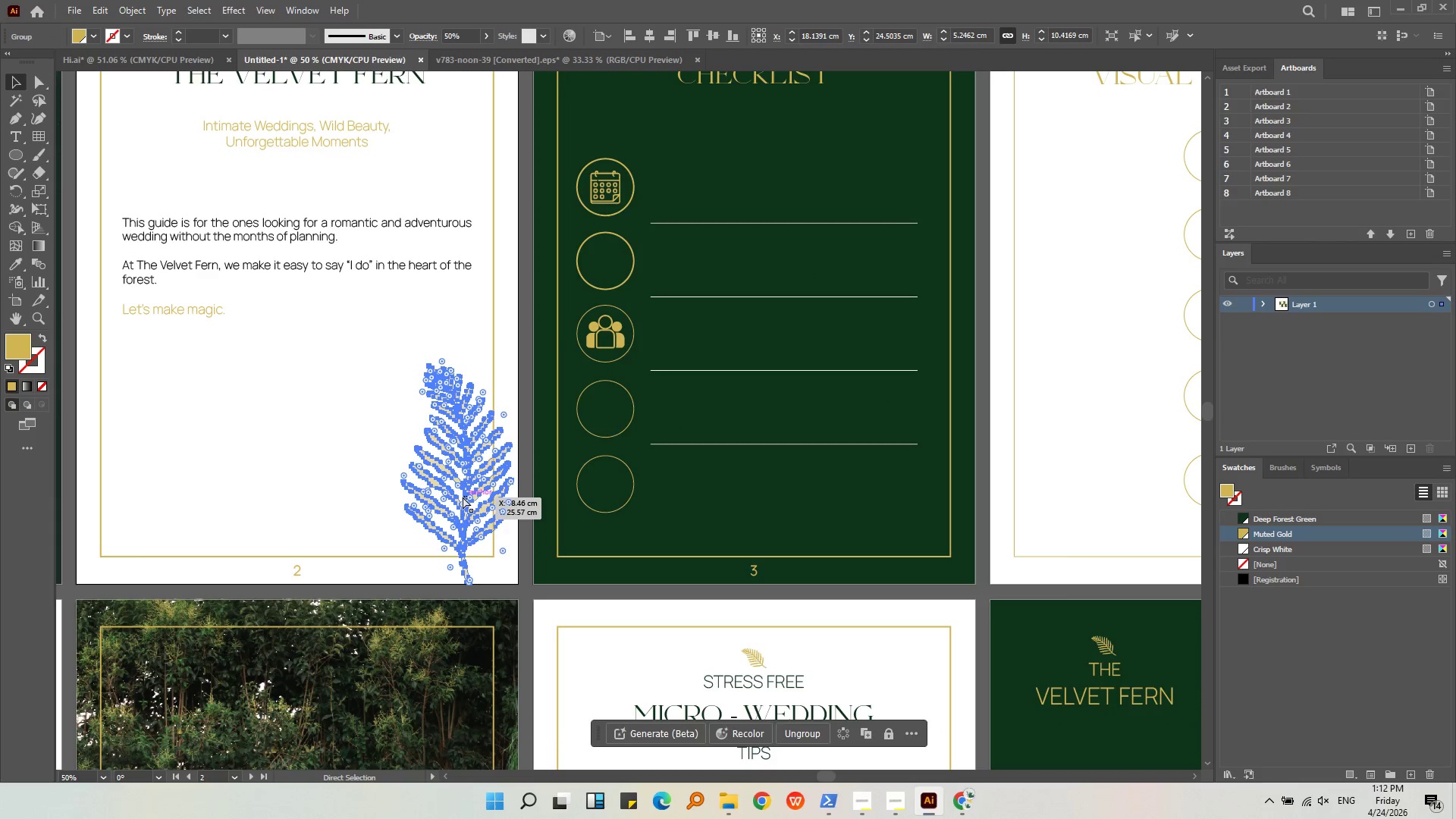 
key(Control+V)
 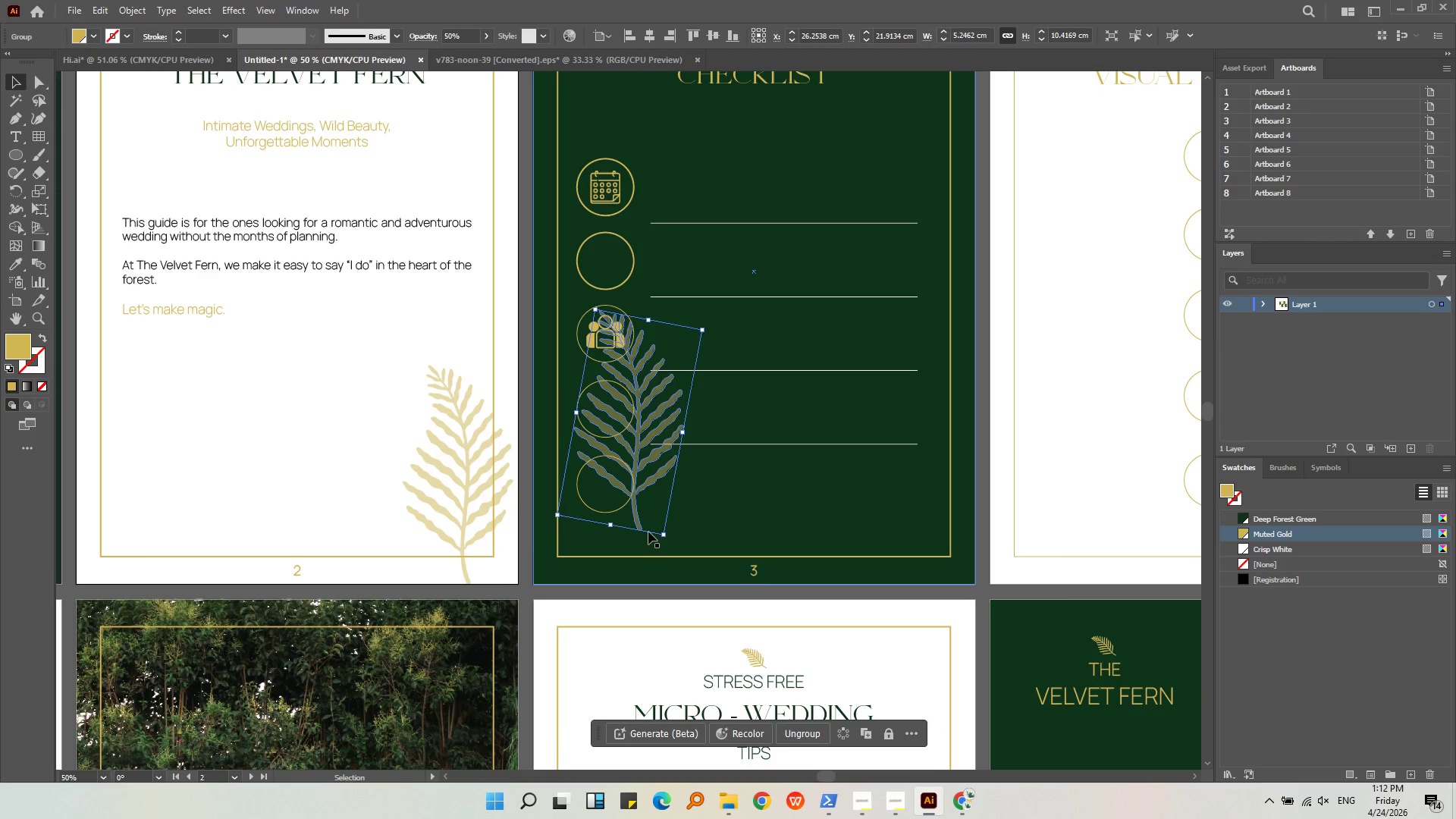 
hold_key(key=AltLeft, duration=0.75)
 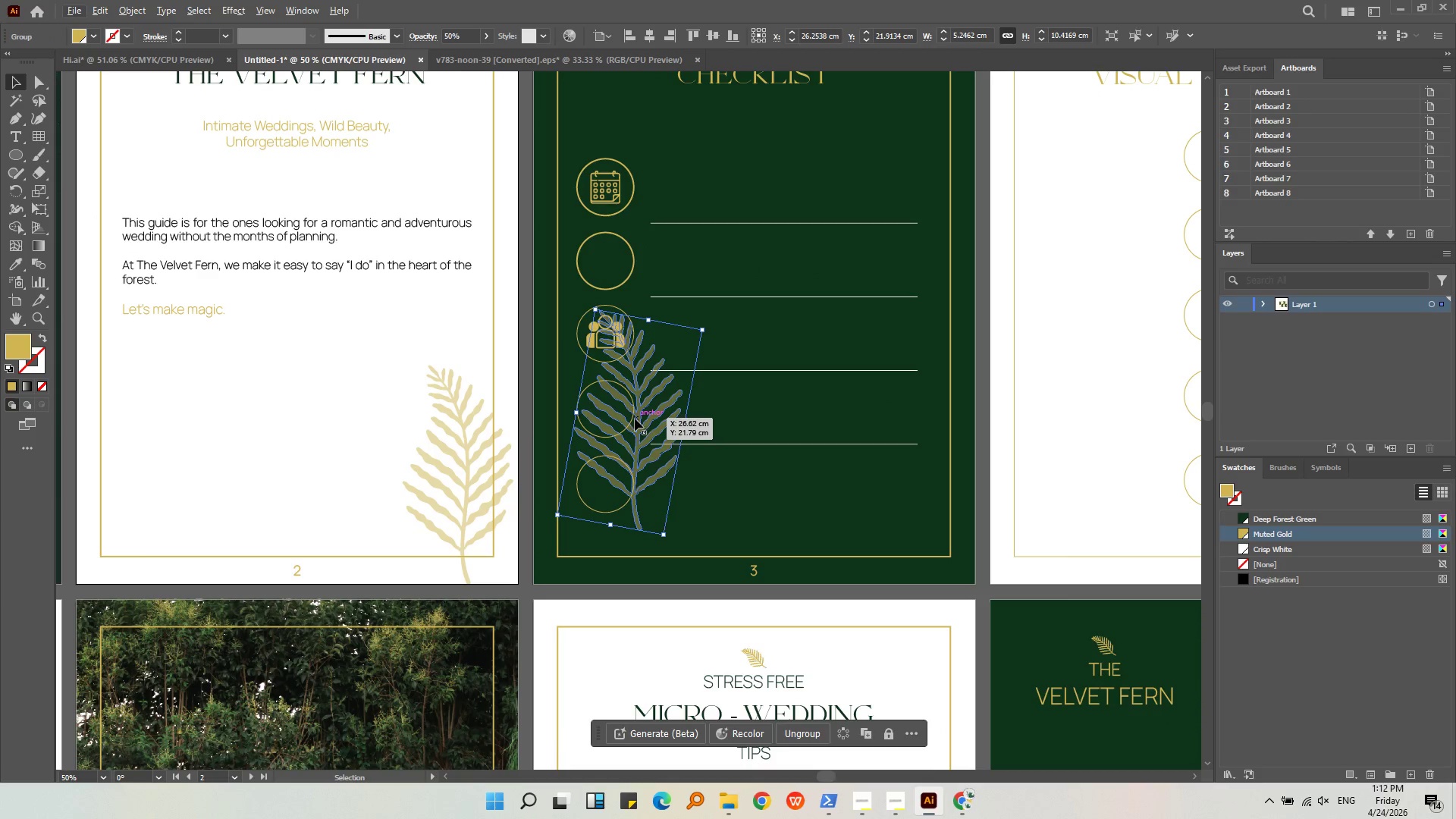 
left_click_drag(start_coordinate=[641, 421], to_coordinate=[647, 419])
 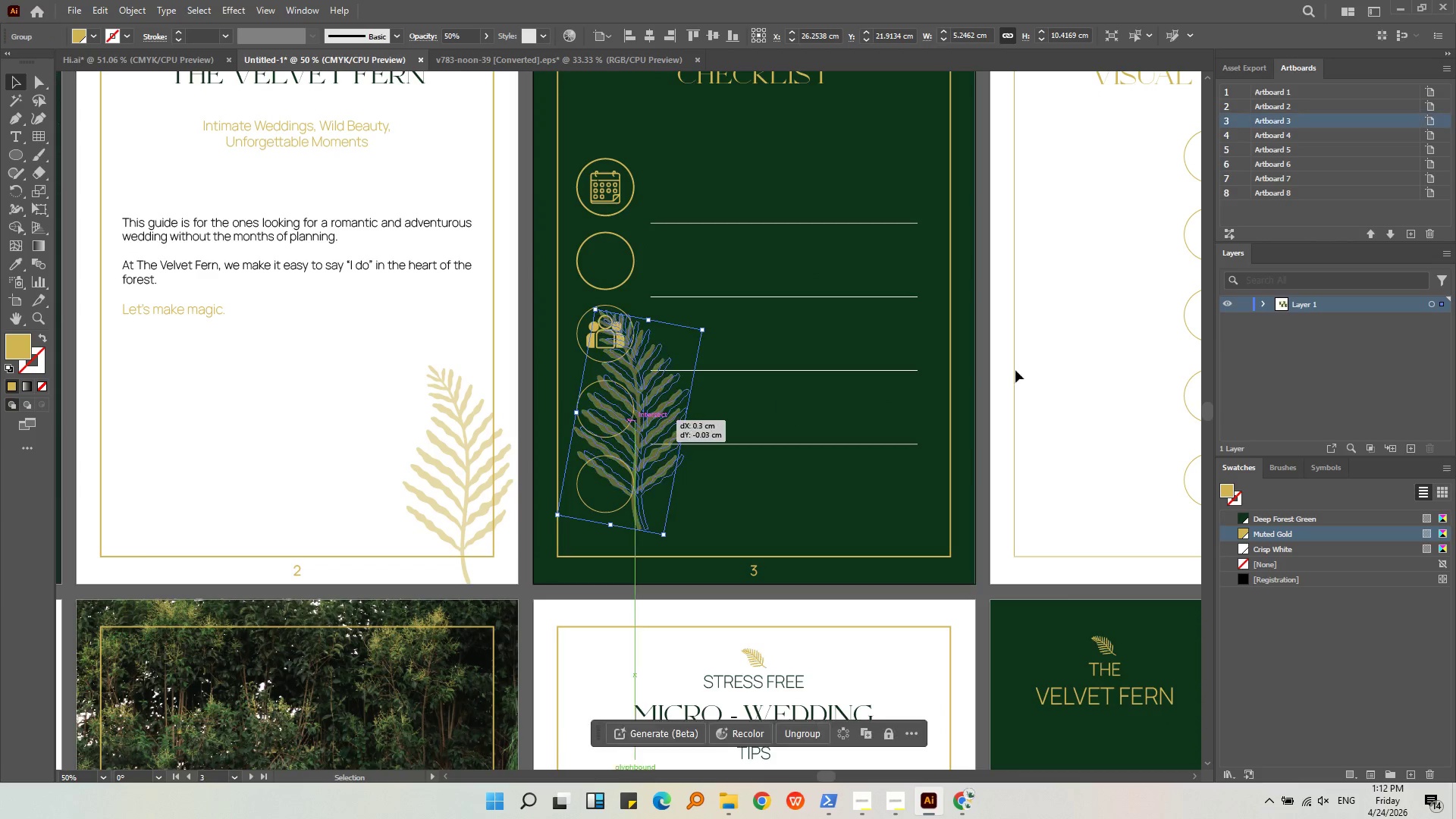 
left_click_drag(start_coordinate=[1031, 361], to_coordinate=[1045, 359])
 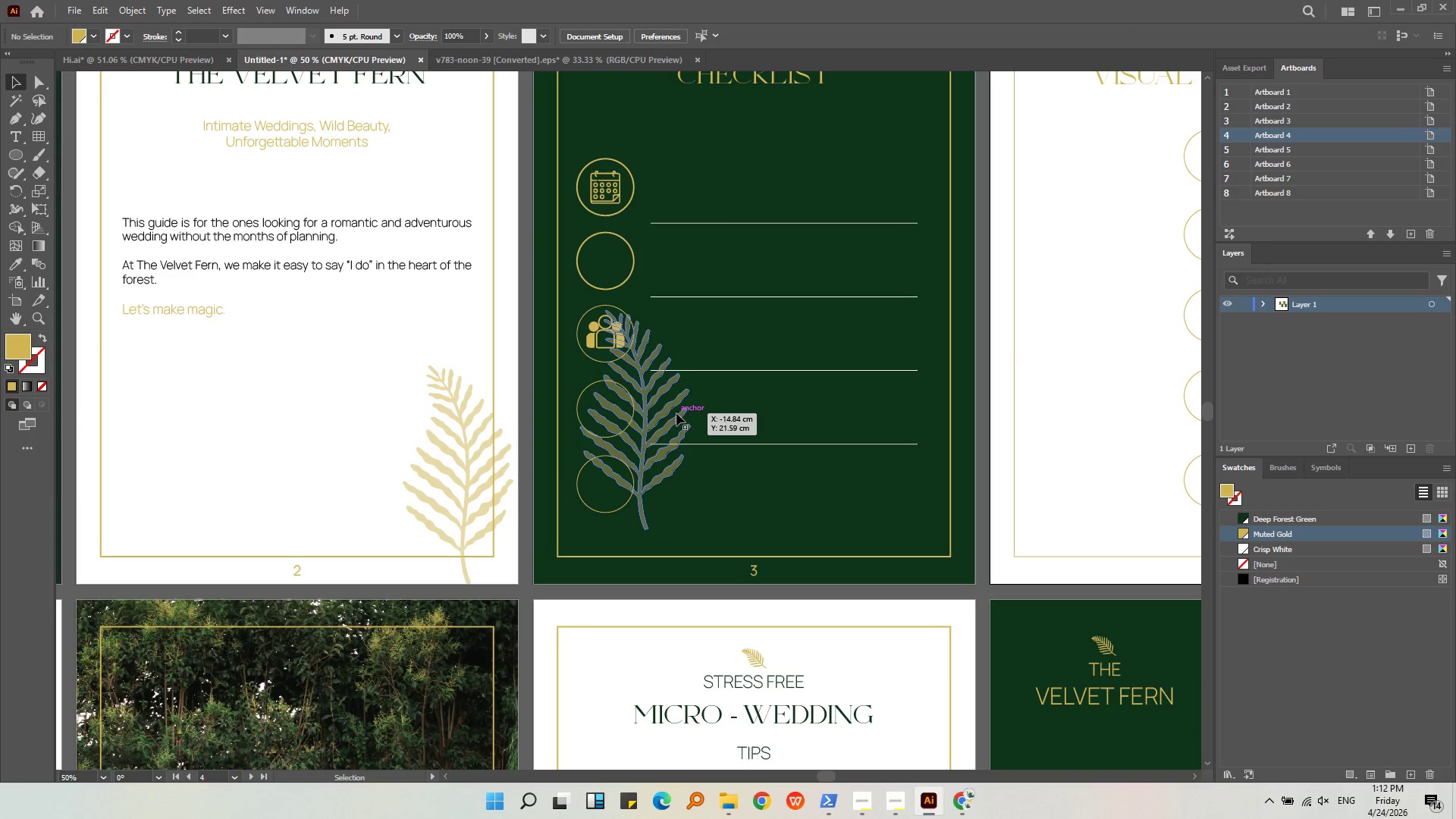 
left_click([675, 413])
 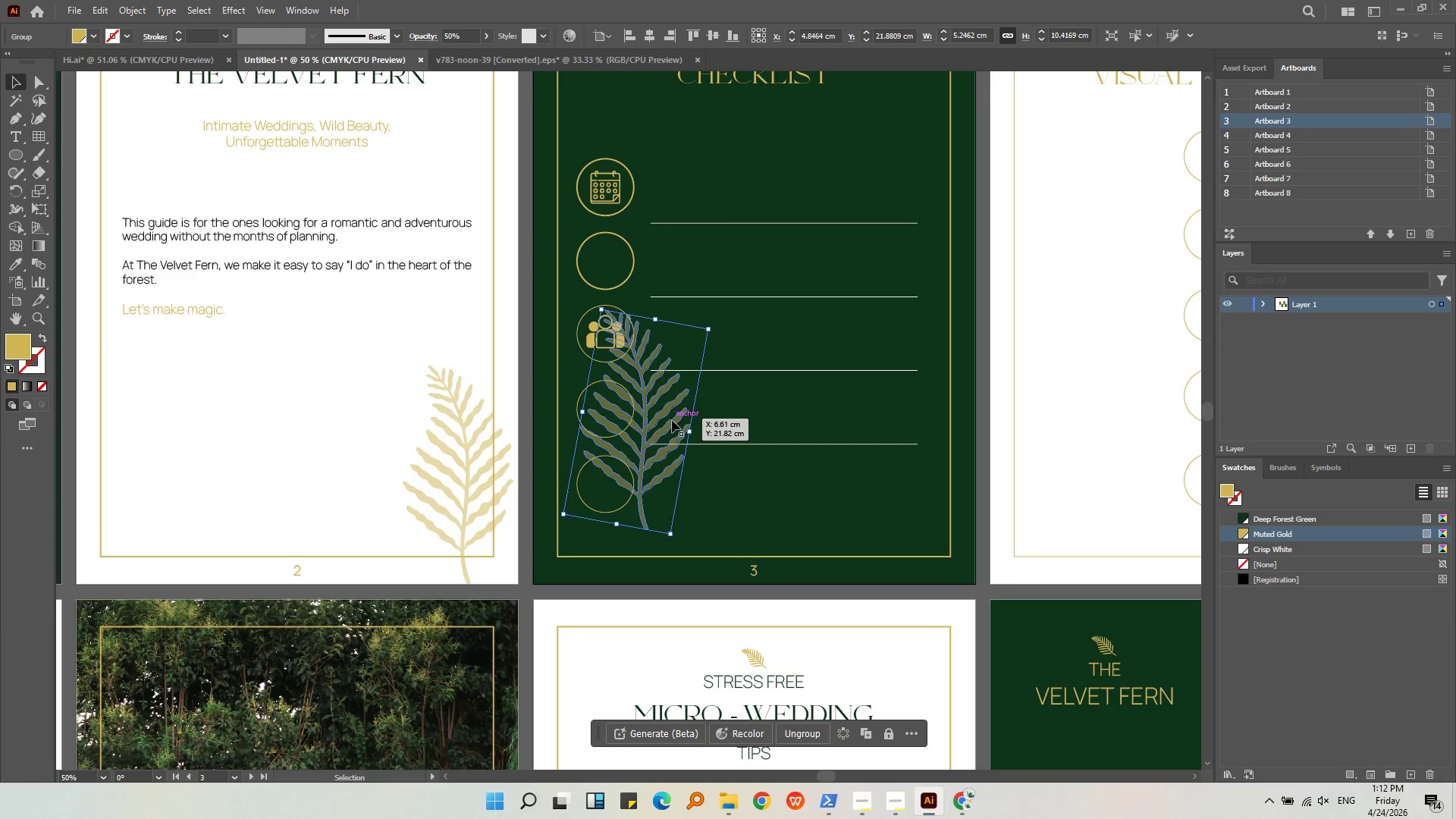 
left_click_drag(start_coordinate=[672, 424], to_coordinate=[1106, 366])
 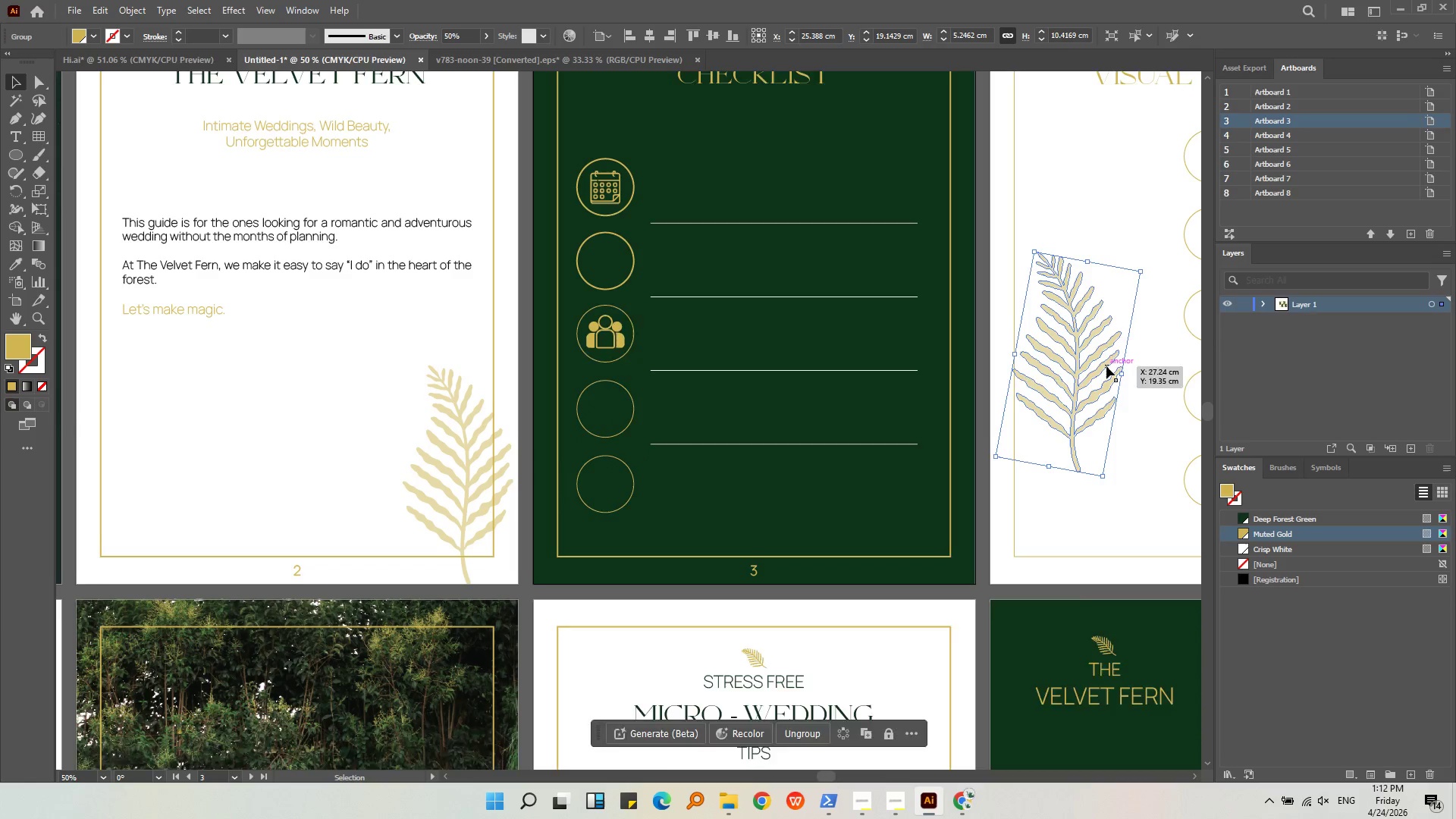 
key(Alt+AltLeft)
 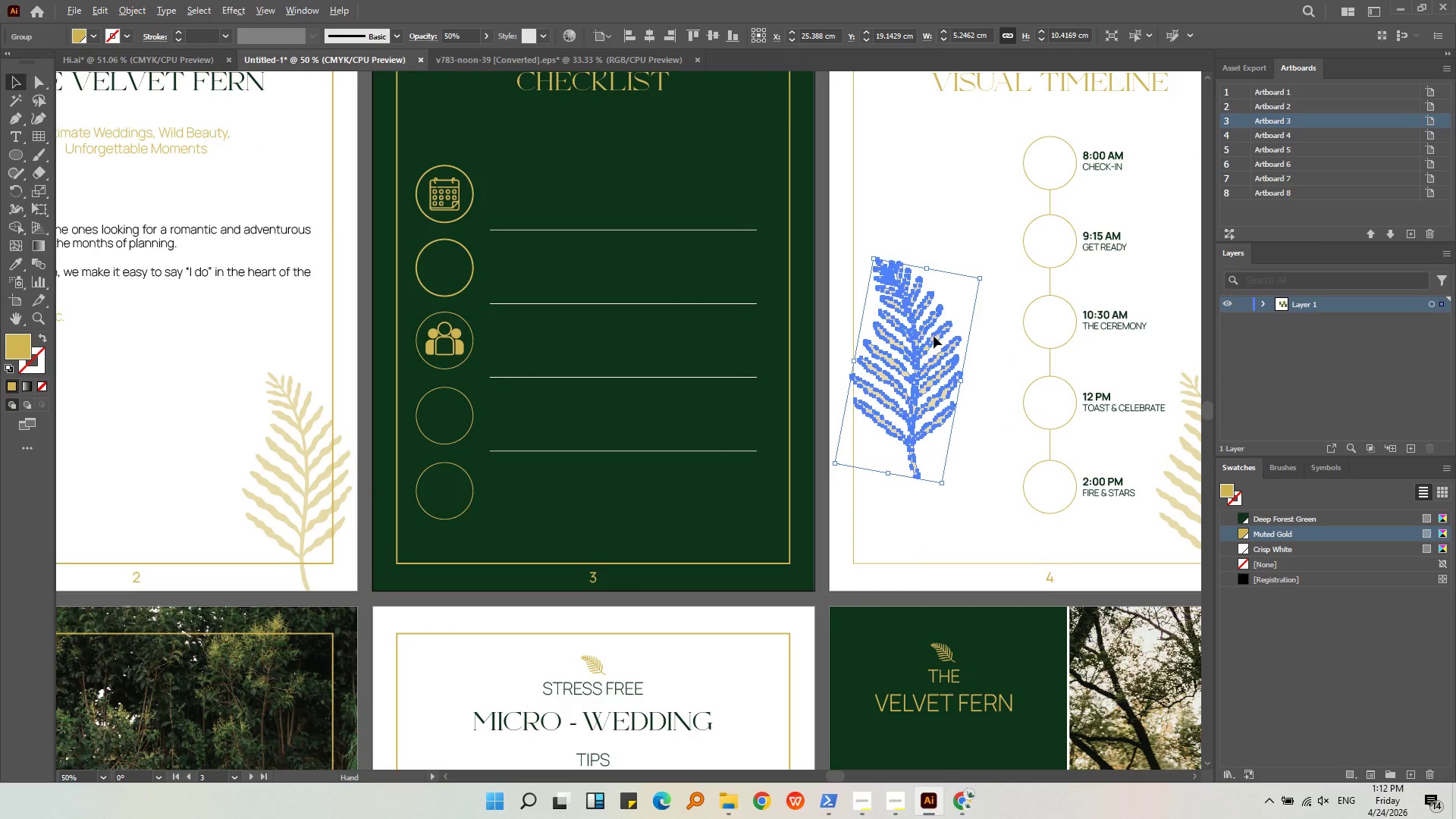 
scroll: coordinate [1106, 366], scroll_direction: up, amount: 2.0
 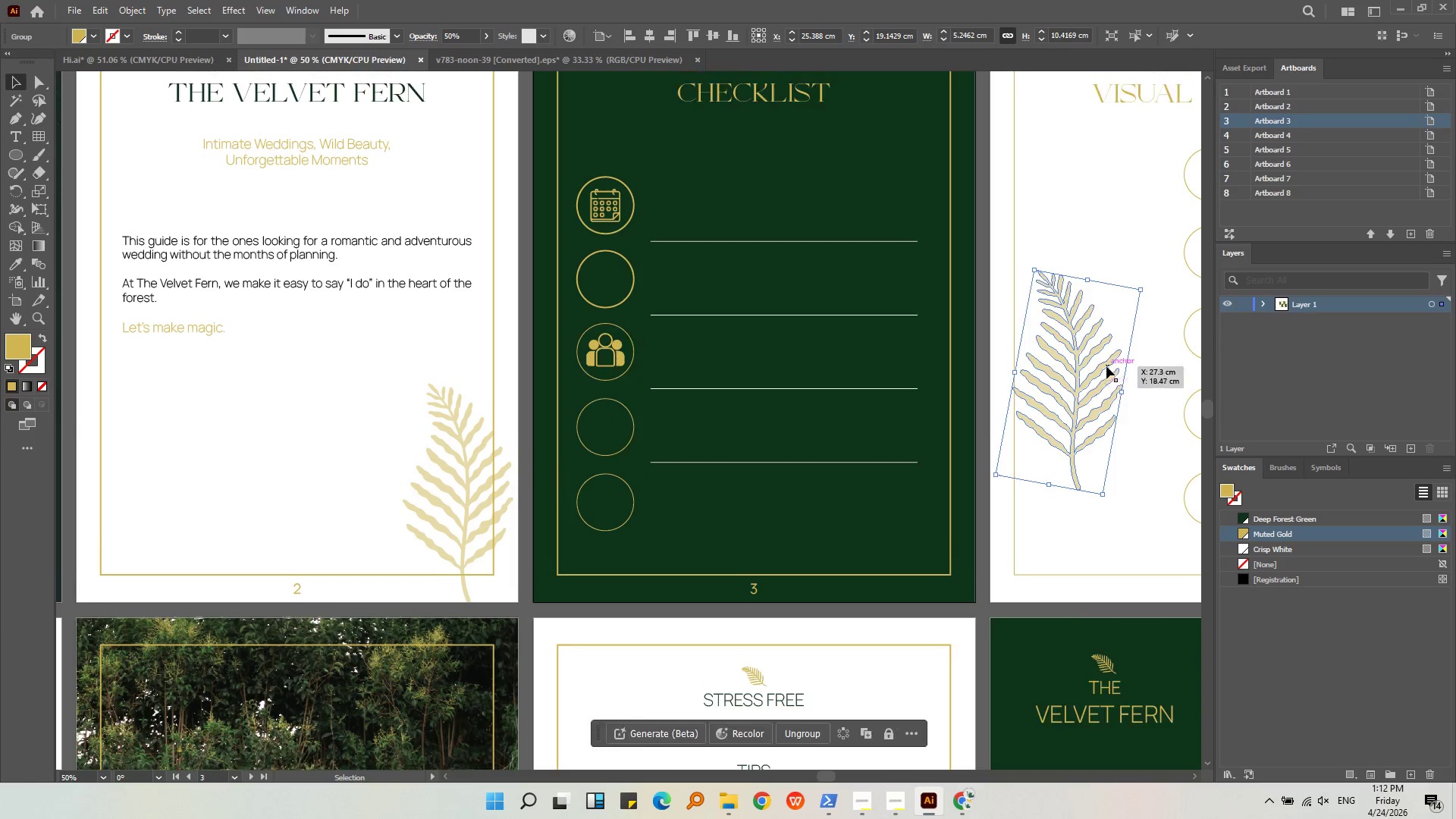 
hold_key(key=AltLeft, duration=0.41)
scroll: coordinate [1019, 362], scroll_direction: up, amount: 2.0
 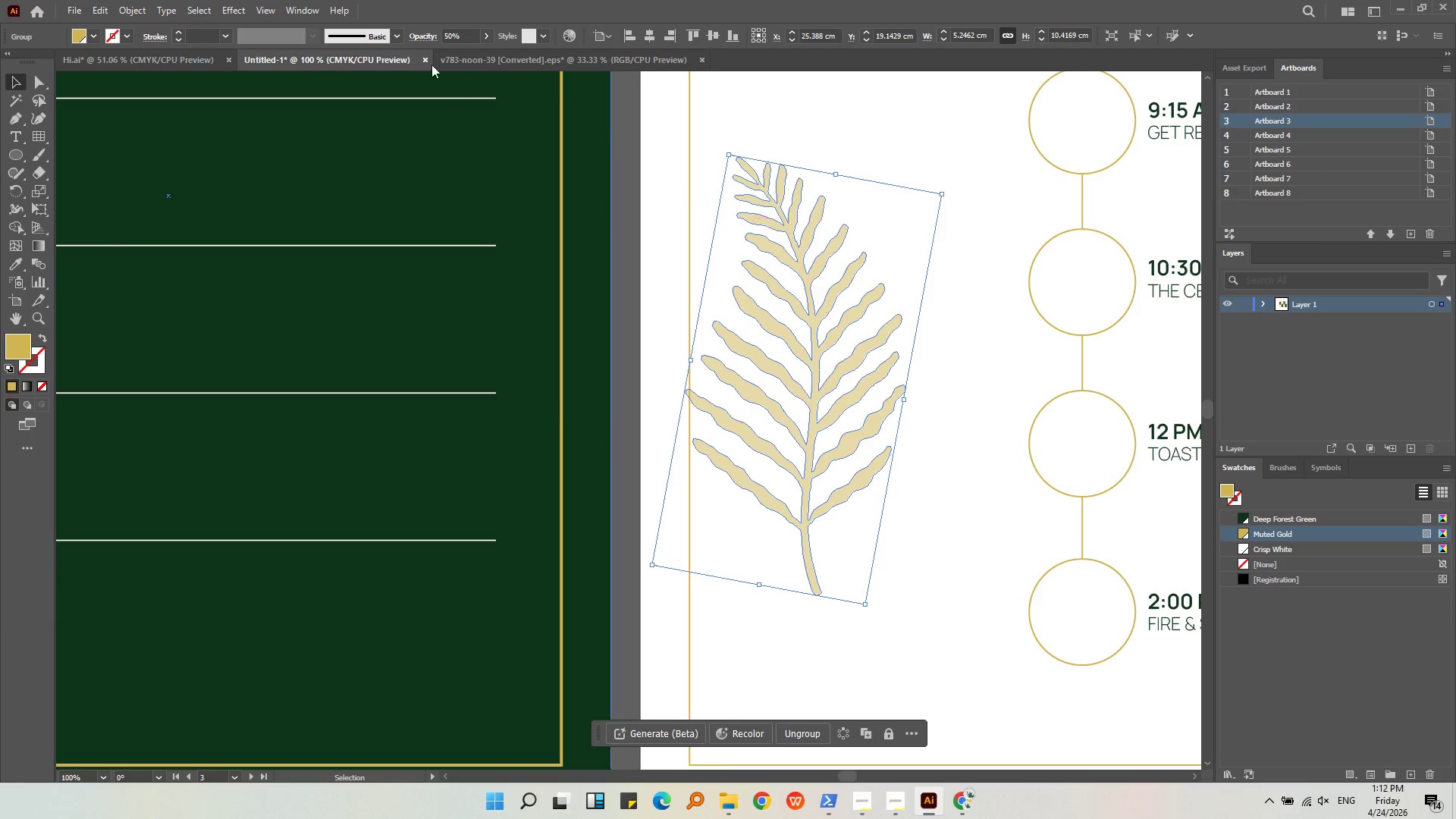 
left_click([485, 33])
 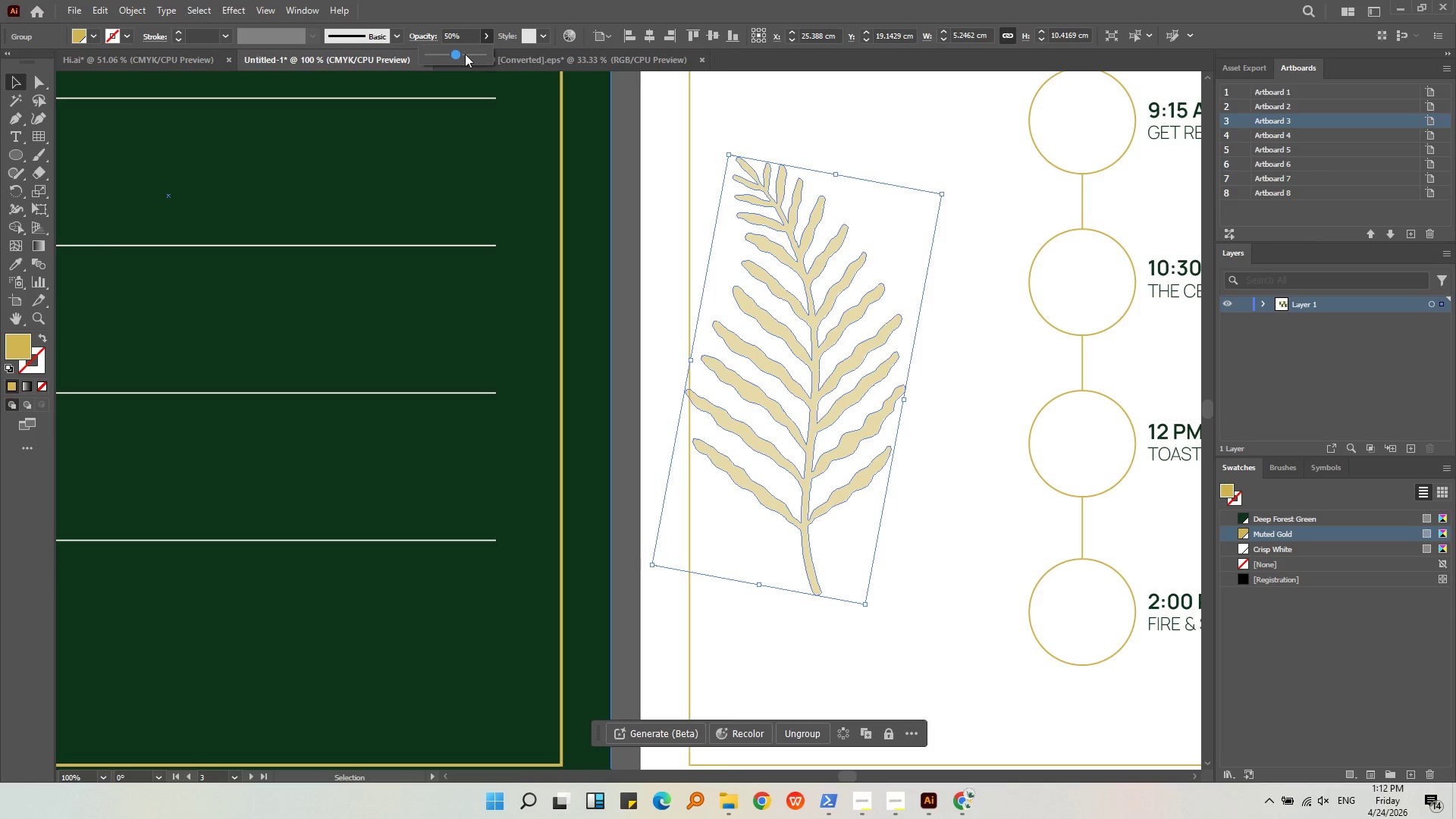 
left_click_drag(start_coordinate=[462, 52], to_coordinate=[500, 56])
 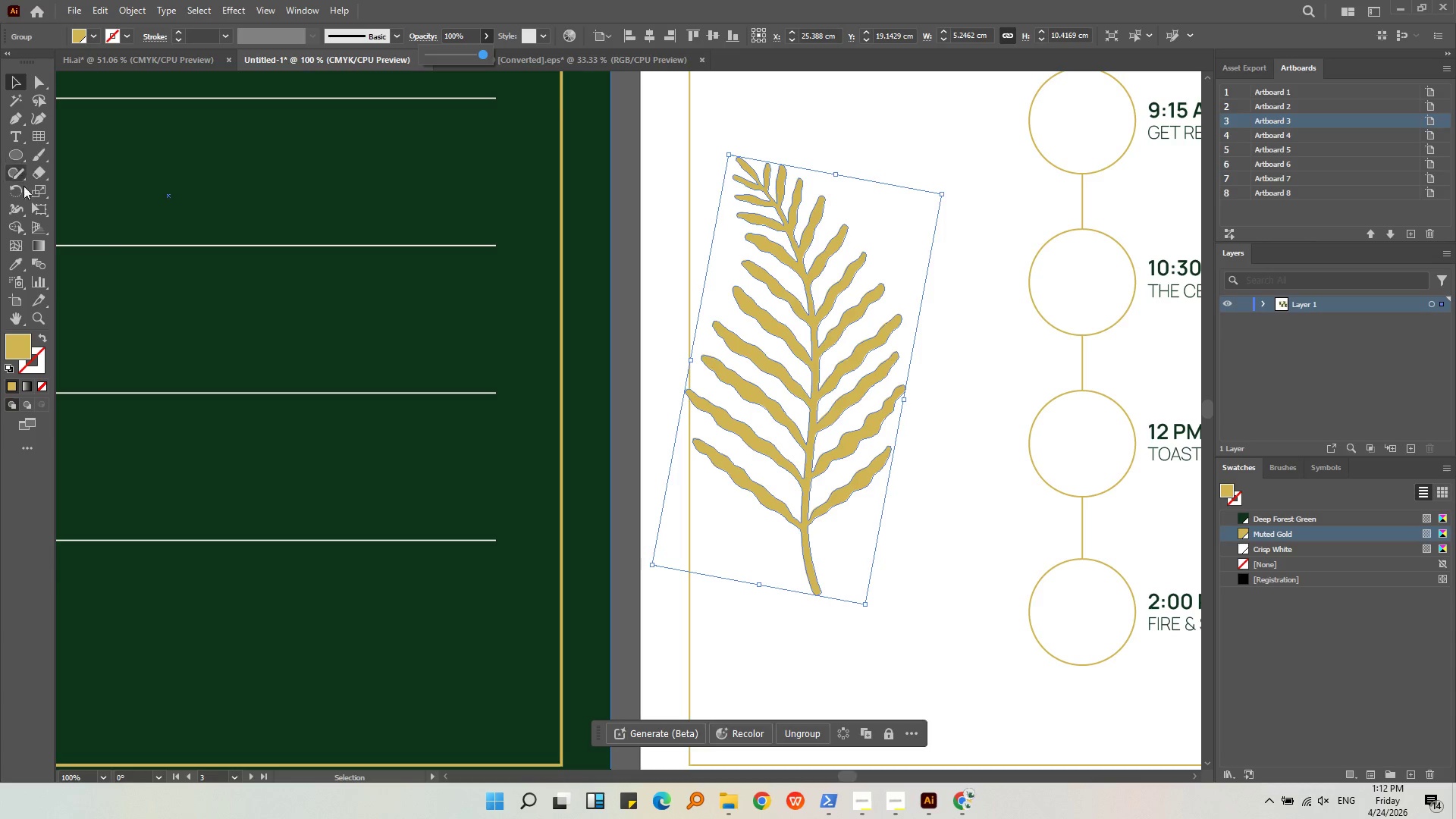 
left_click([14, 193])
 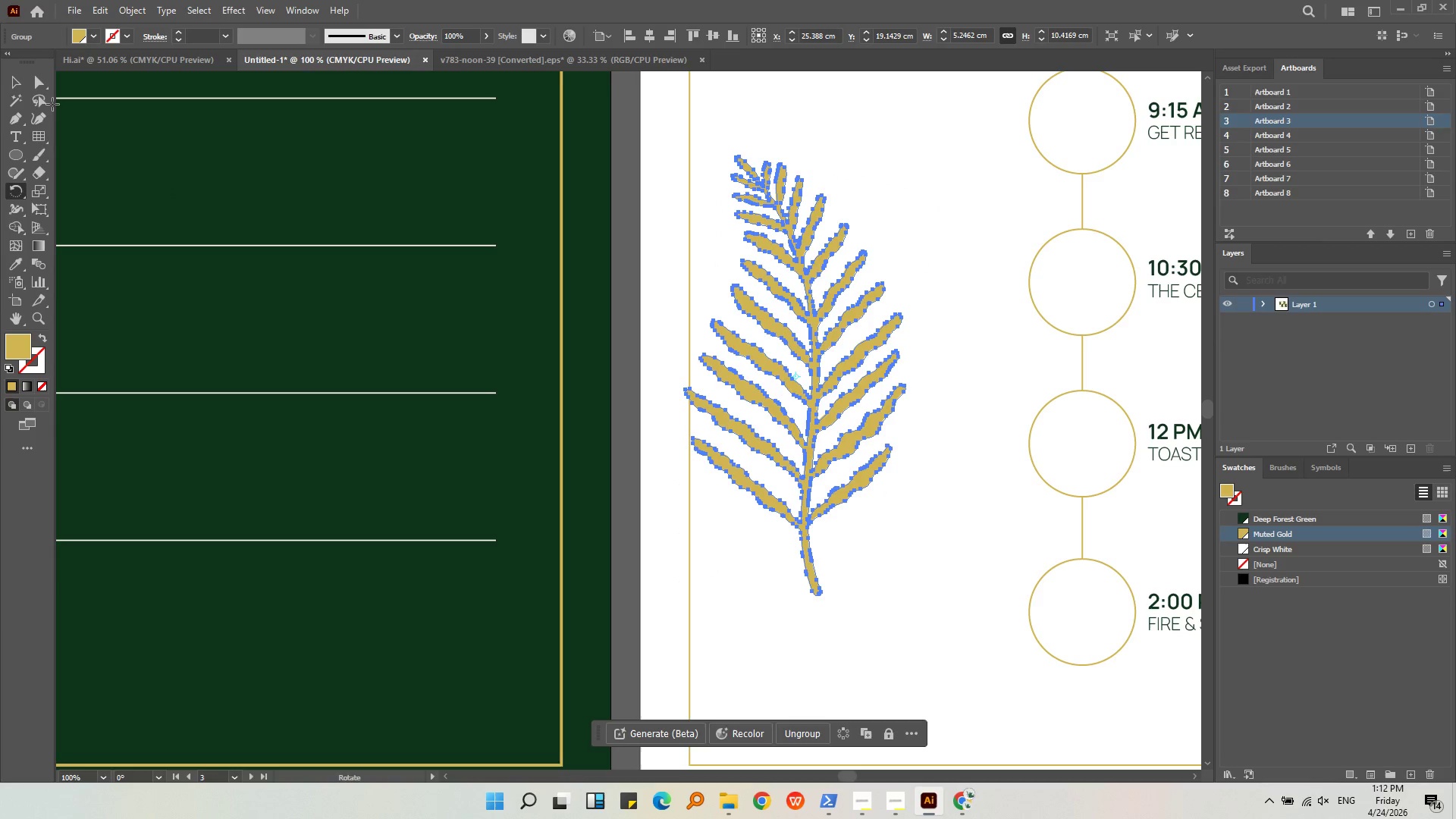 
left_click([14, 83])
 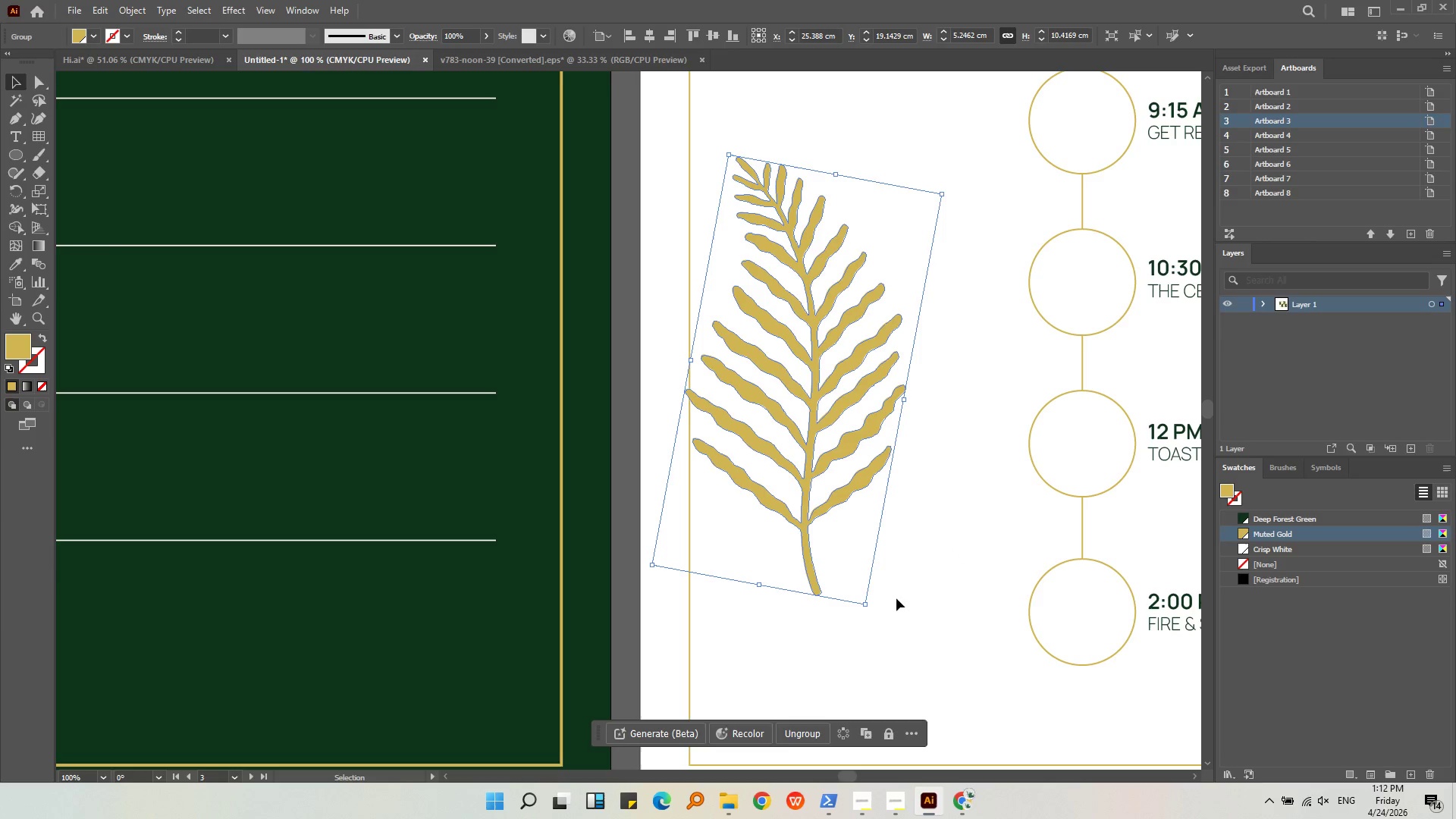 
hold_key(key=ShiftLeft, duration=1.11)
left_click_drag(start_coordinate=[863, 606], to_coordinate=[852, 254])
 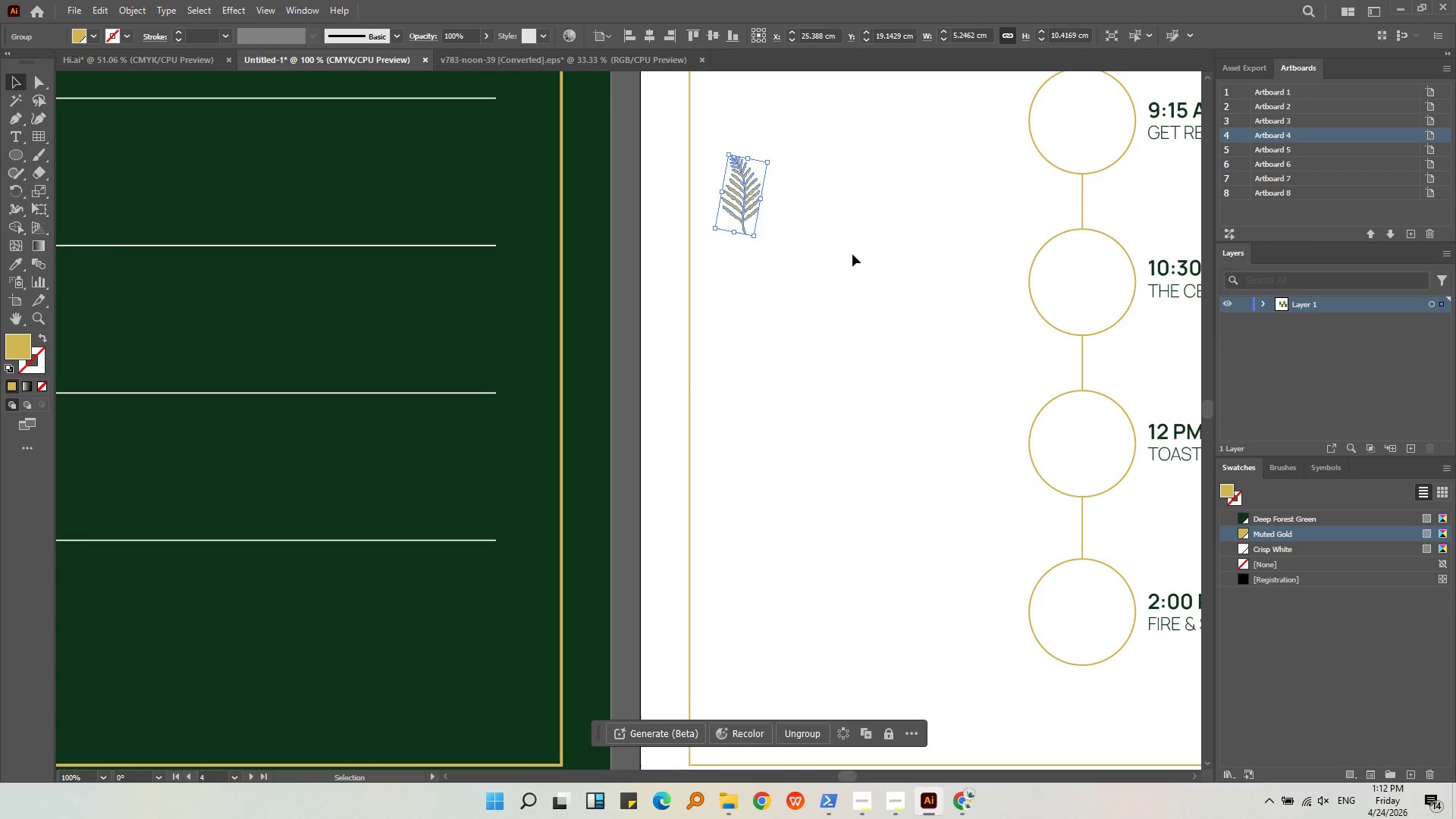 
key(Alt+AltLeft)
 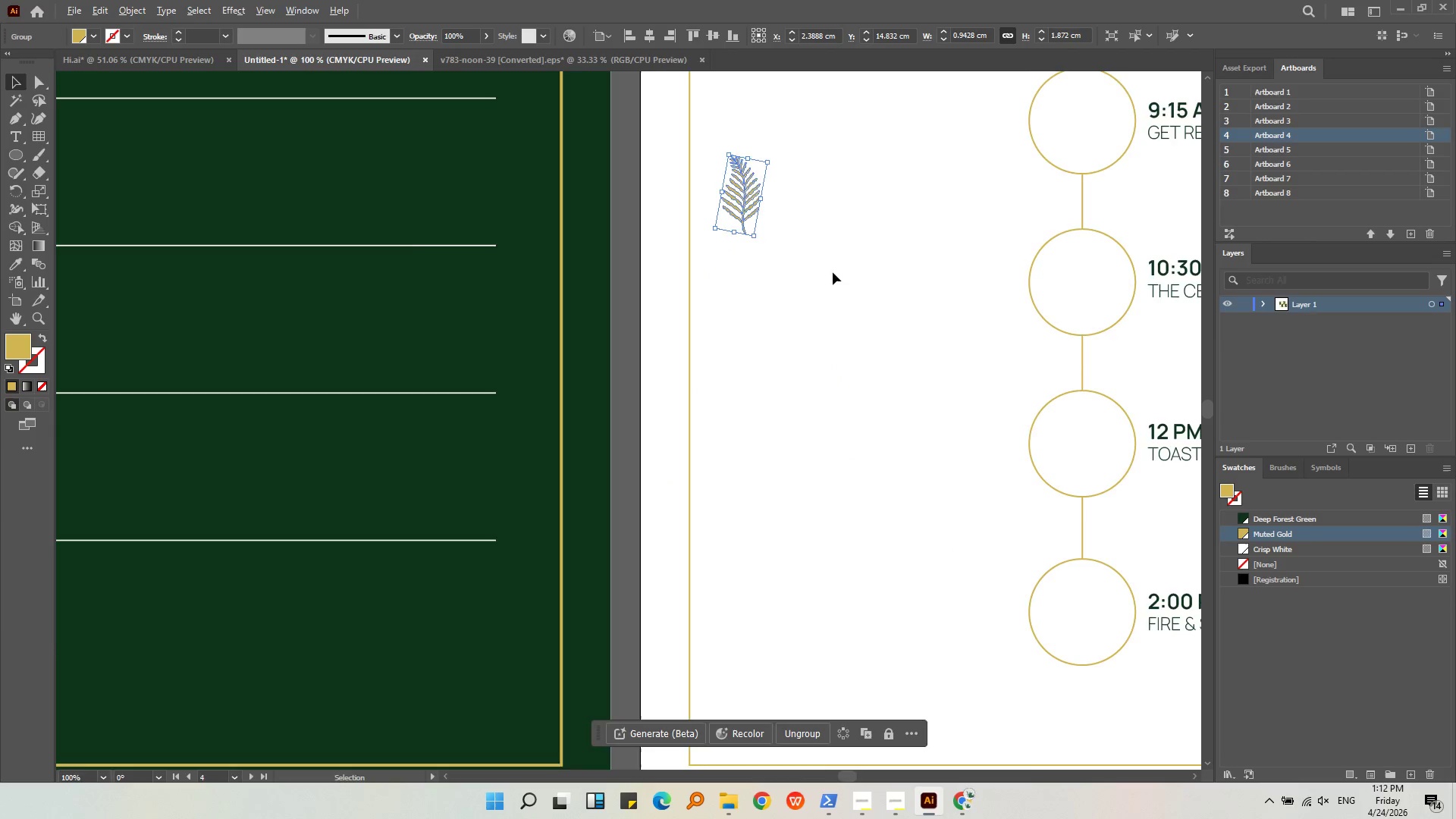 
scroll: coordinate [832, 272], scroll_direction: down, amount: 1.0
 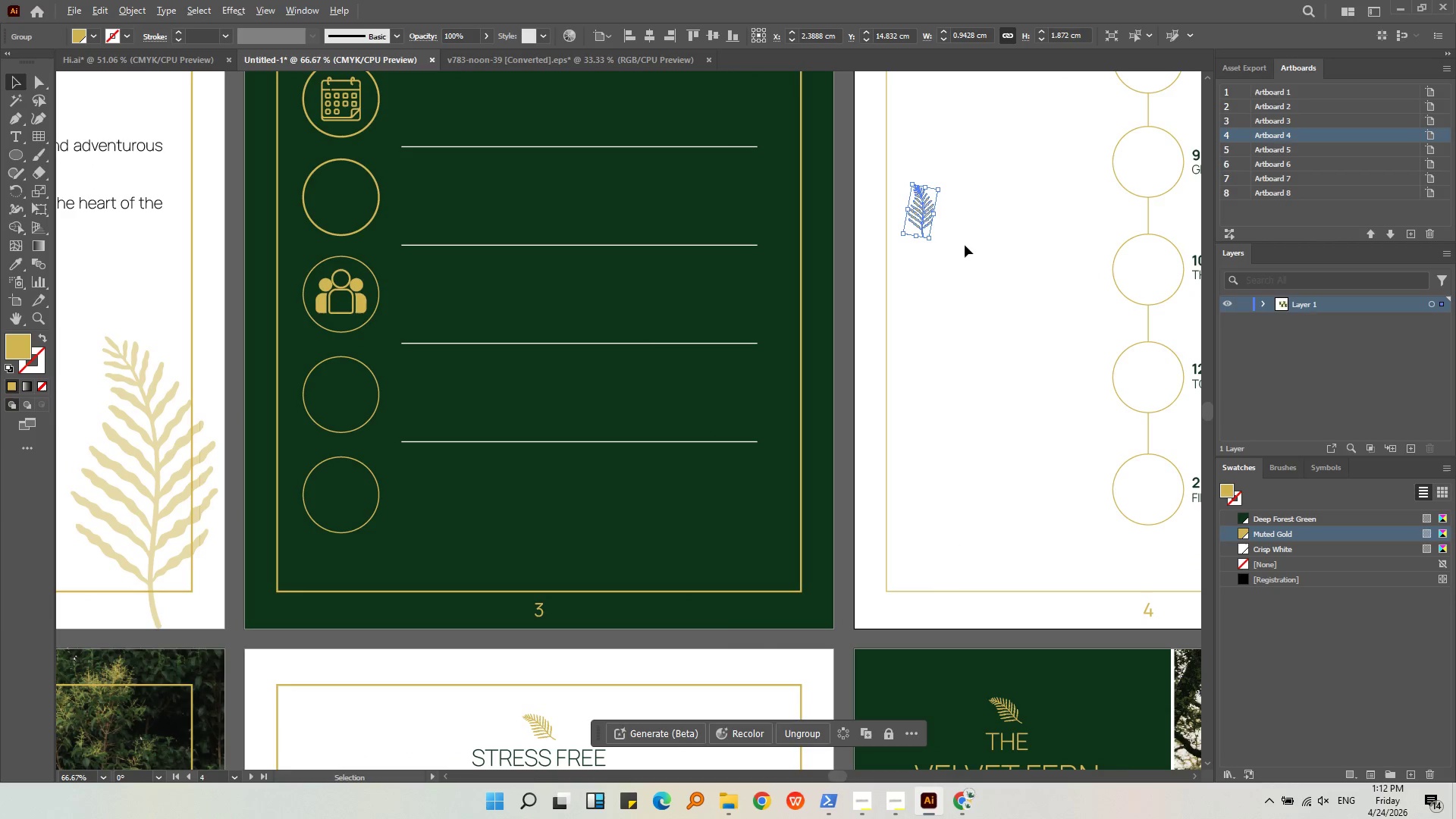 
hold_key(key=AltLeft, duration=0.31)
scroll: coordinate [947, 194], scroll_direction: up, amount: 4.0
 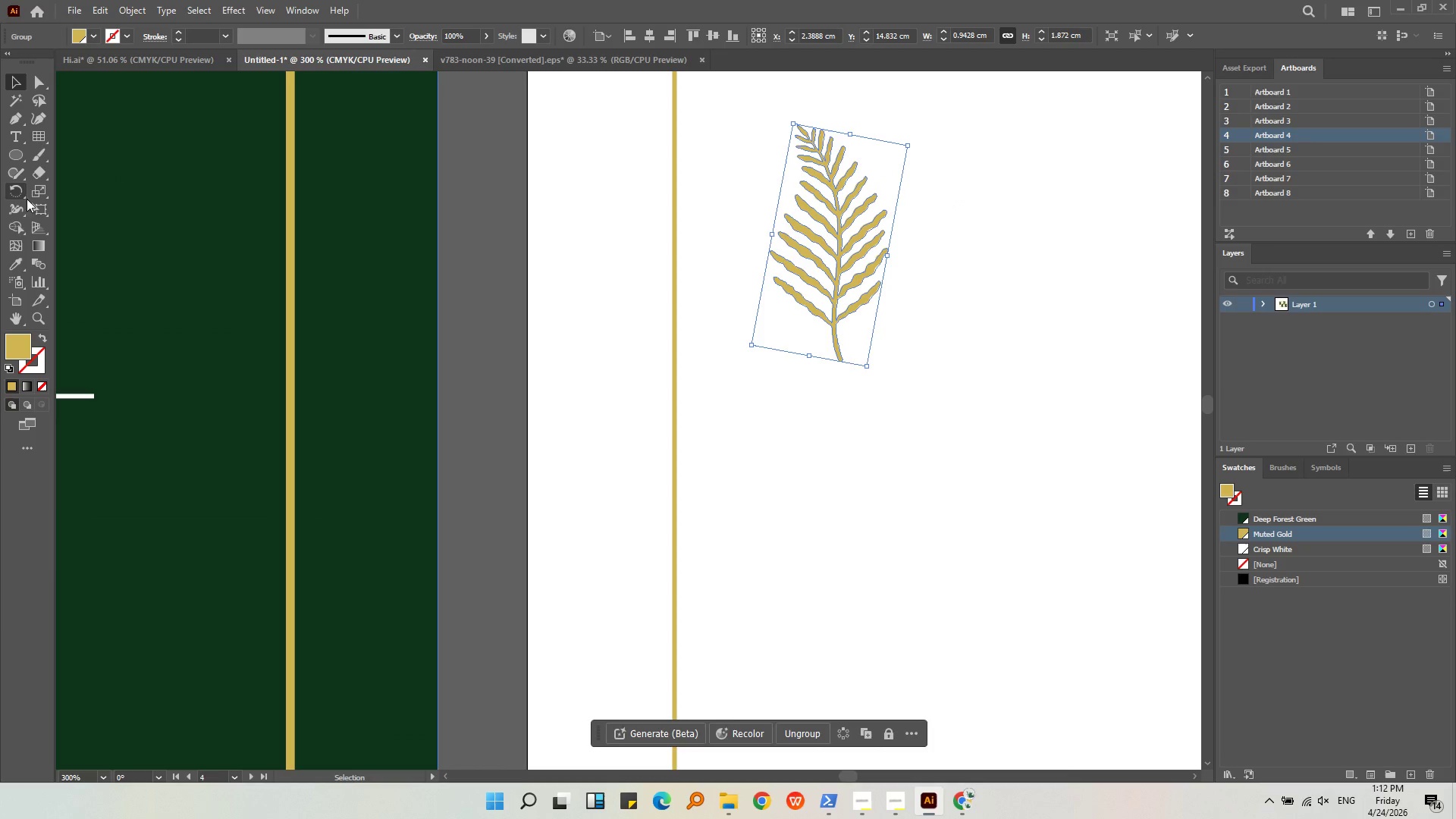 
left_click([10, 188])
 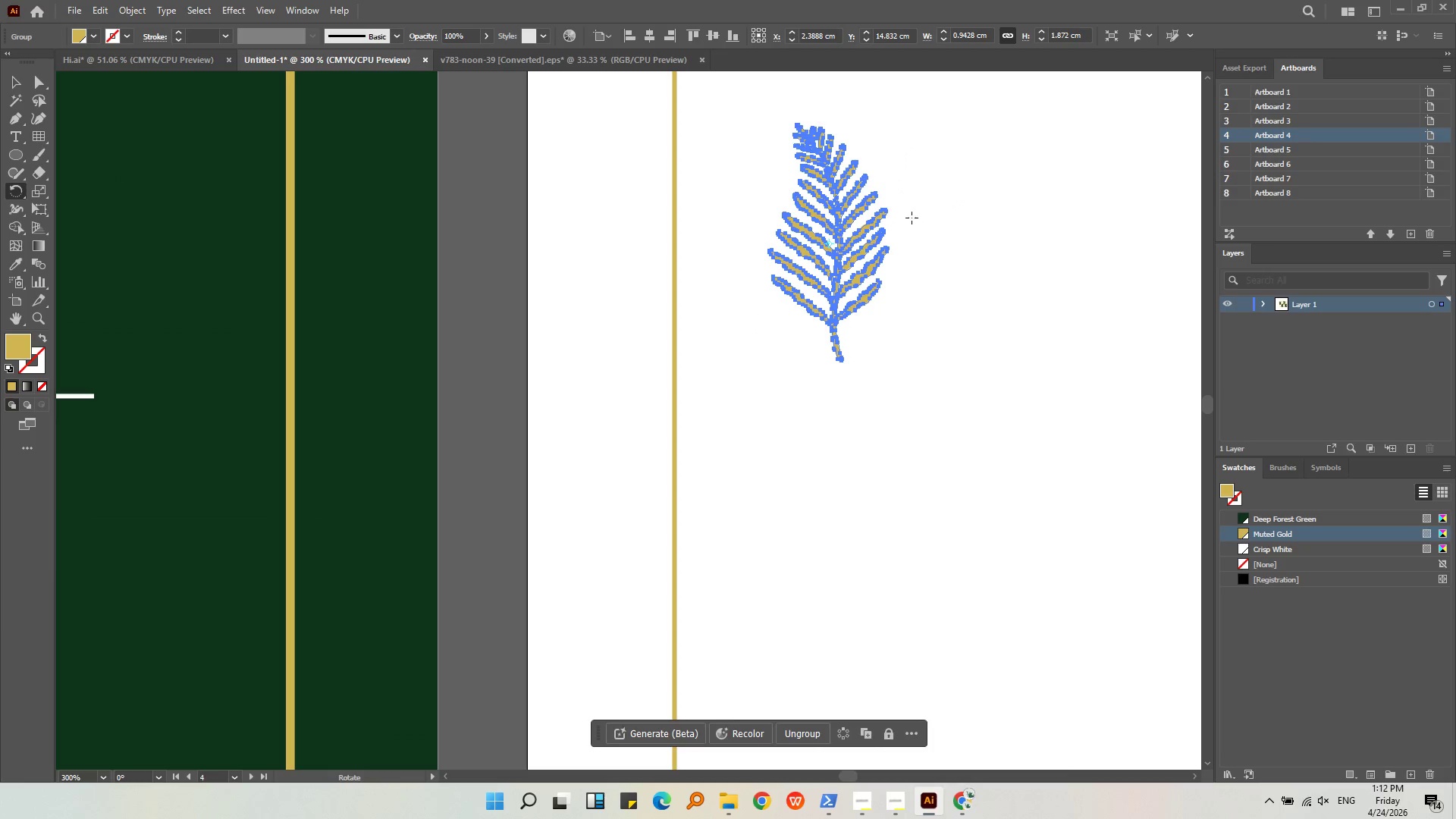 
left_click_drag(start_coordinate=[883, 220], to_coordinate=[874, 245])
 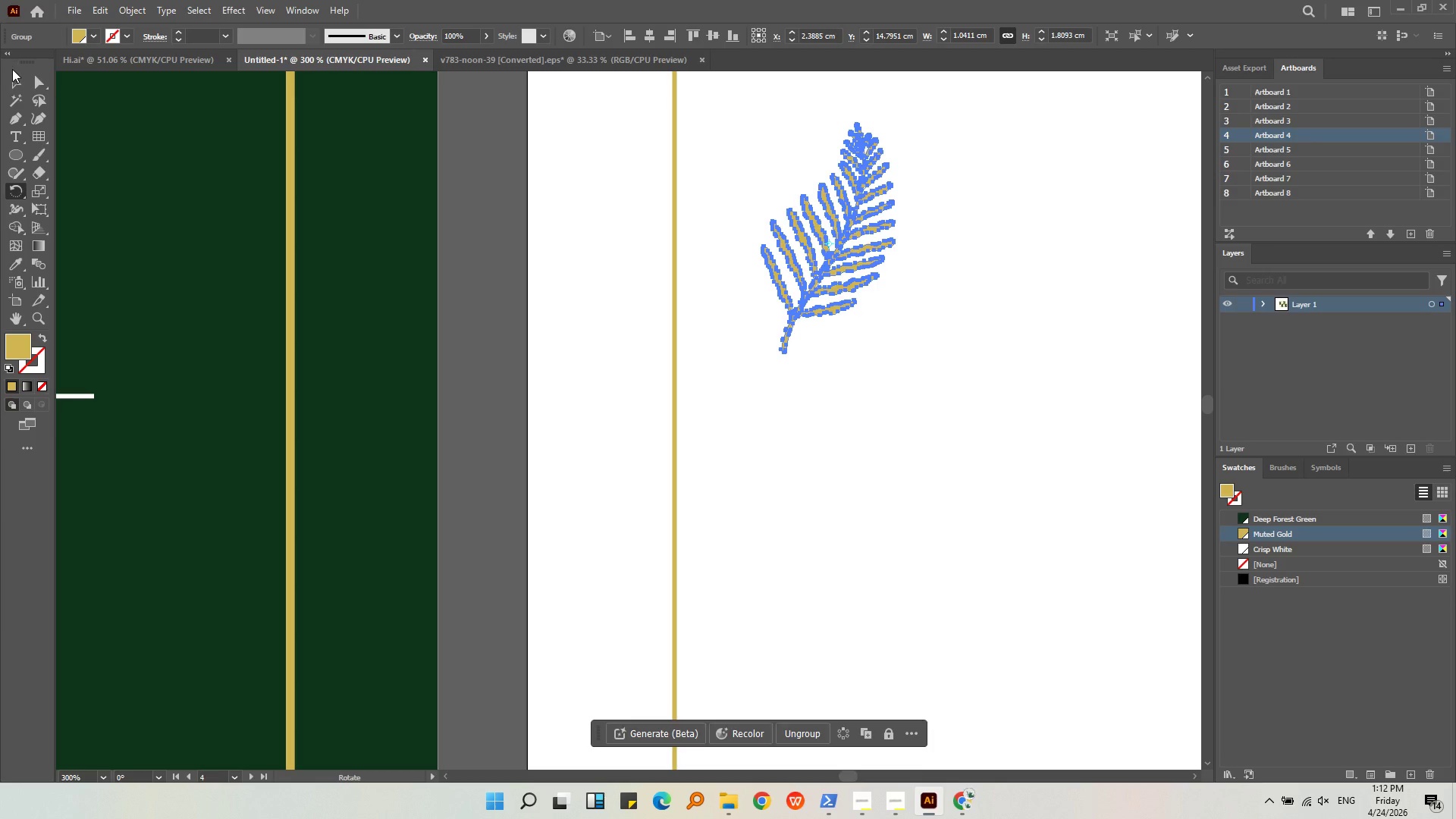 
left_click([11, 81])
 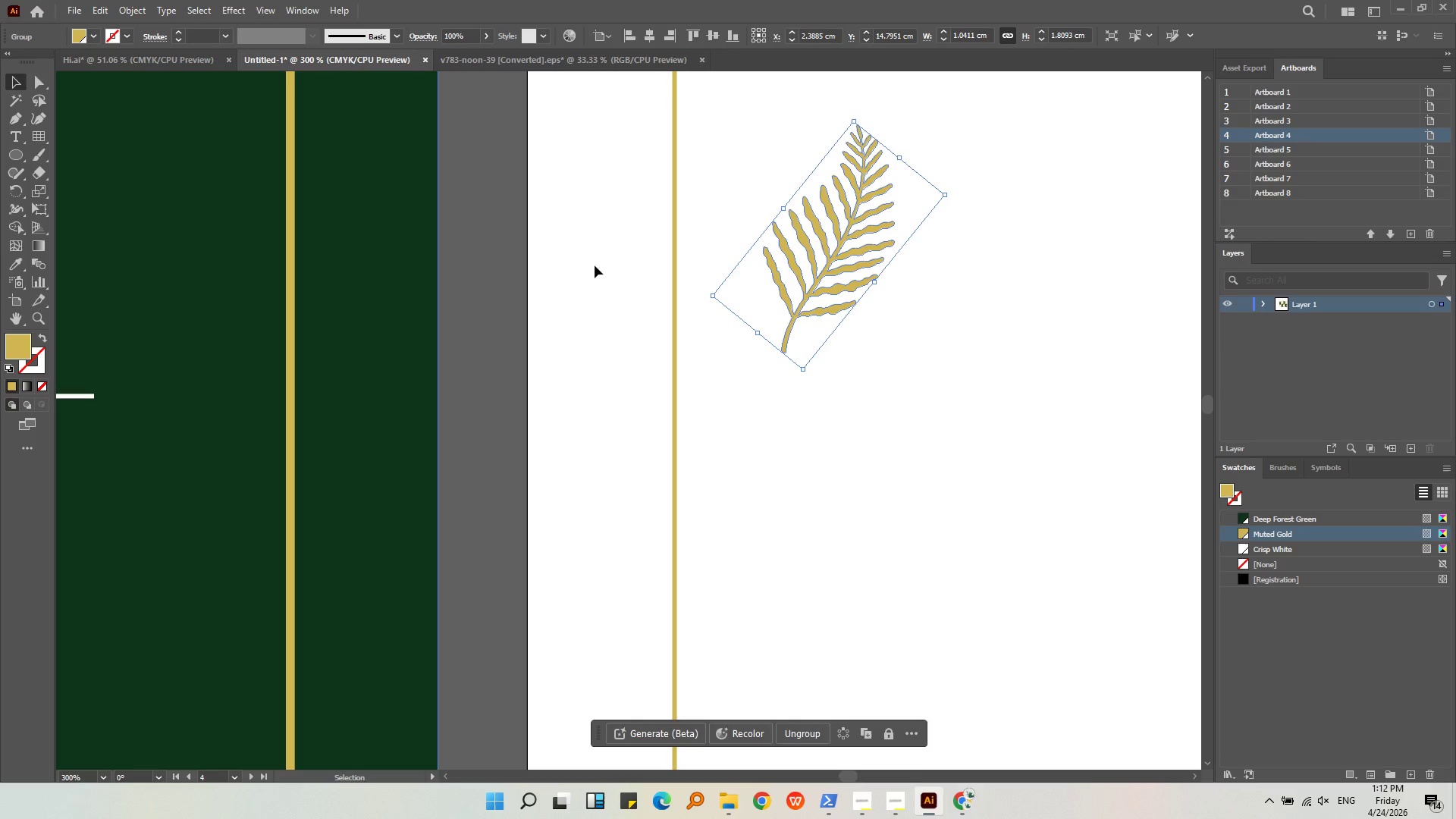 
hold_key(key=AltLeft, duration=0.38)
scroll: coordinate [981, 278], scroll_direction: down, amount: 3.0
 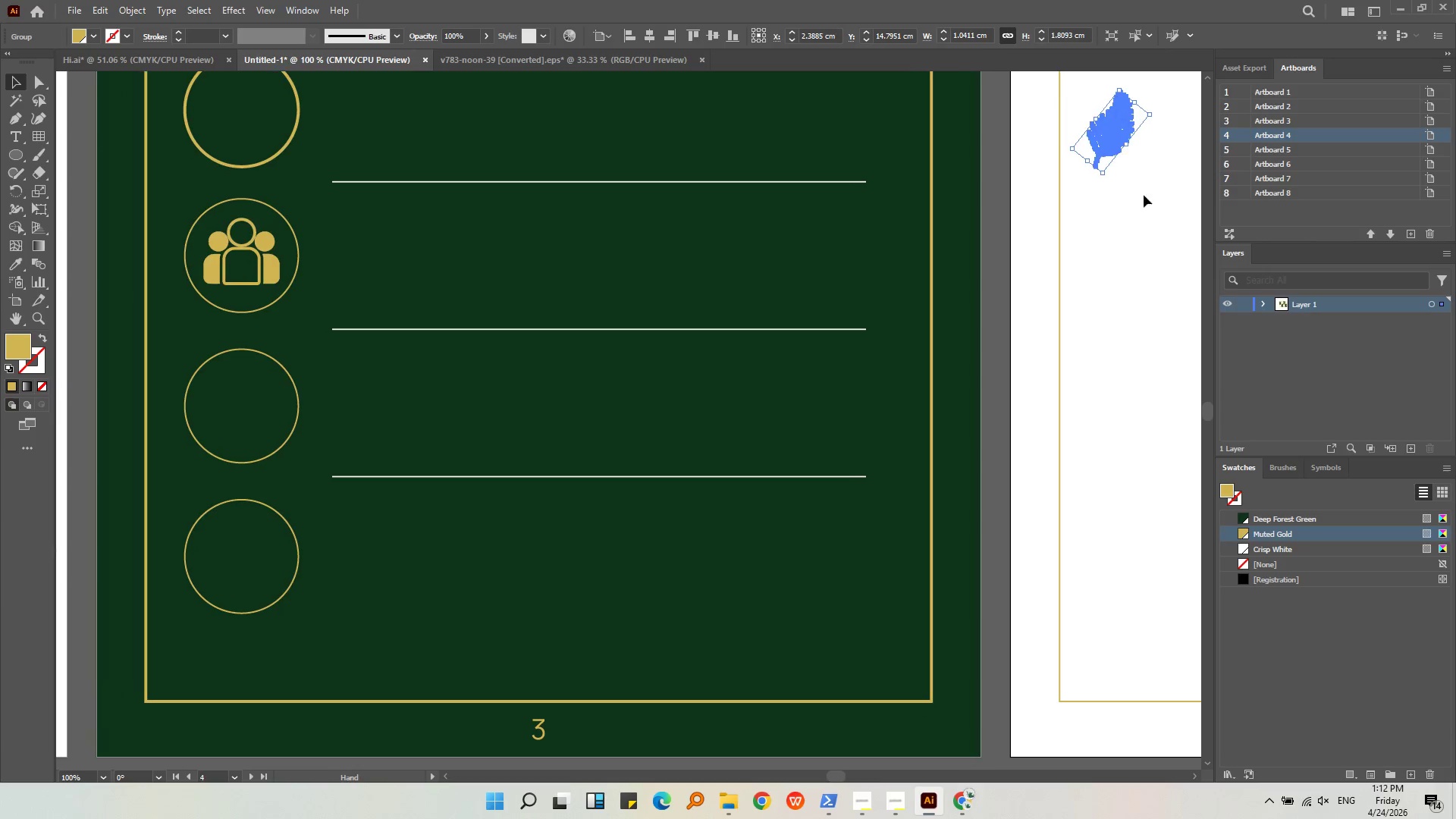 
key(Alt+AltLeft)
 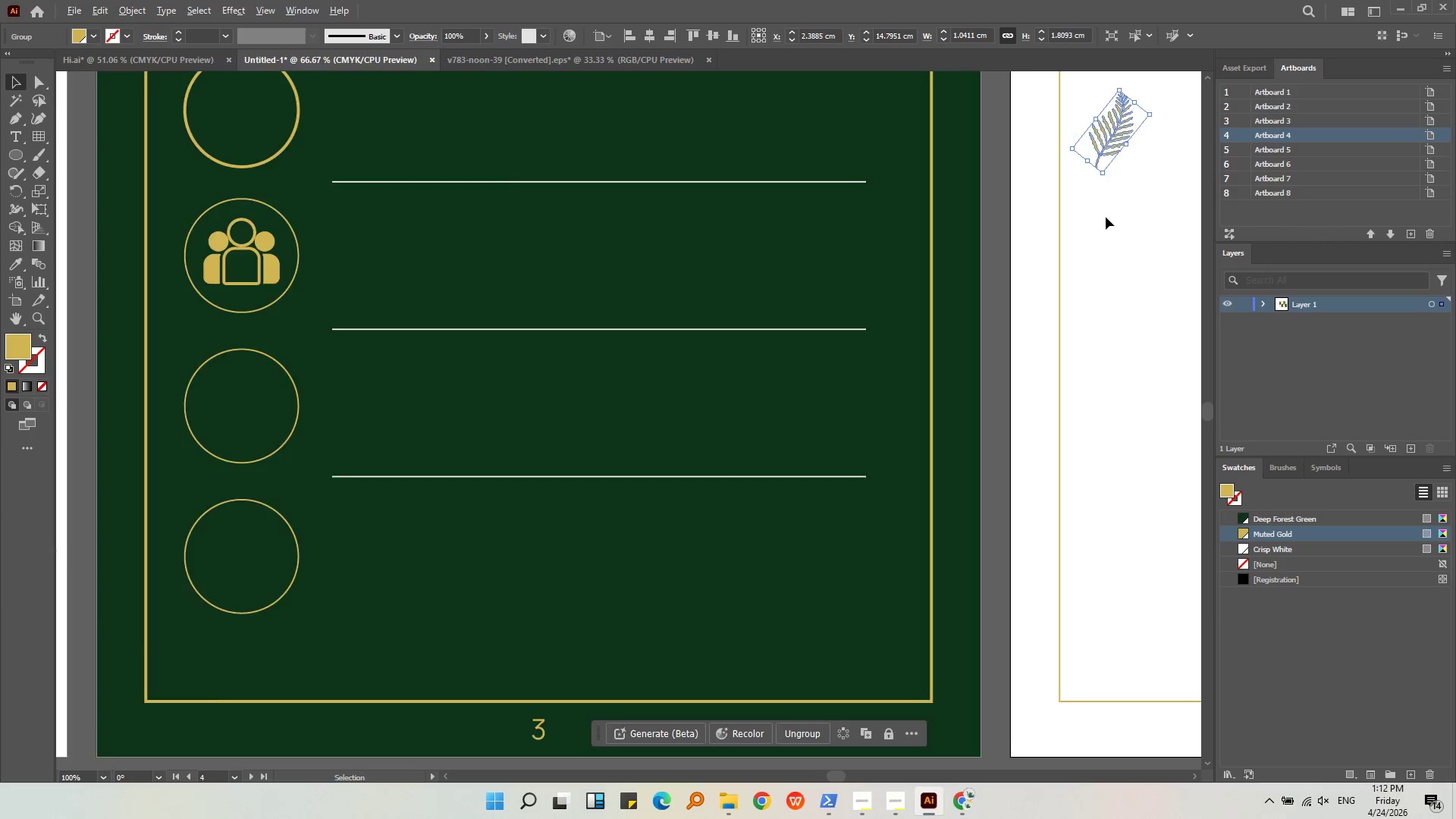 
scroll: coordinate [1106, 217], scroll_direction: down, amount: 1.0
 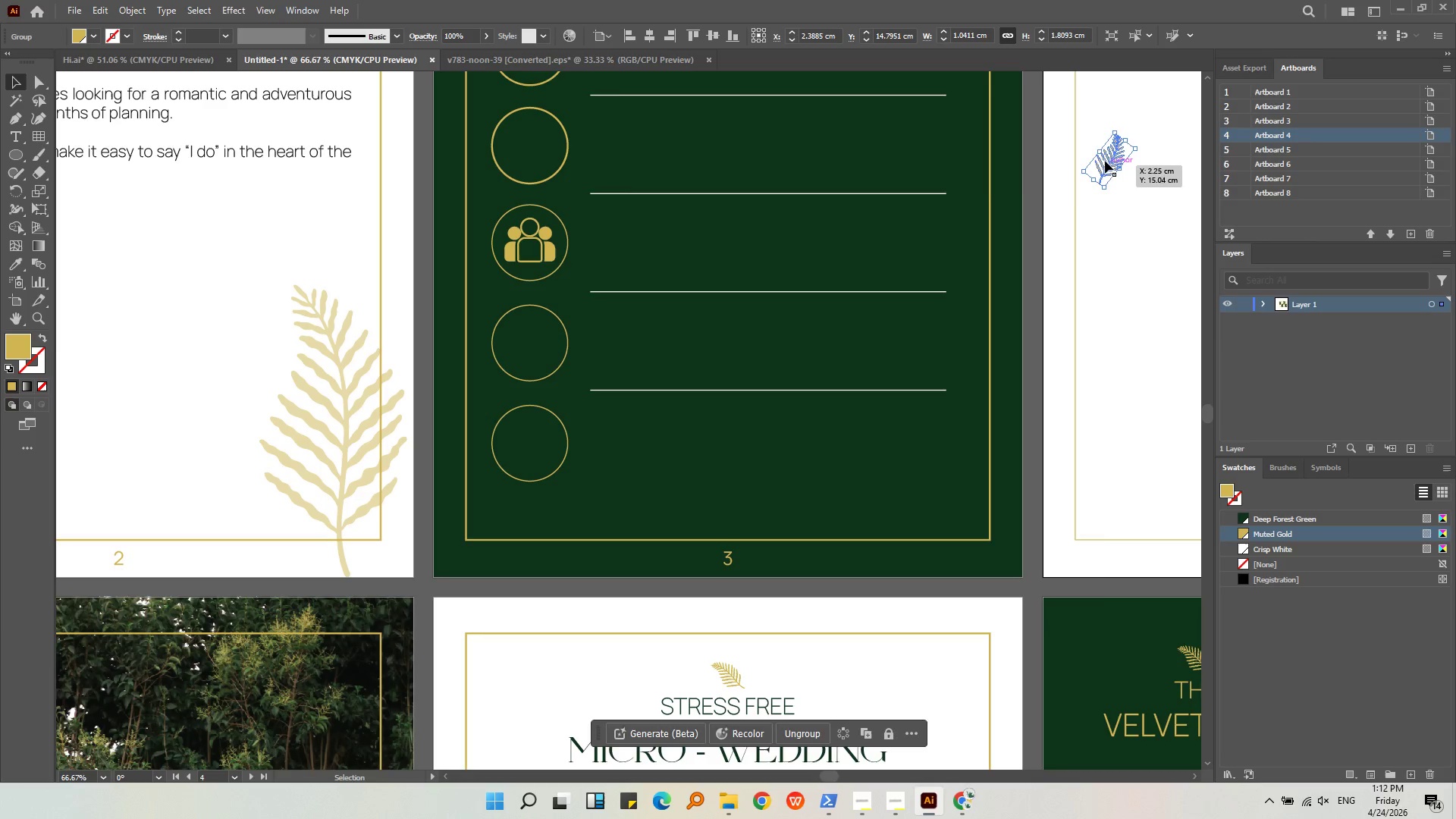 
left_click_drag(start_coordinate=[1105, 160], to_coordinate=[520, 349])
 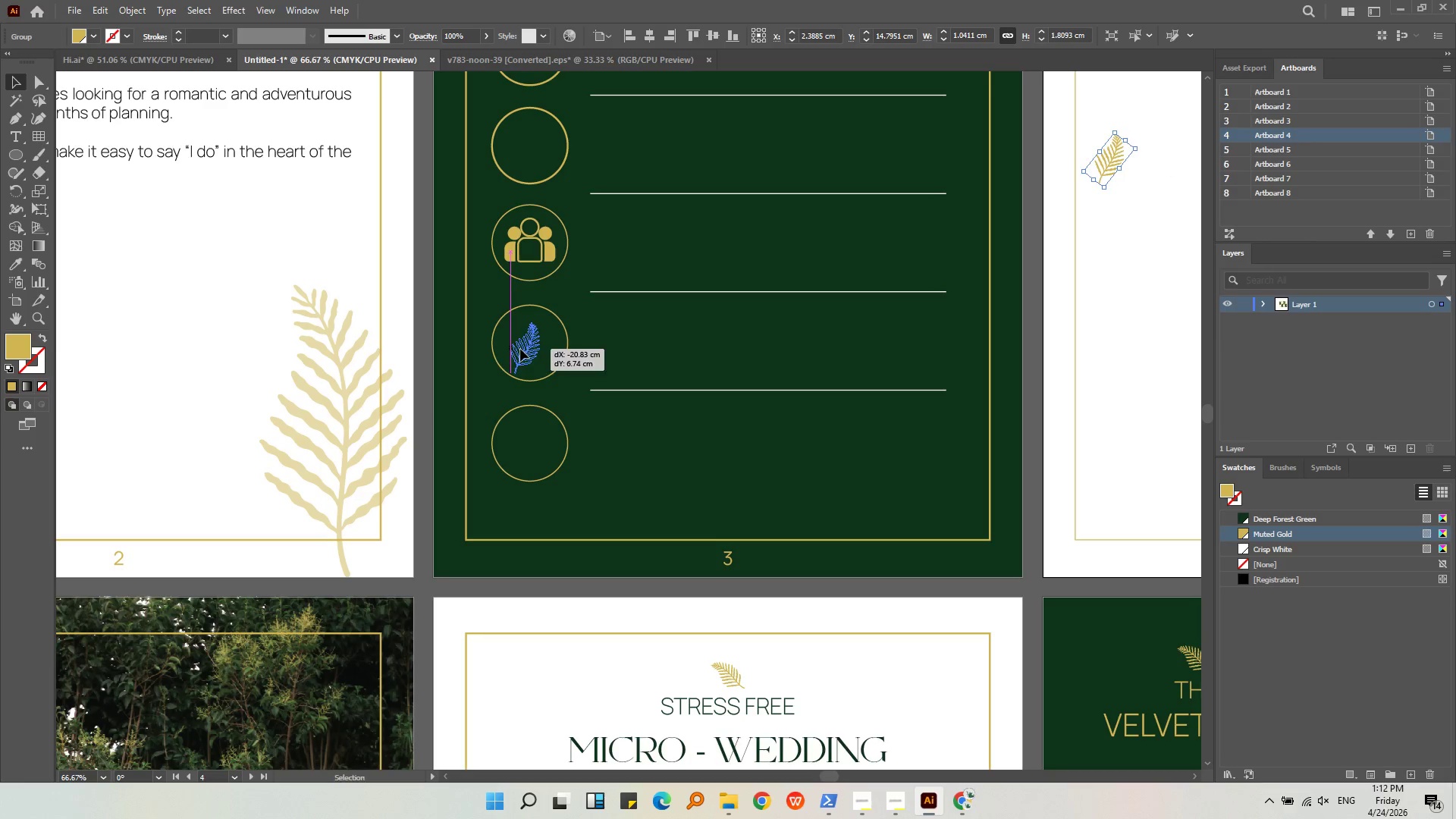 
hold_key(key=AltLeft, duration=0.53)
scroll: coordinate [521, 341], scroll_direction: up, amount: 5.0
 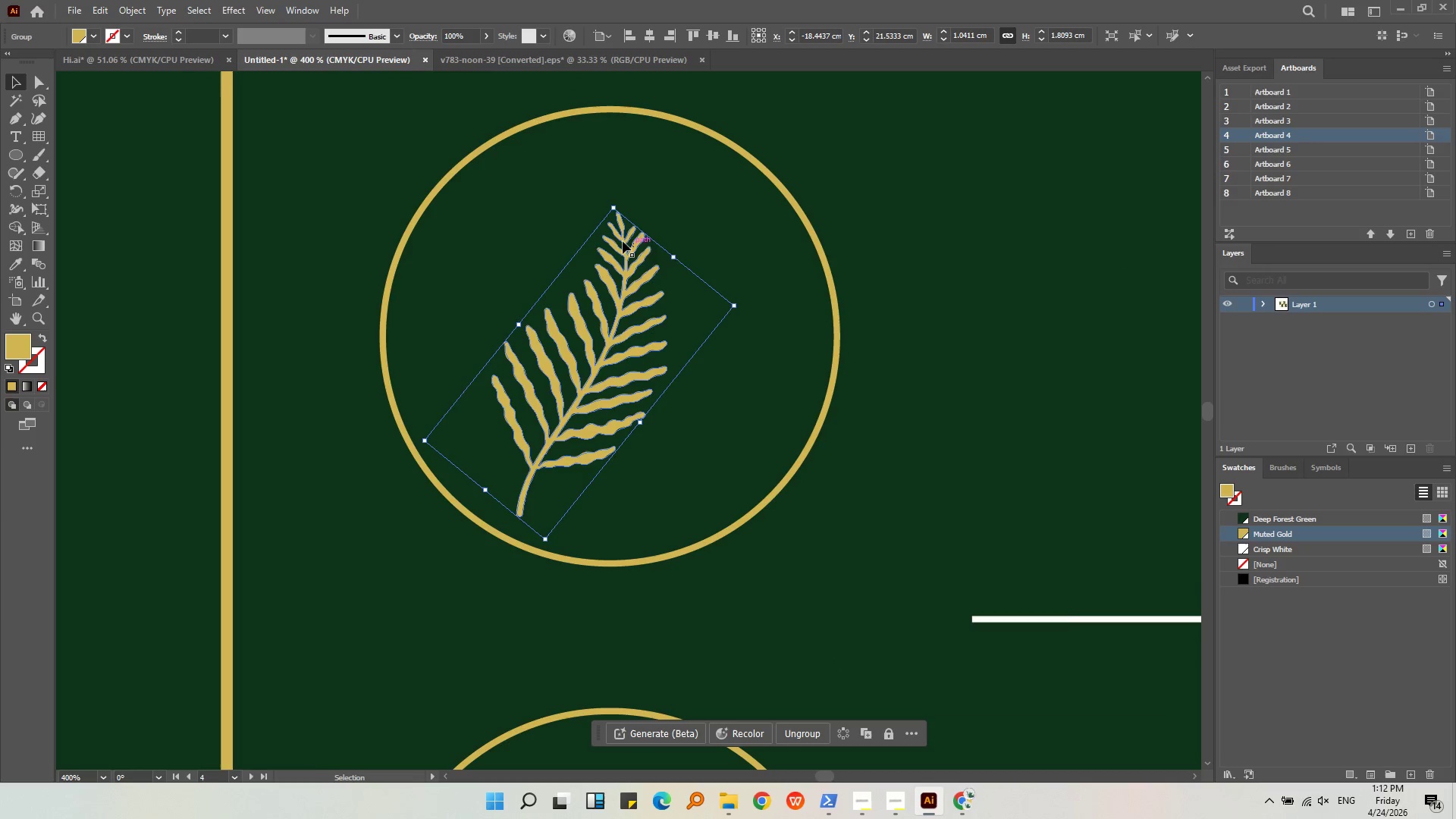 
hold_key(key=ShiftLeft, duration=1.19)
left_click_drag(start_coordinate=[613, 206], to_coordinate=[627, 141])
 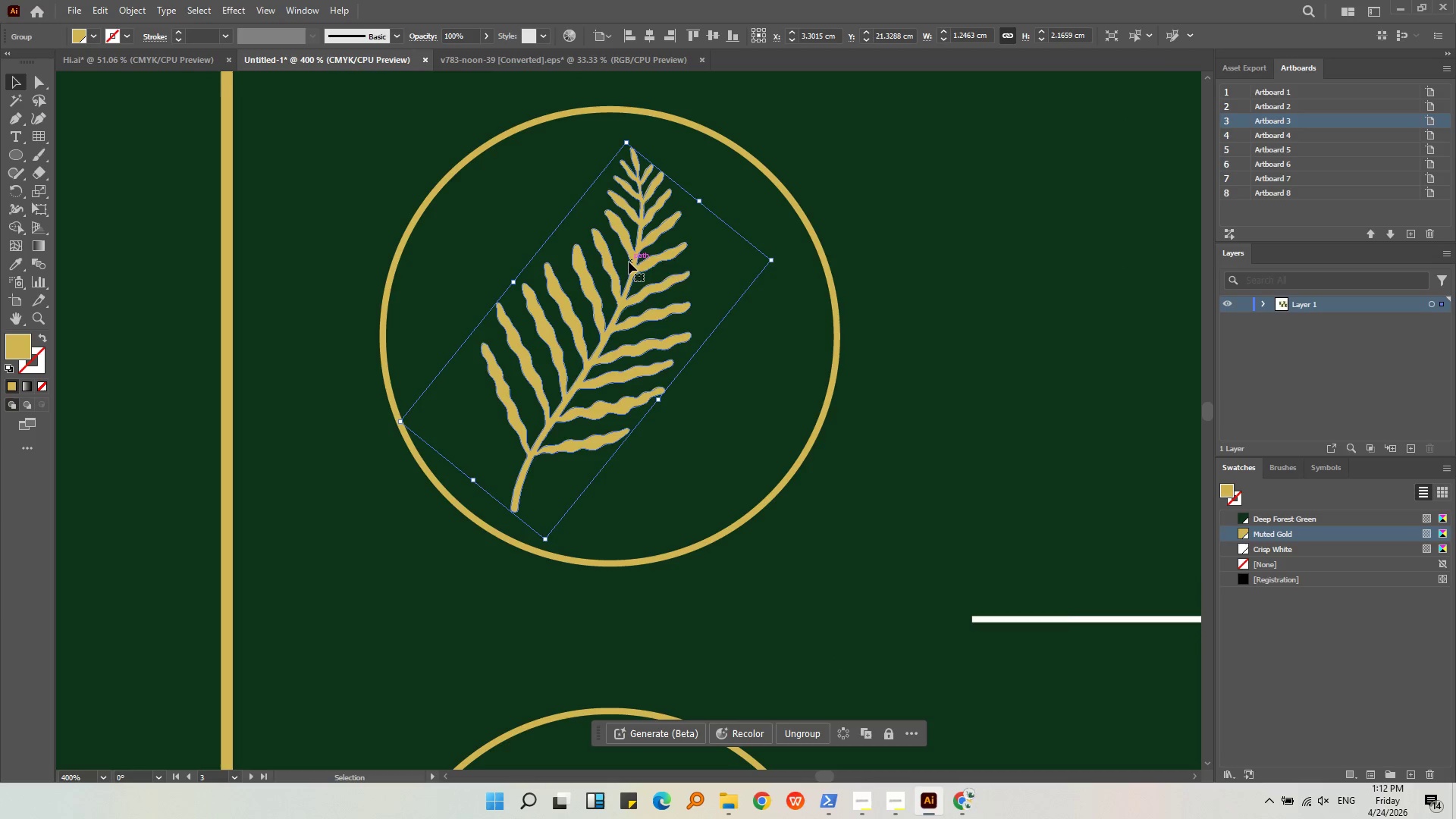 
left_click_drag(start_coordinate=[635, 264], to_coordinate=[652, 264])
 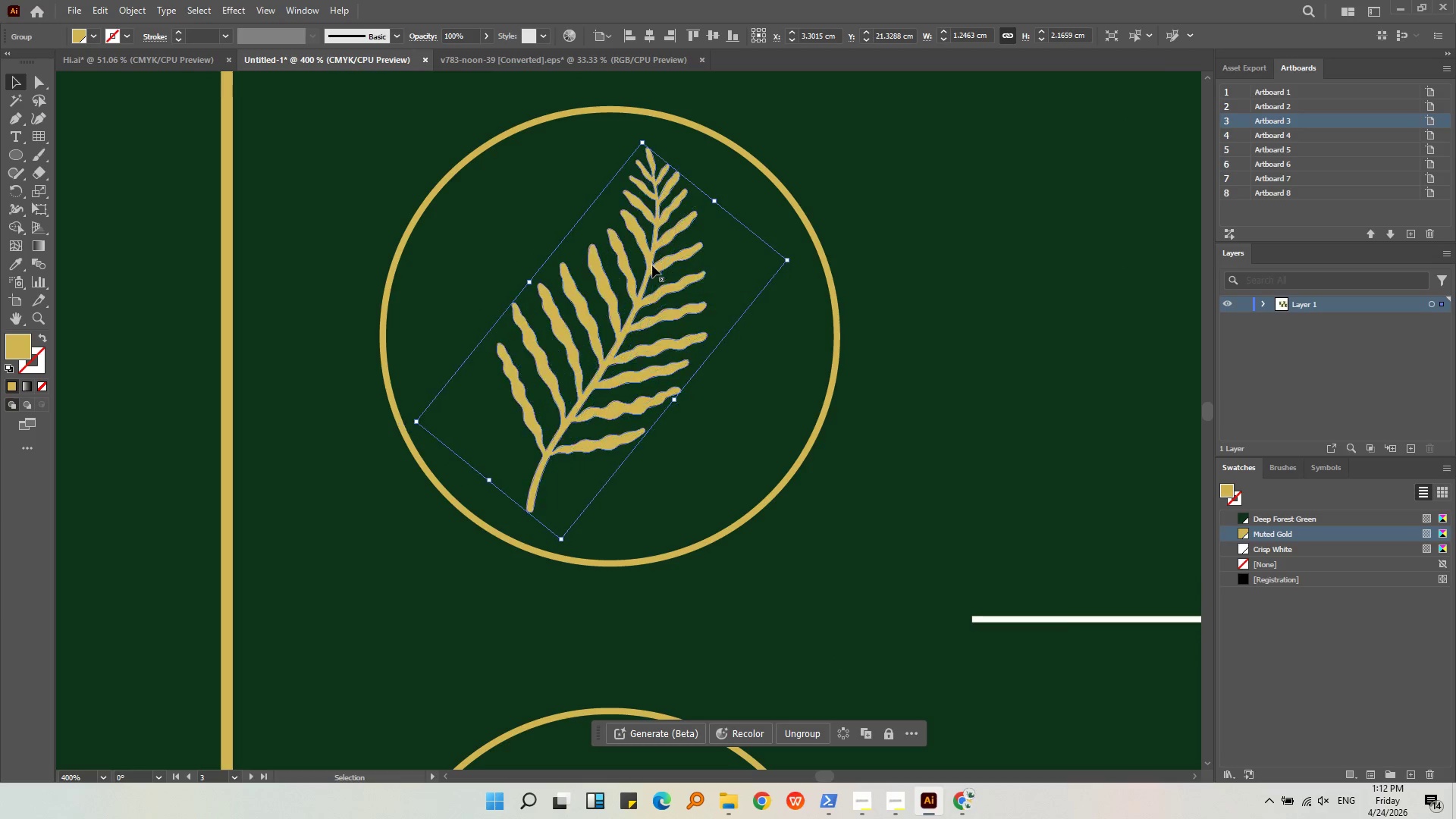 
hold_key(key=AltLeft, duration=0.67)
scroll: coordinate [656, 311], scroll_direction: down, amount: 5.0
 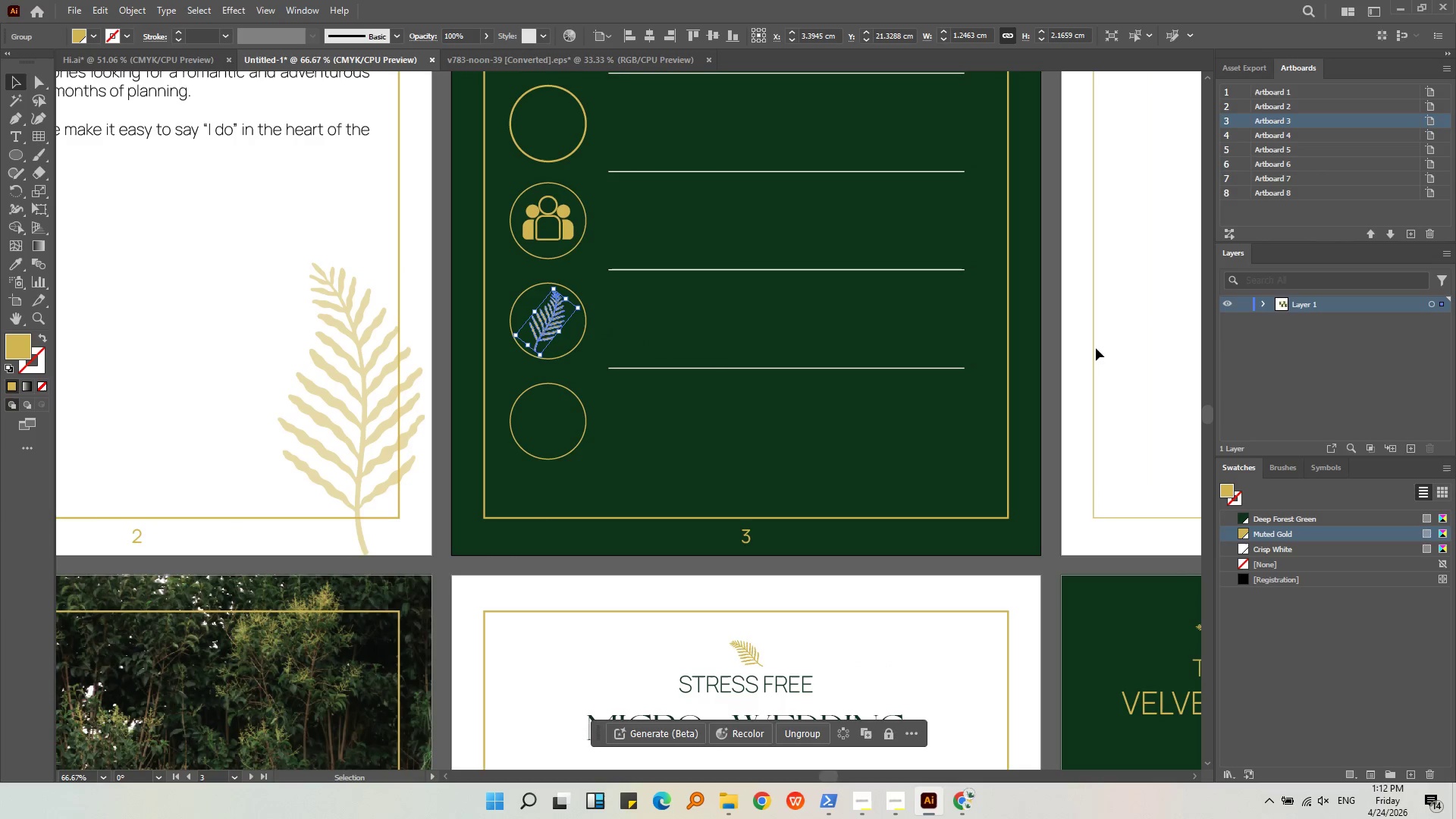 
left_click([1078, 340])
 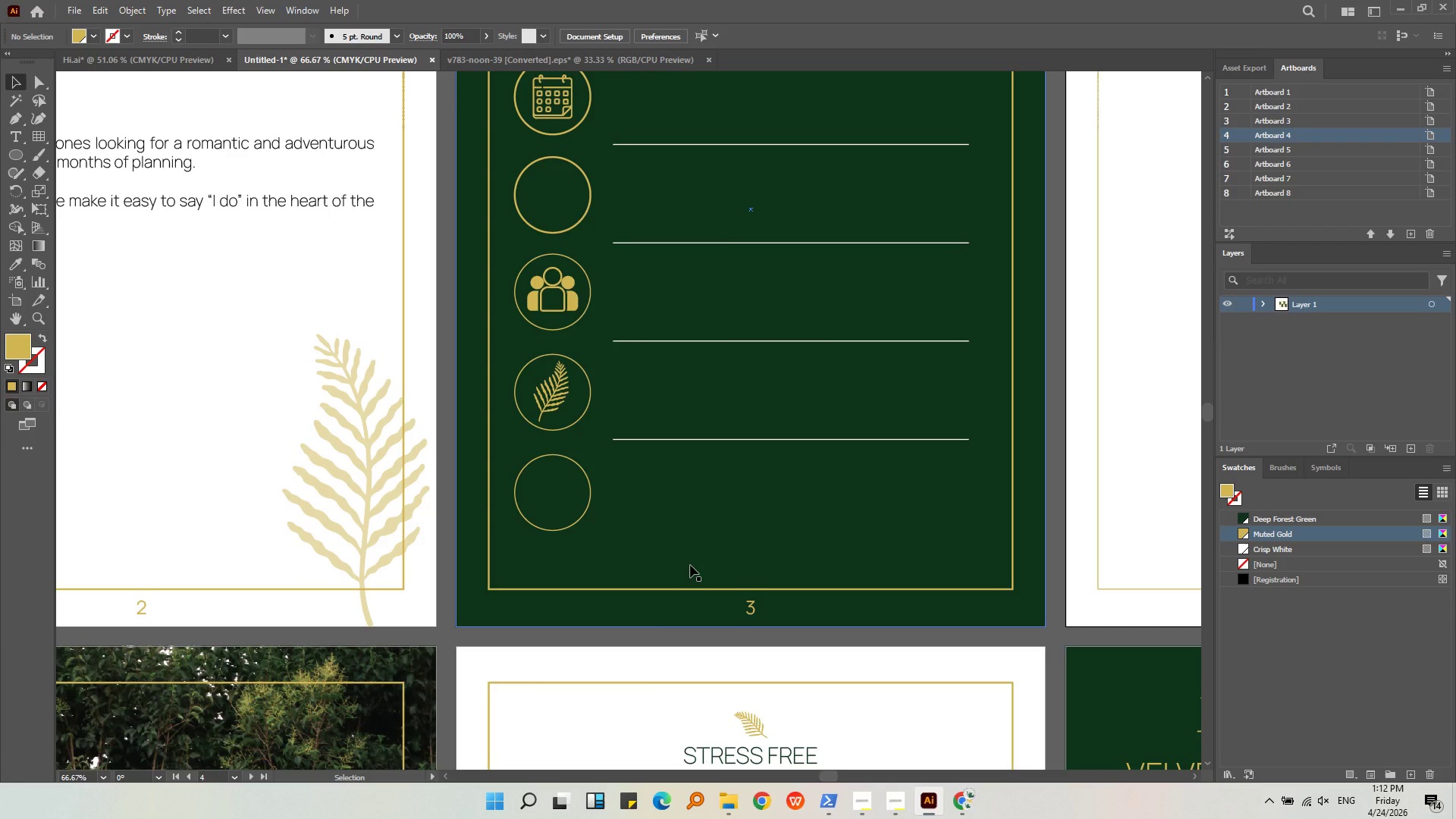 
wait(7.91)
 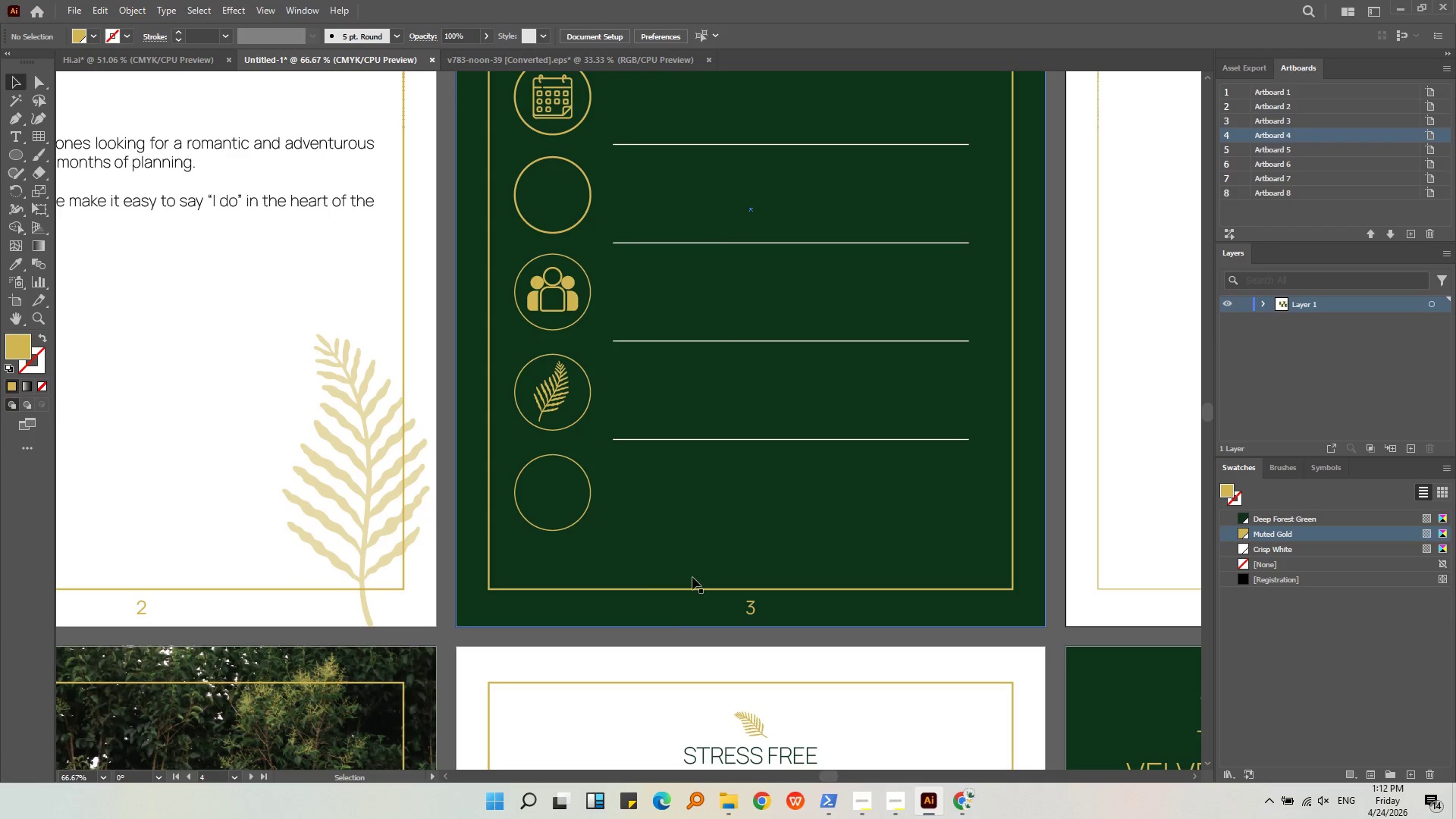 
left_click([973, 804])
 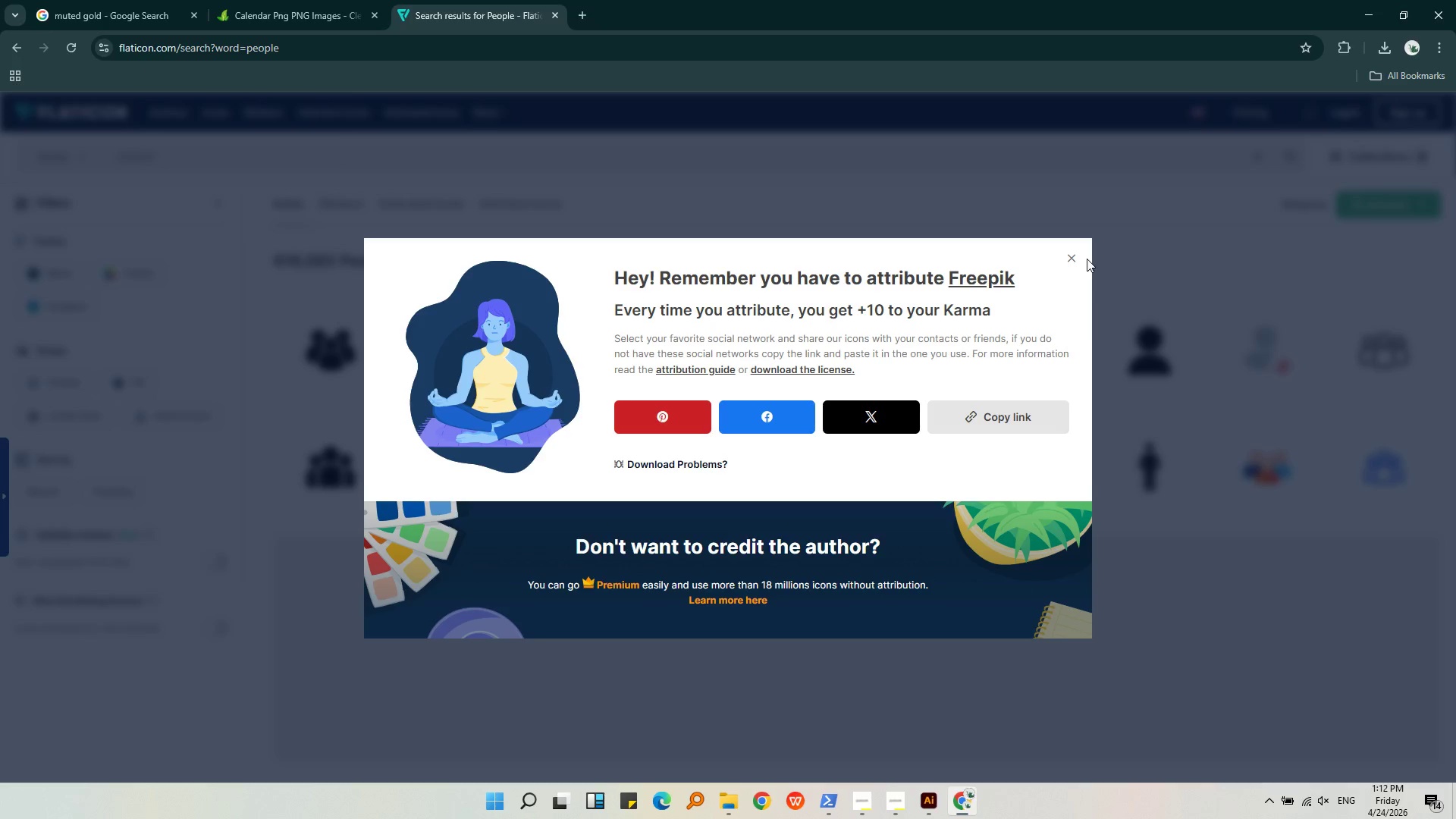 
left_click([1073, 264])
 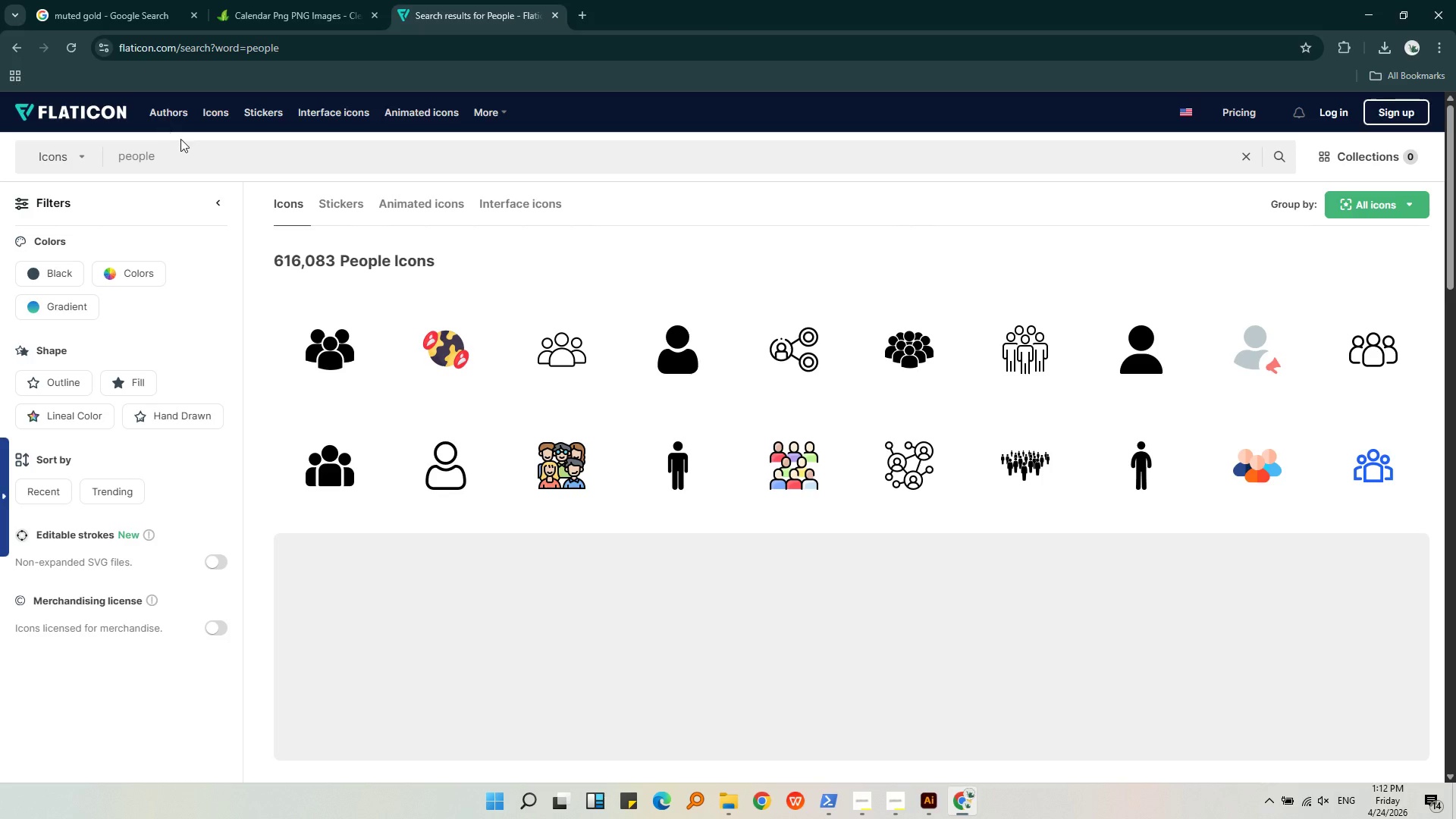 
left_click_drag(start_coordinate=[184, 165], to_coordinate=[107, 157])
 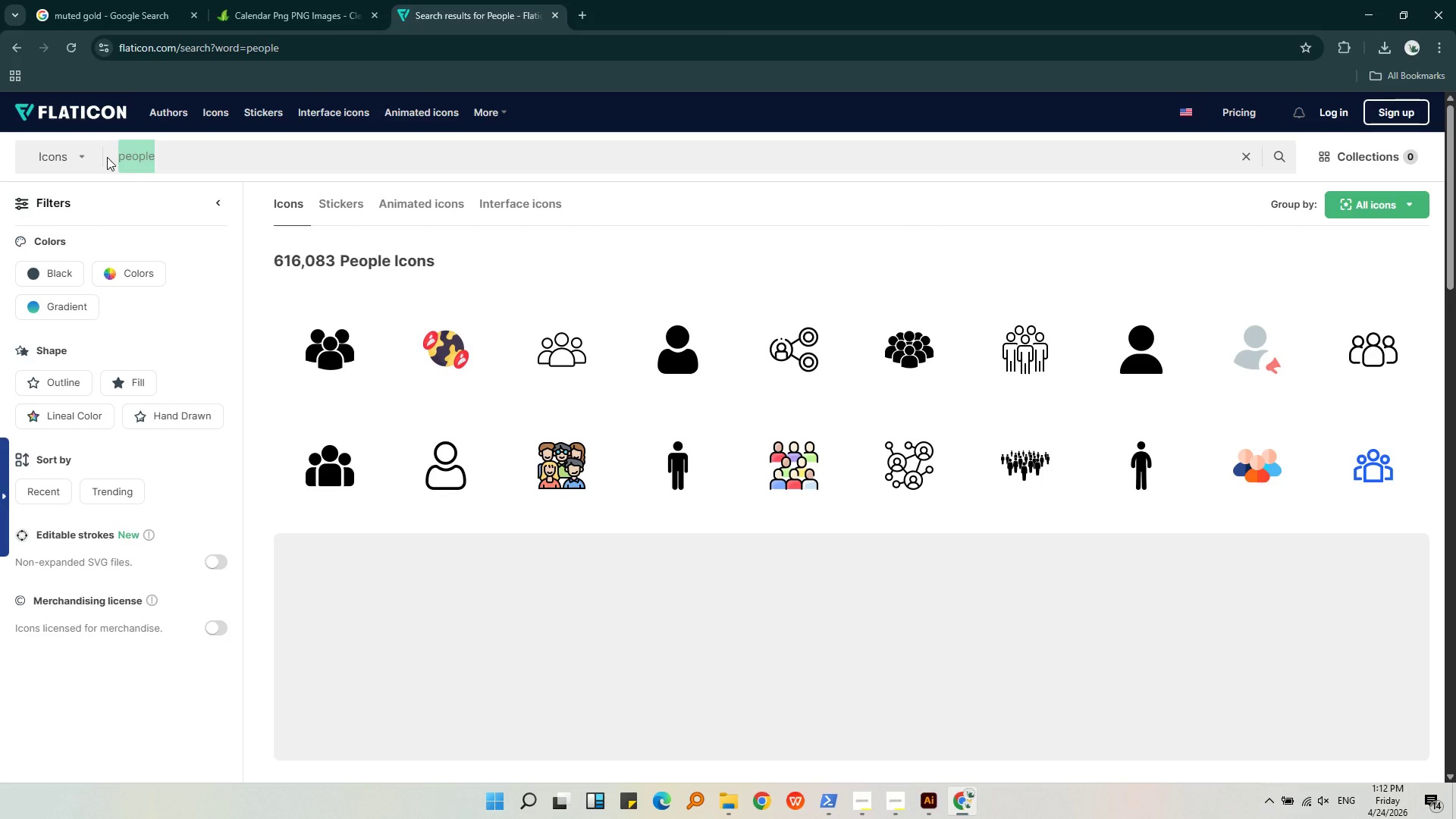 
type(chang)
key(Backspace)
key(Backspace)
type(mpagne glass)
 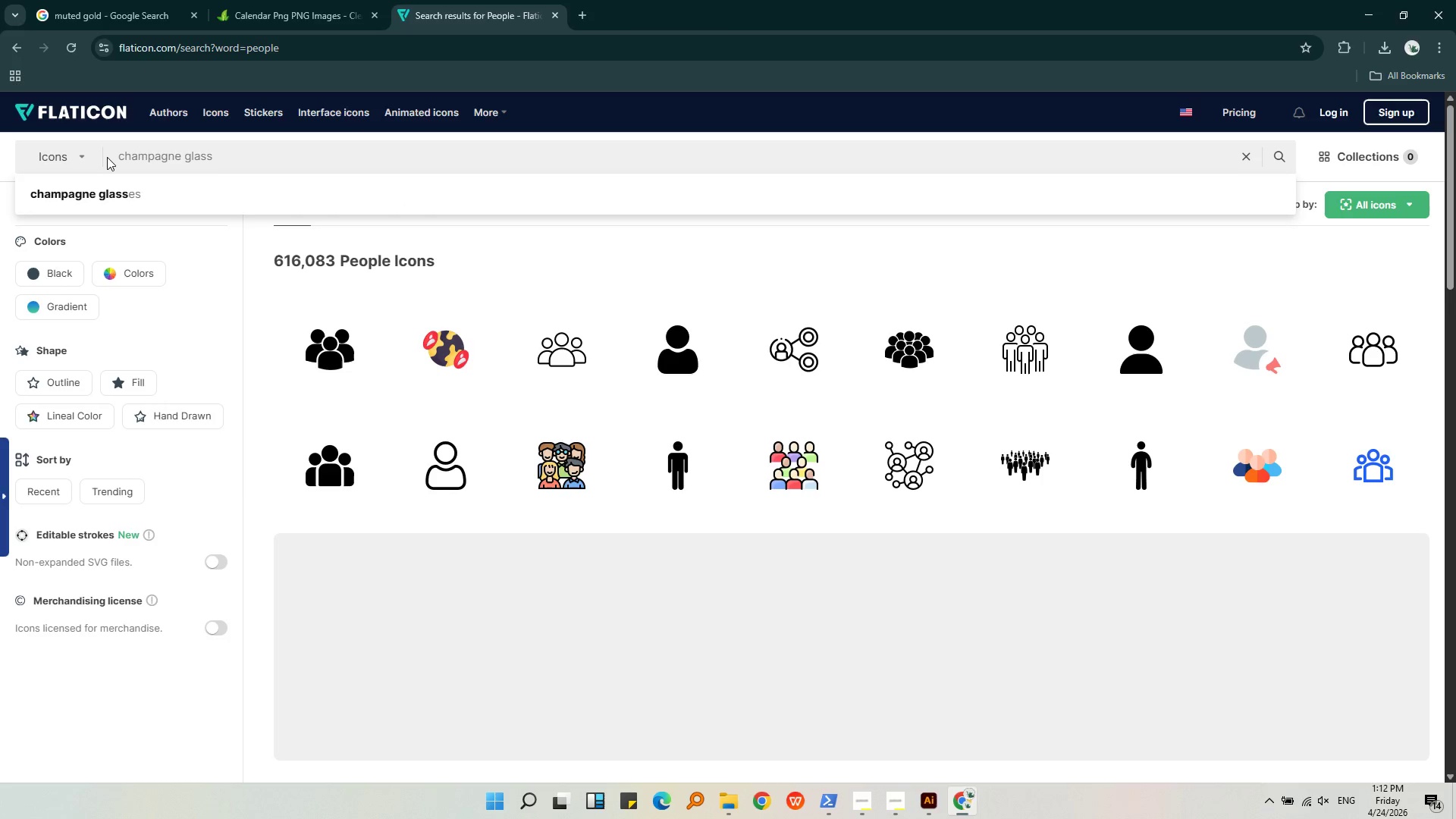 
key(Enter)
 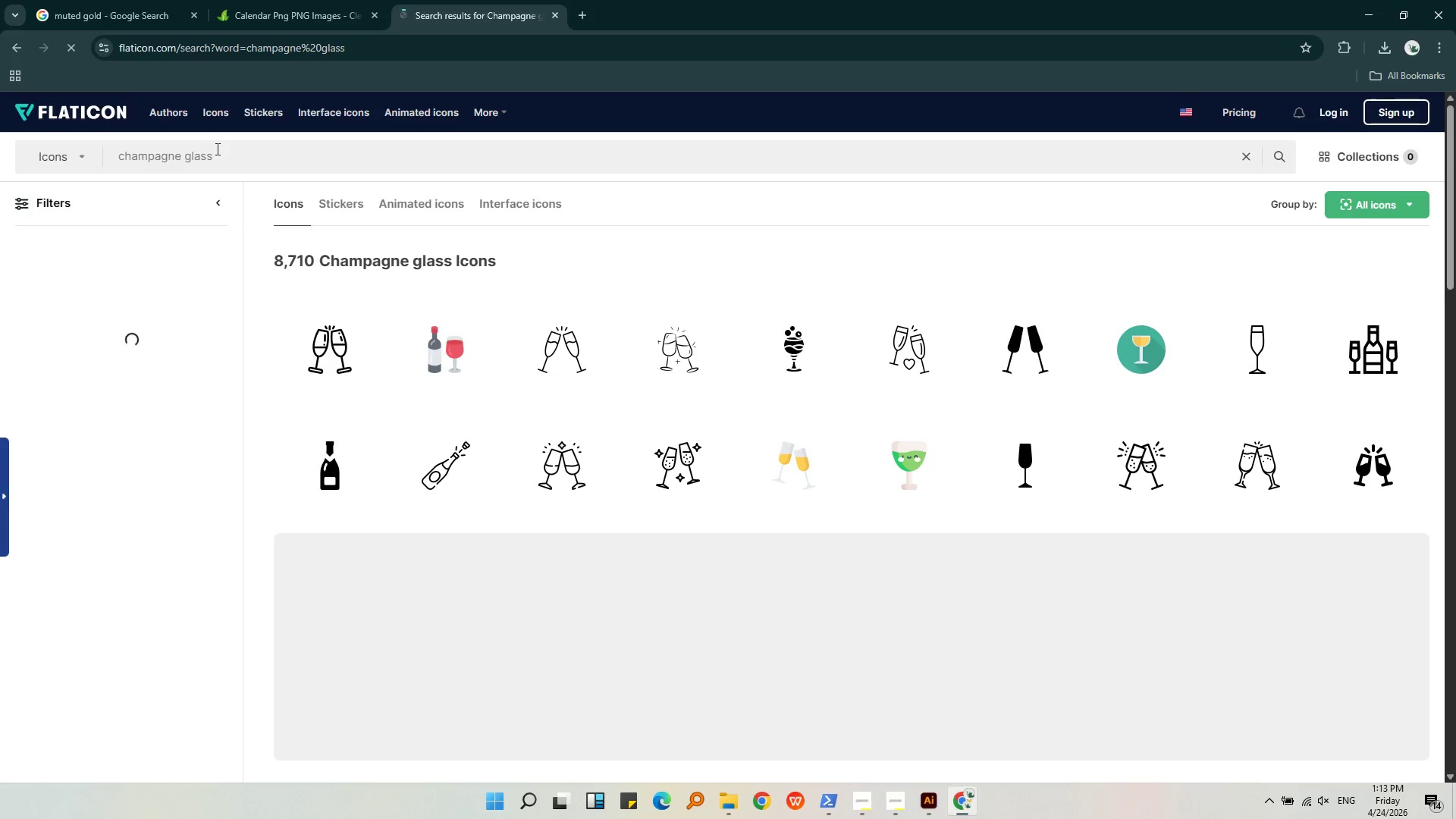 
mouse_move([67, 297])
 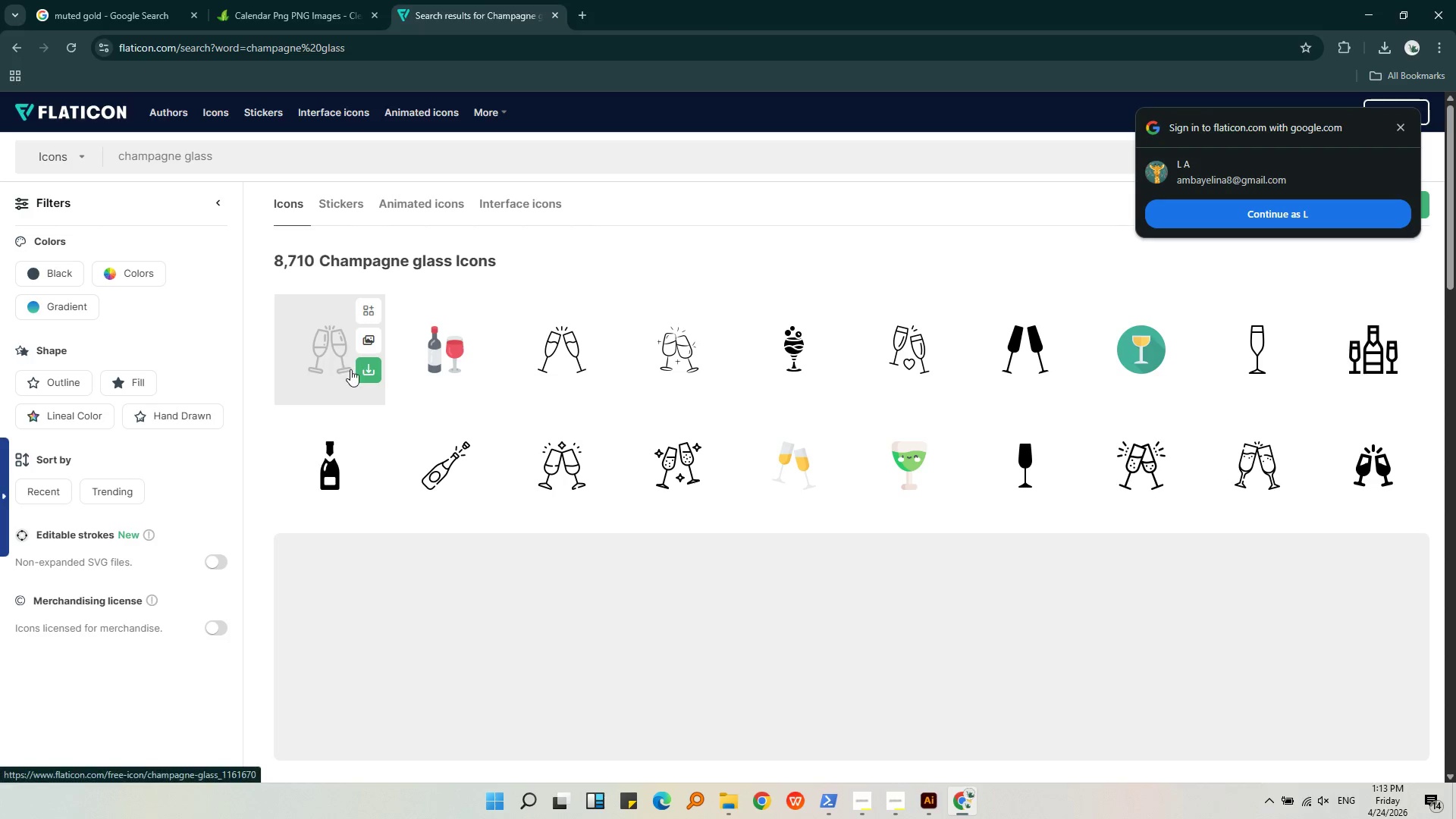 
left_click([361, 371])
 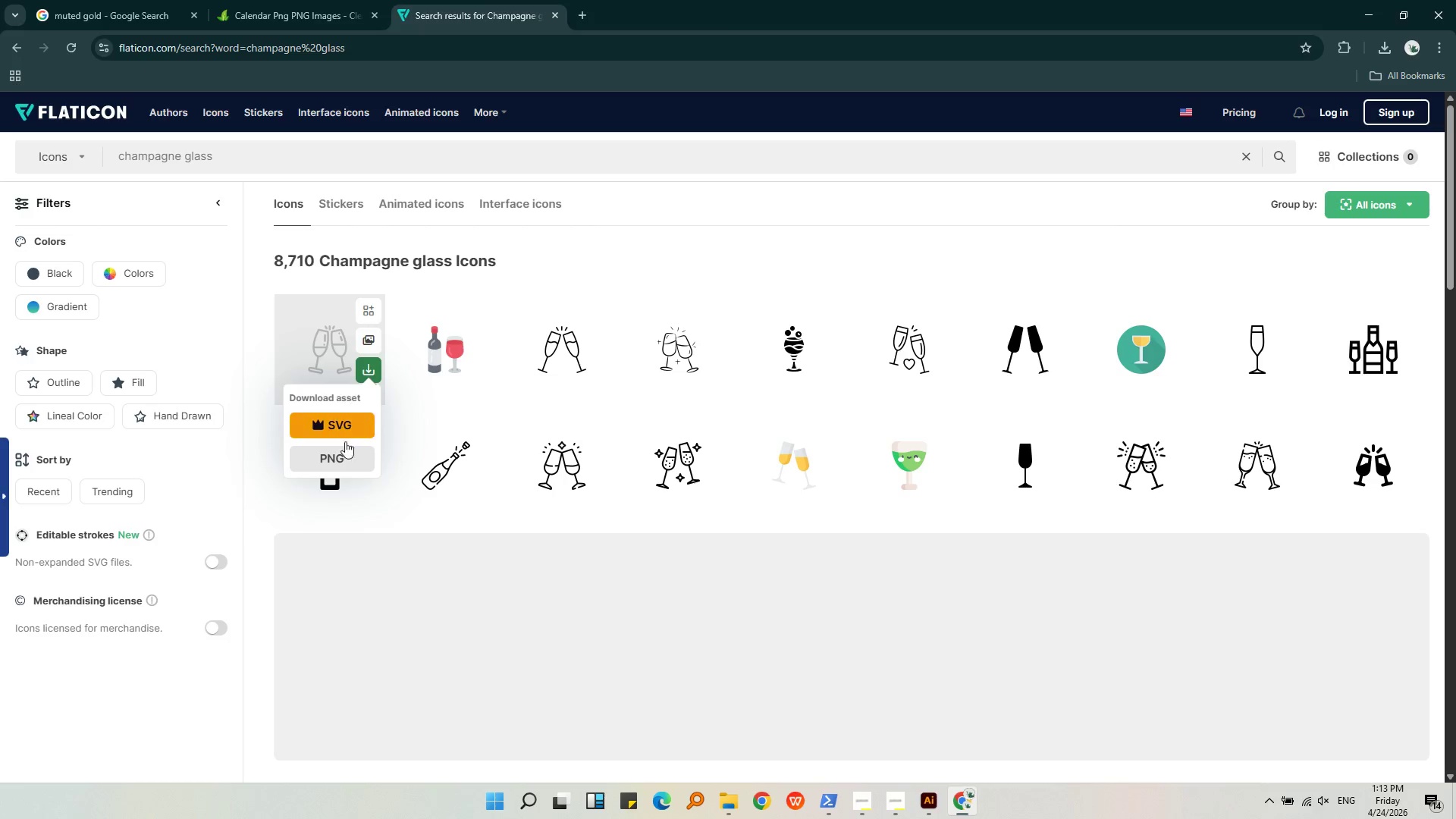 
left_click([340, 458])
 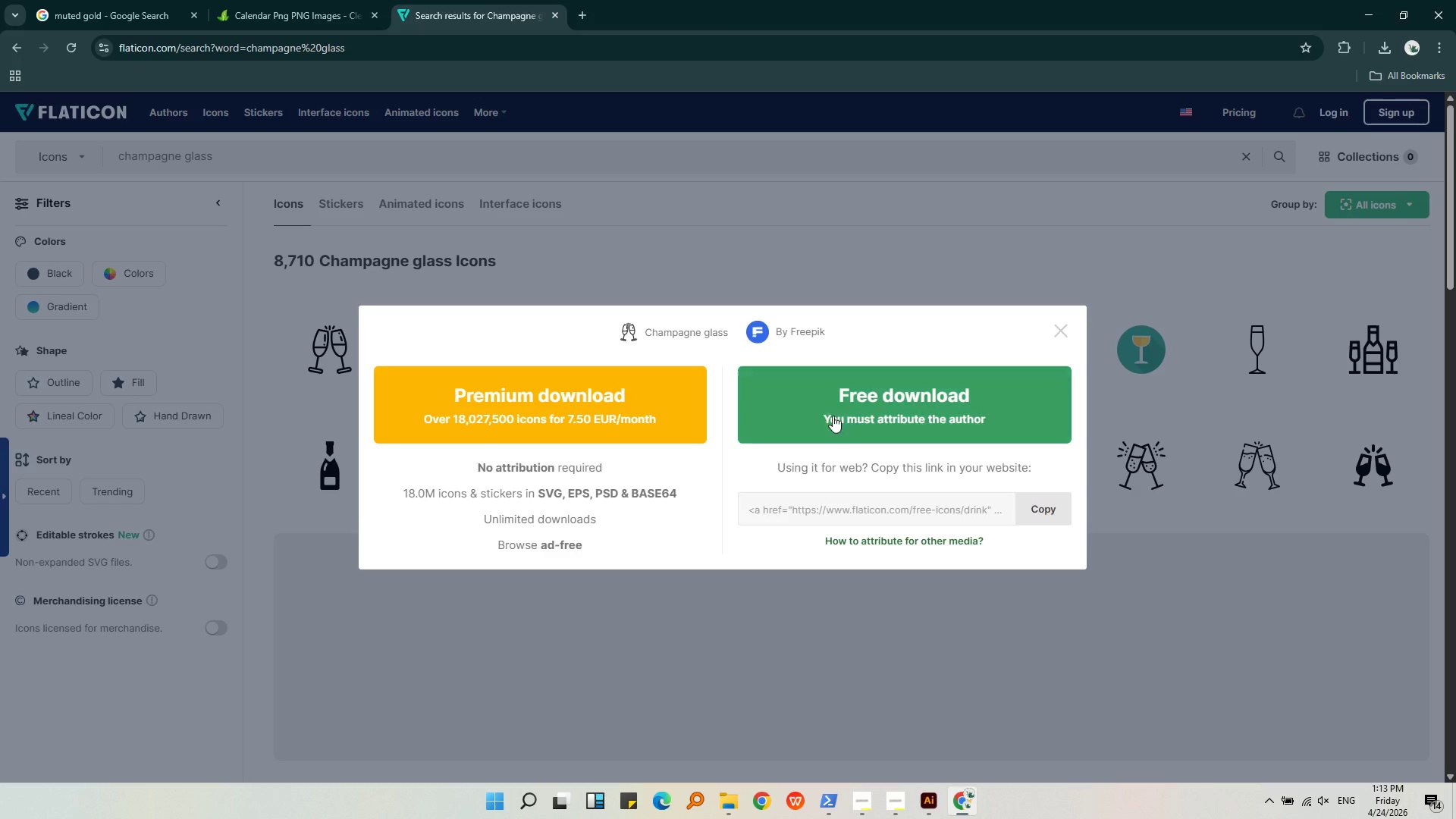 
left_click([834, 400])
 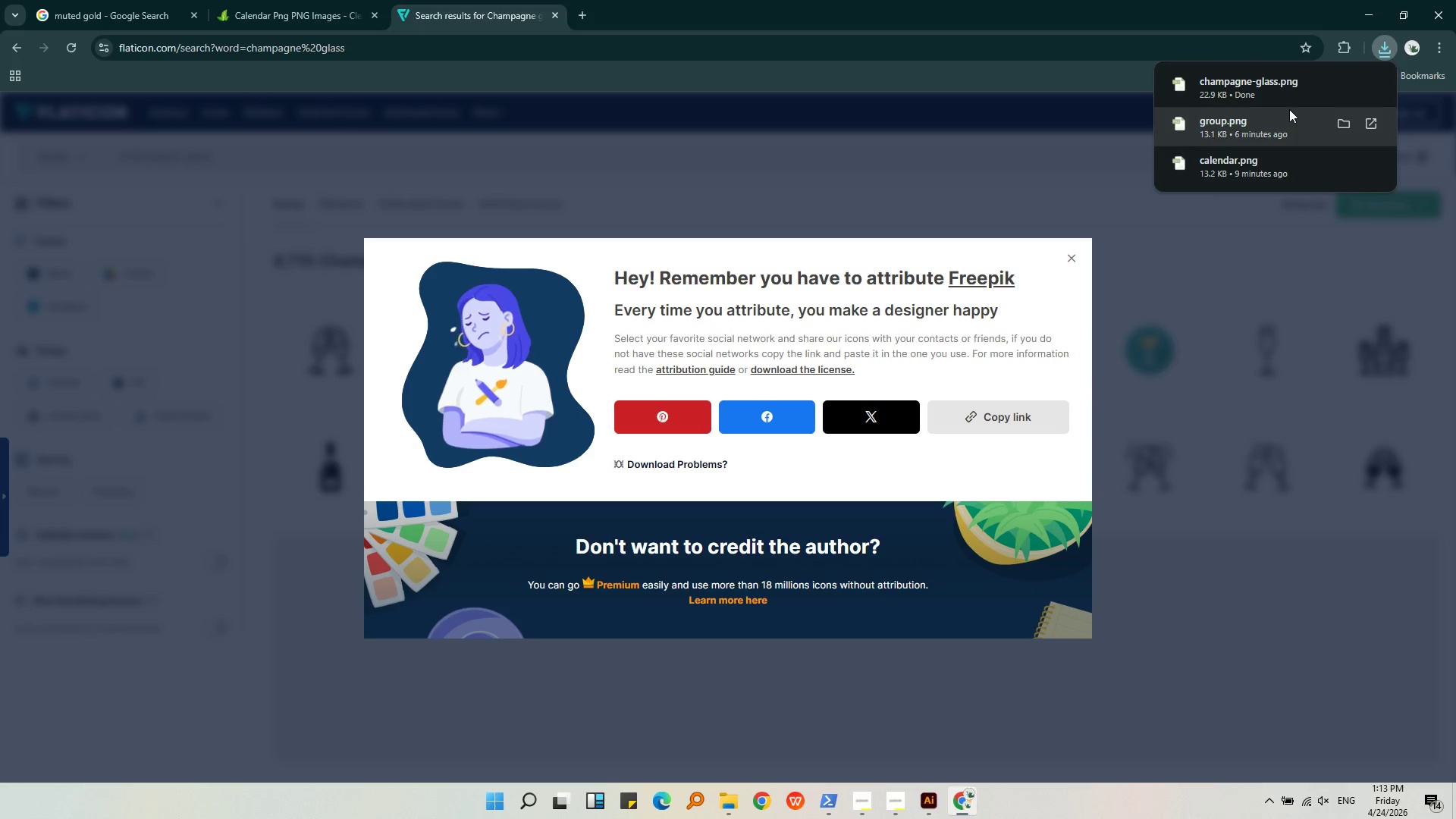 
left_click([1341, 83])
 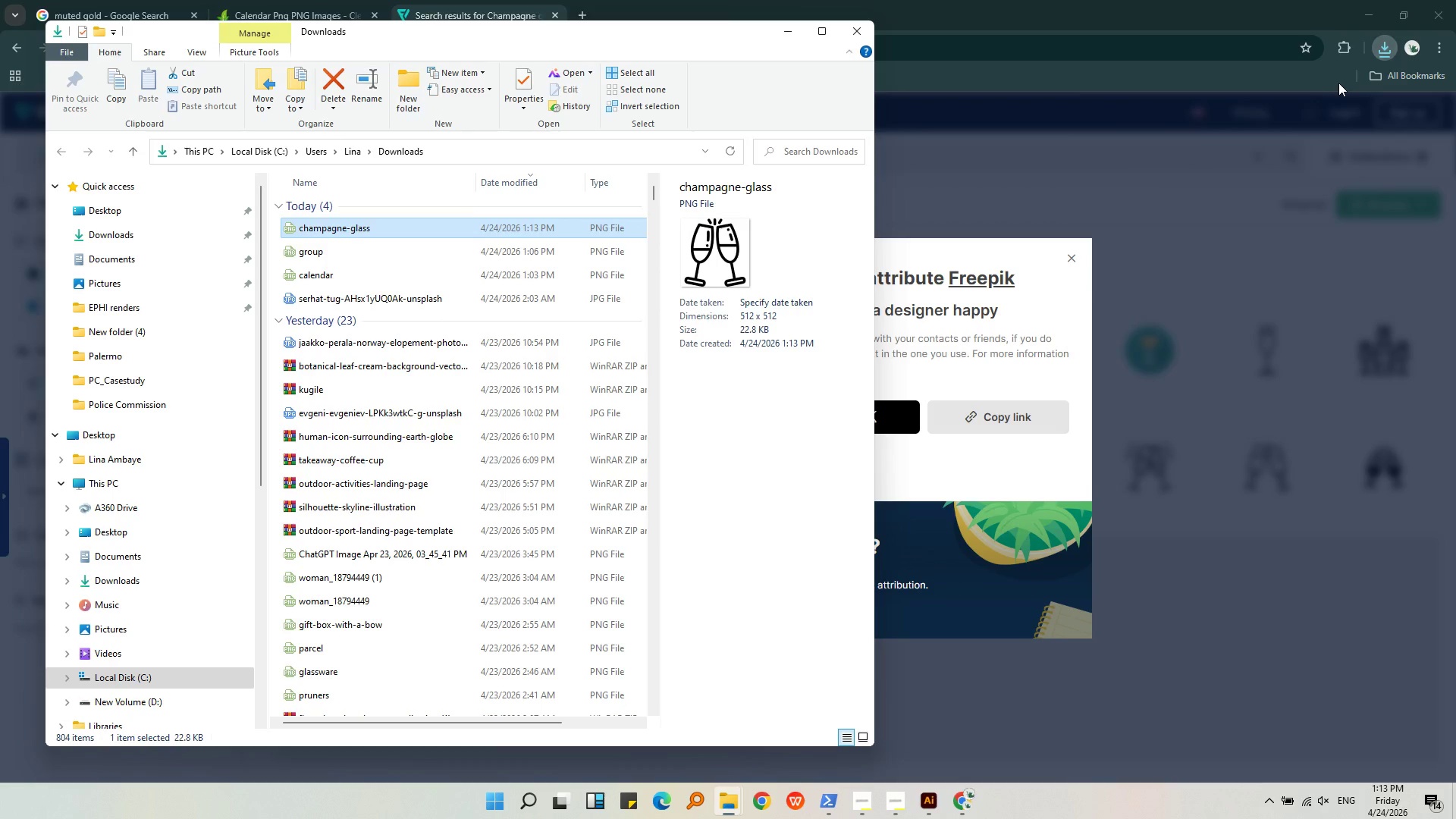 
key(Control+C)
 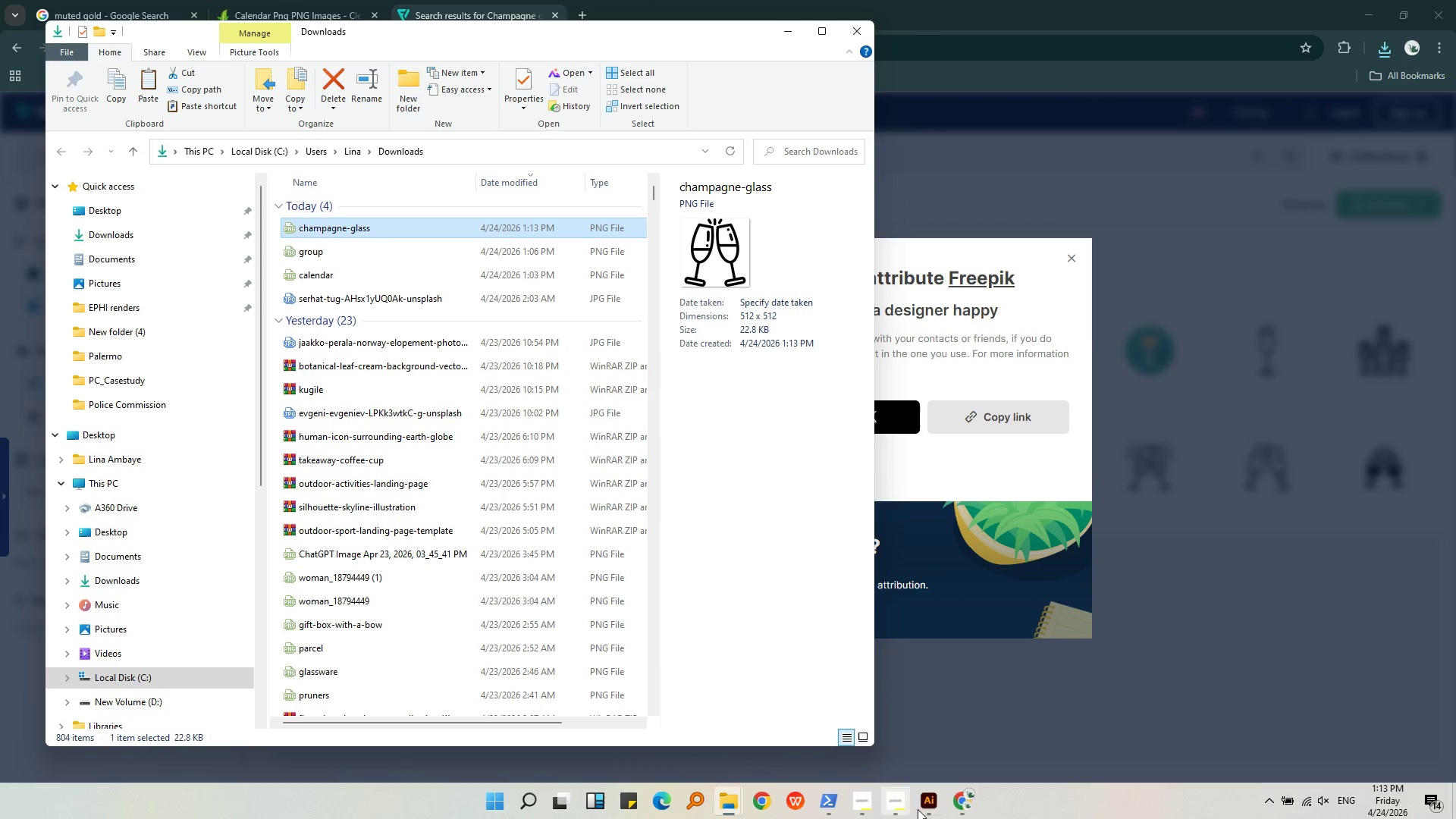 
left_click([923, 812])
 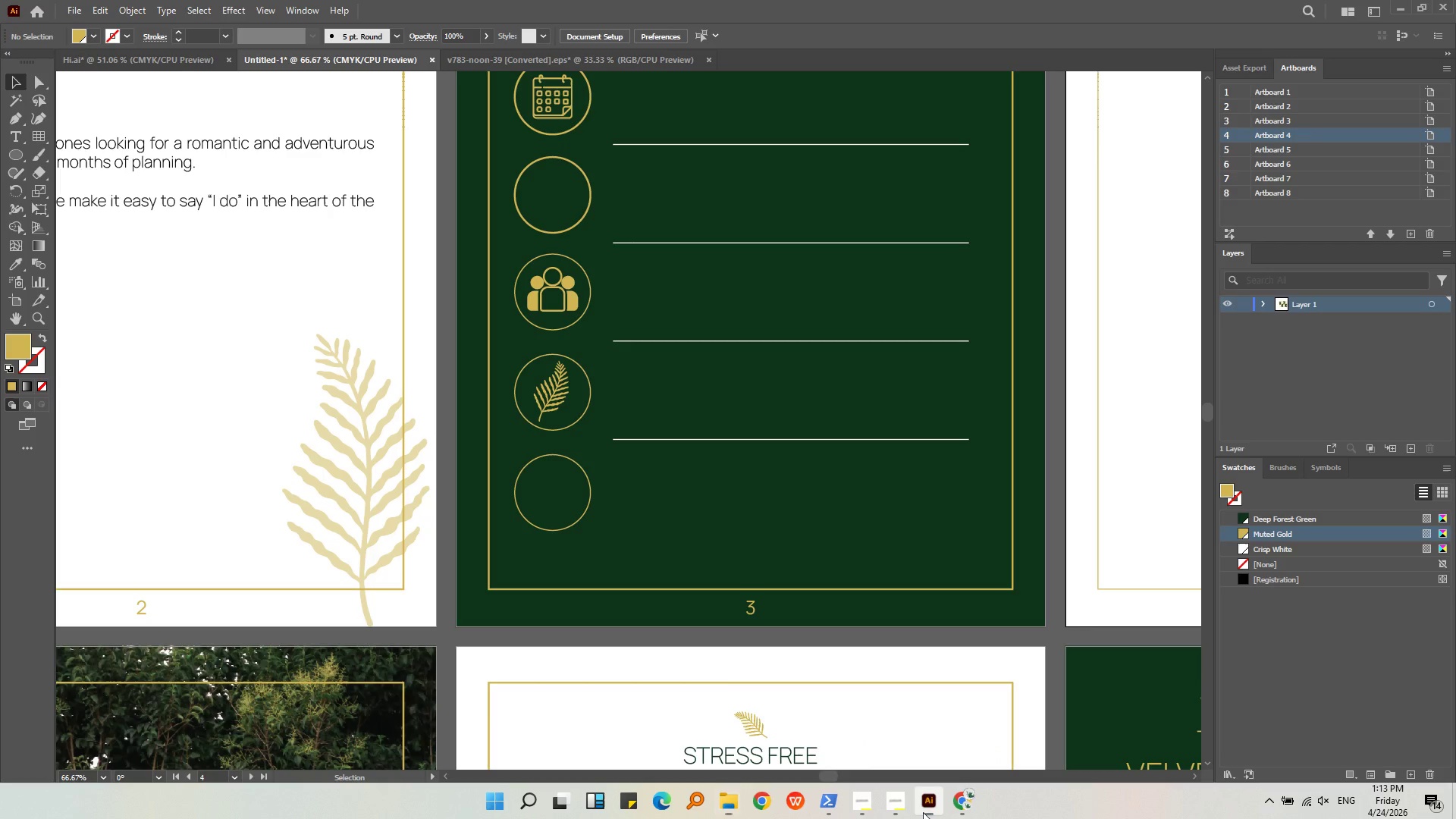 
key(Control+V)
 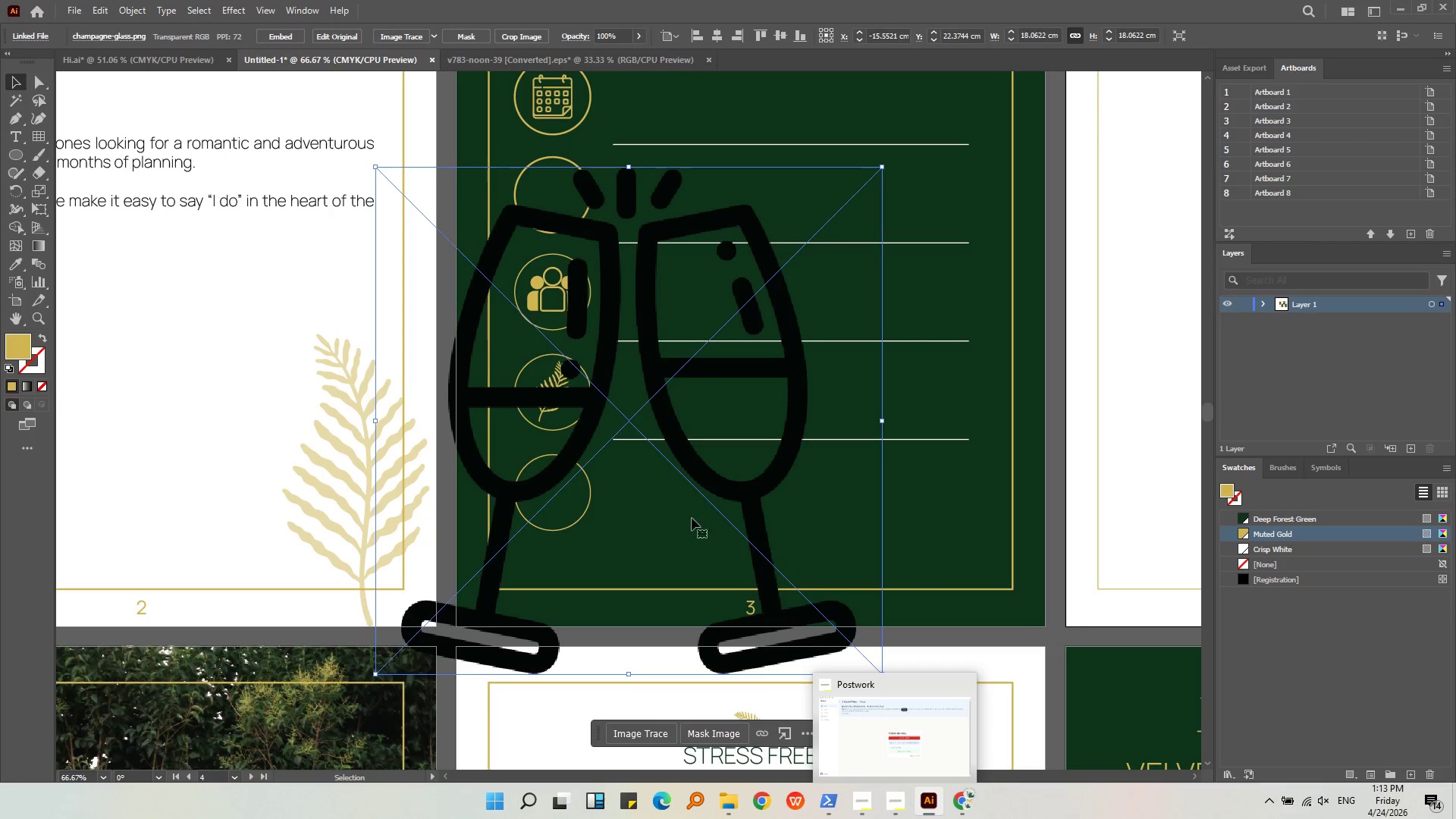 
hold_key(key=AltLeft, duration=0.56)
scroll: coordinate [686, 494], scroll_direction: down, amount: 3.0
 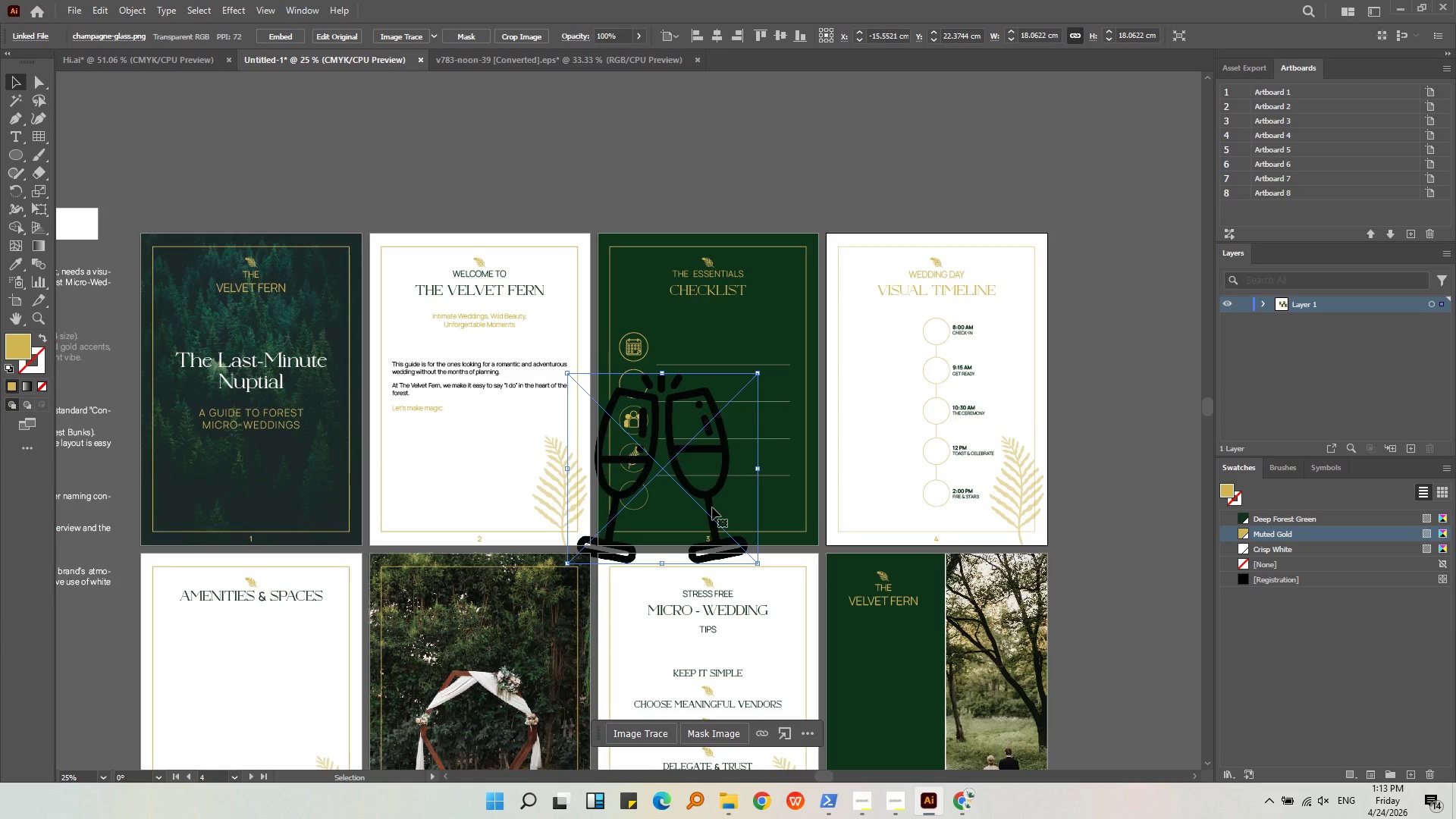 
left_click_drag(start_coordinate=[712, 507], to_coordinate=[733, 291])
 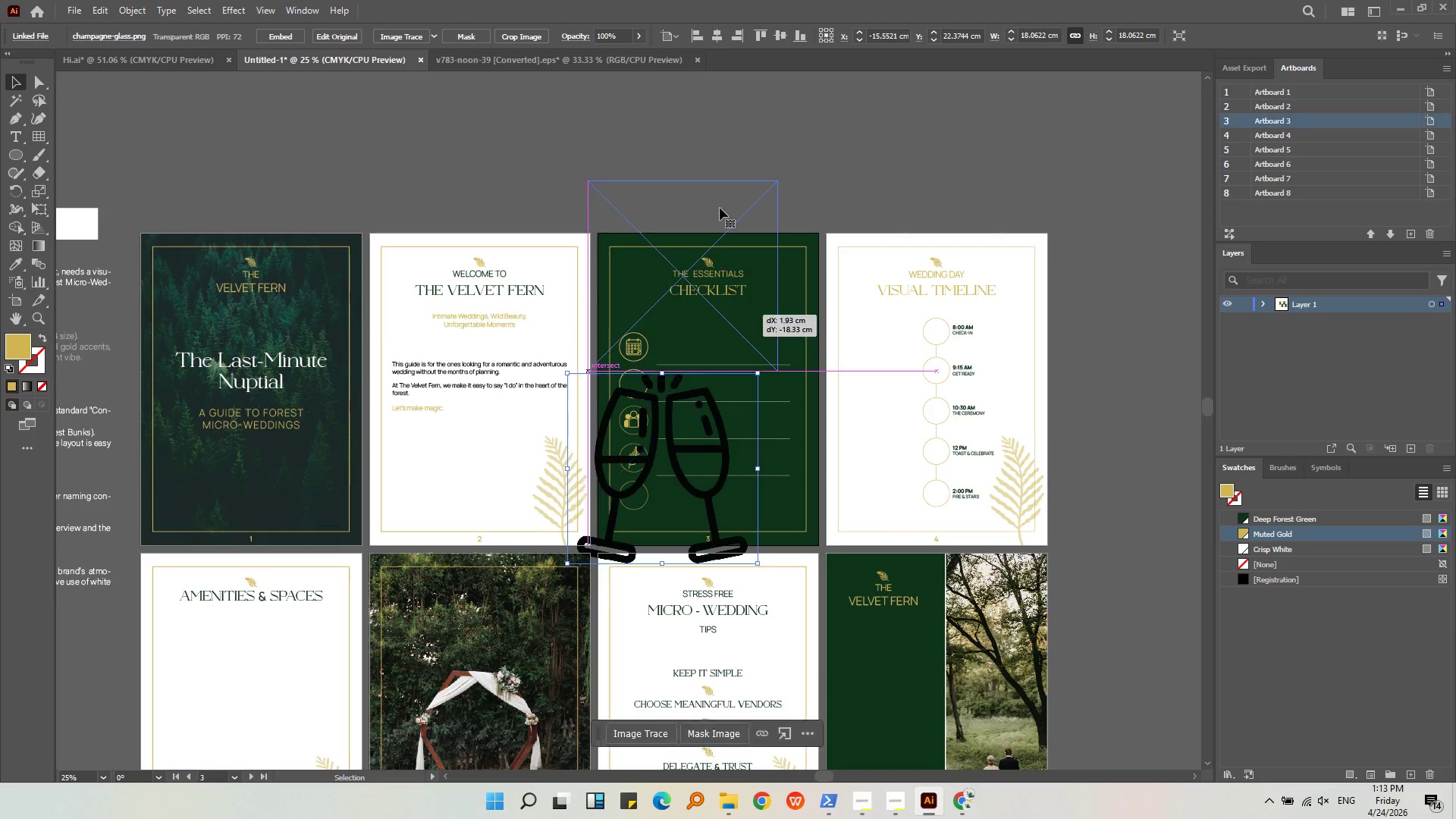 
left_click_drag(start_coordinate=[720, 205], to_coordinate=[721, 190])
 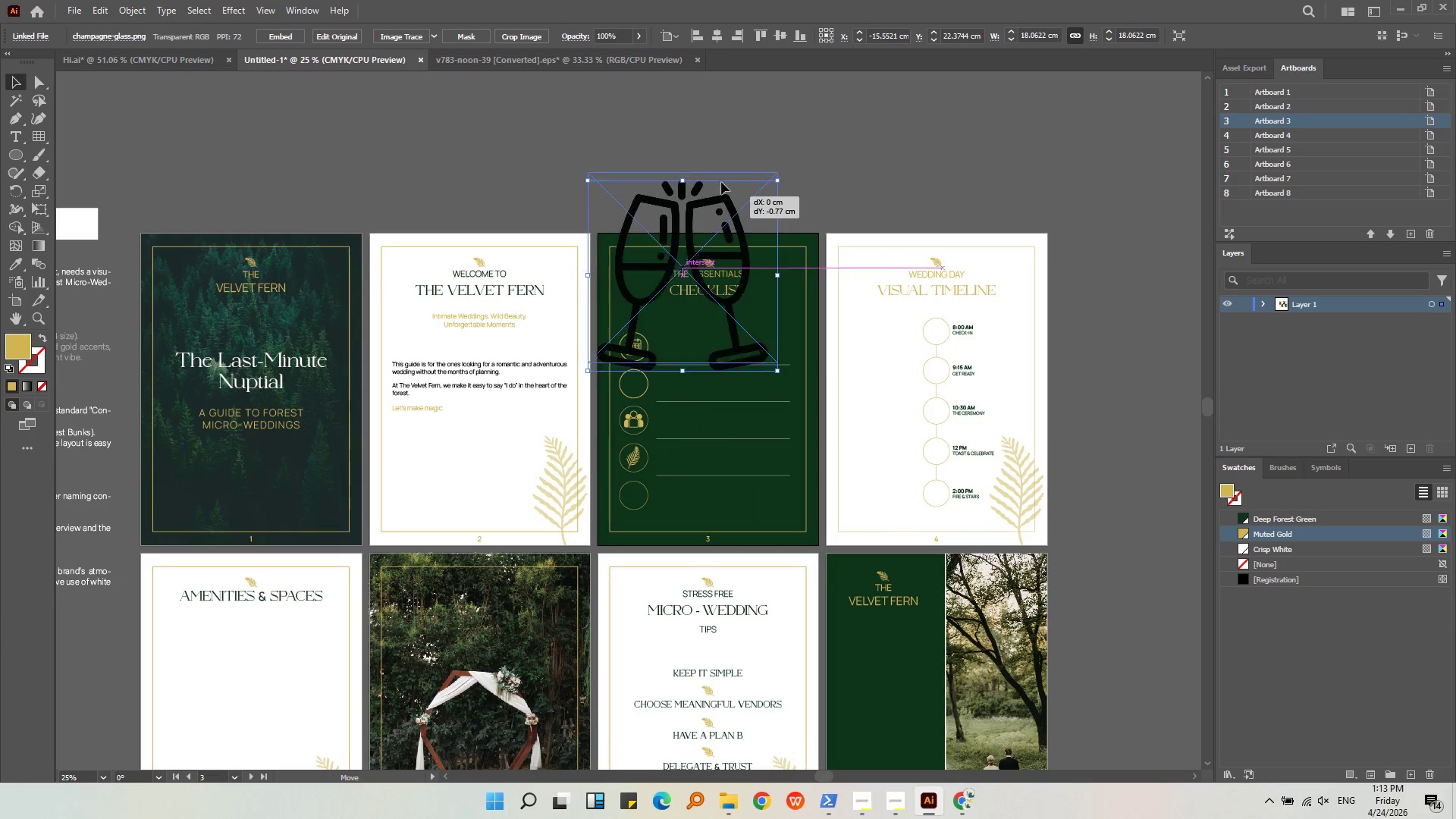 
left_click_drag(start_coordinate=[721, 184], to_coordinate=[721, 168])
 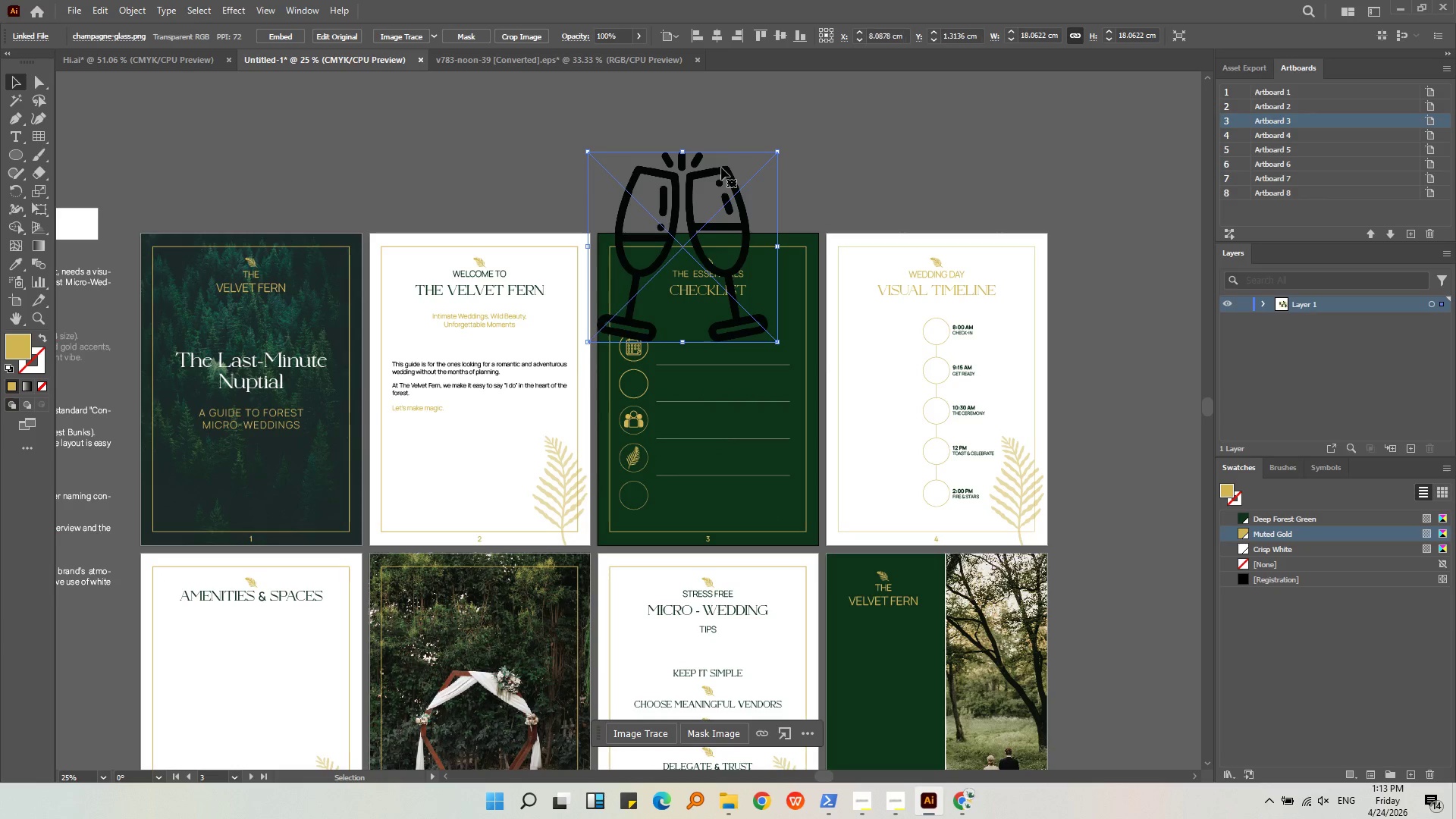 
key(Control+Z)
 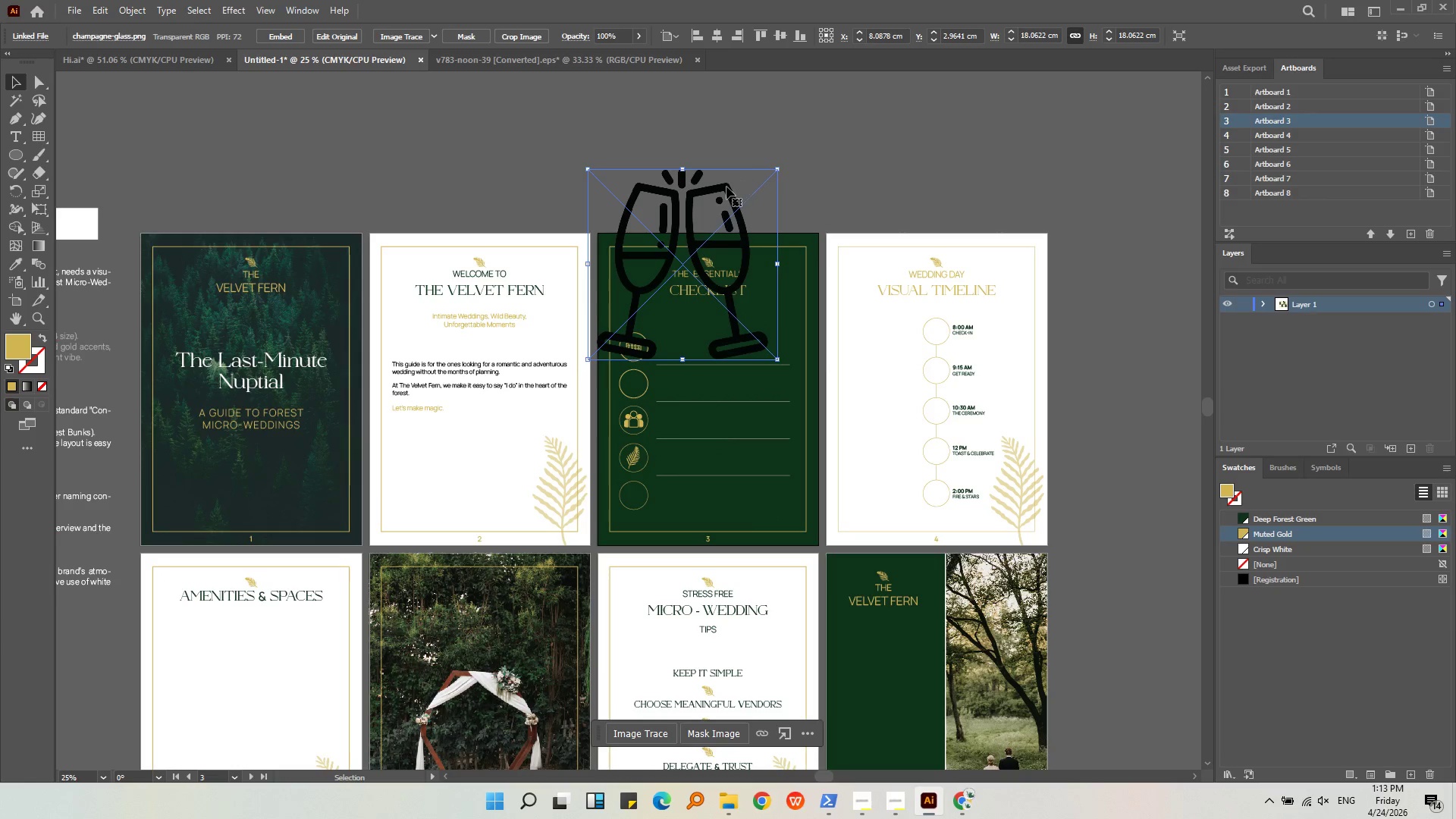 
left_click_drag(start_coordinate=[728, 193], to_coordinate=[729, 188])
 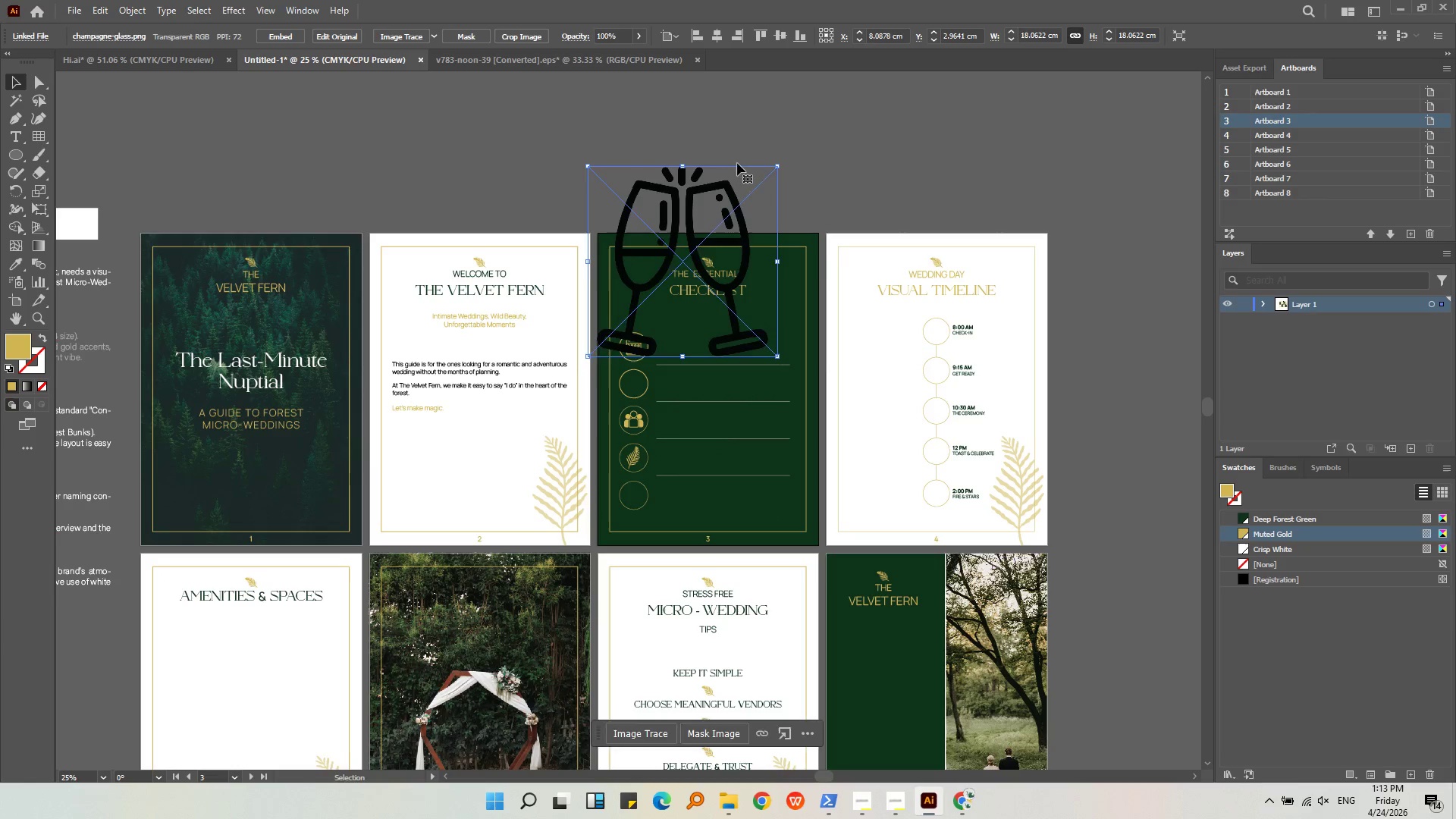 
left_click_drag(start_coordinate=[736, 165], to_coordinate=[741, 159])
 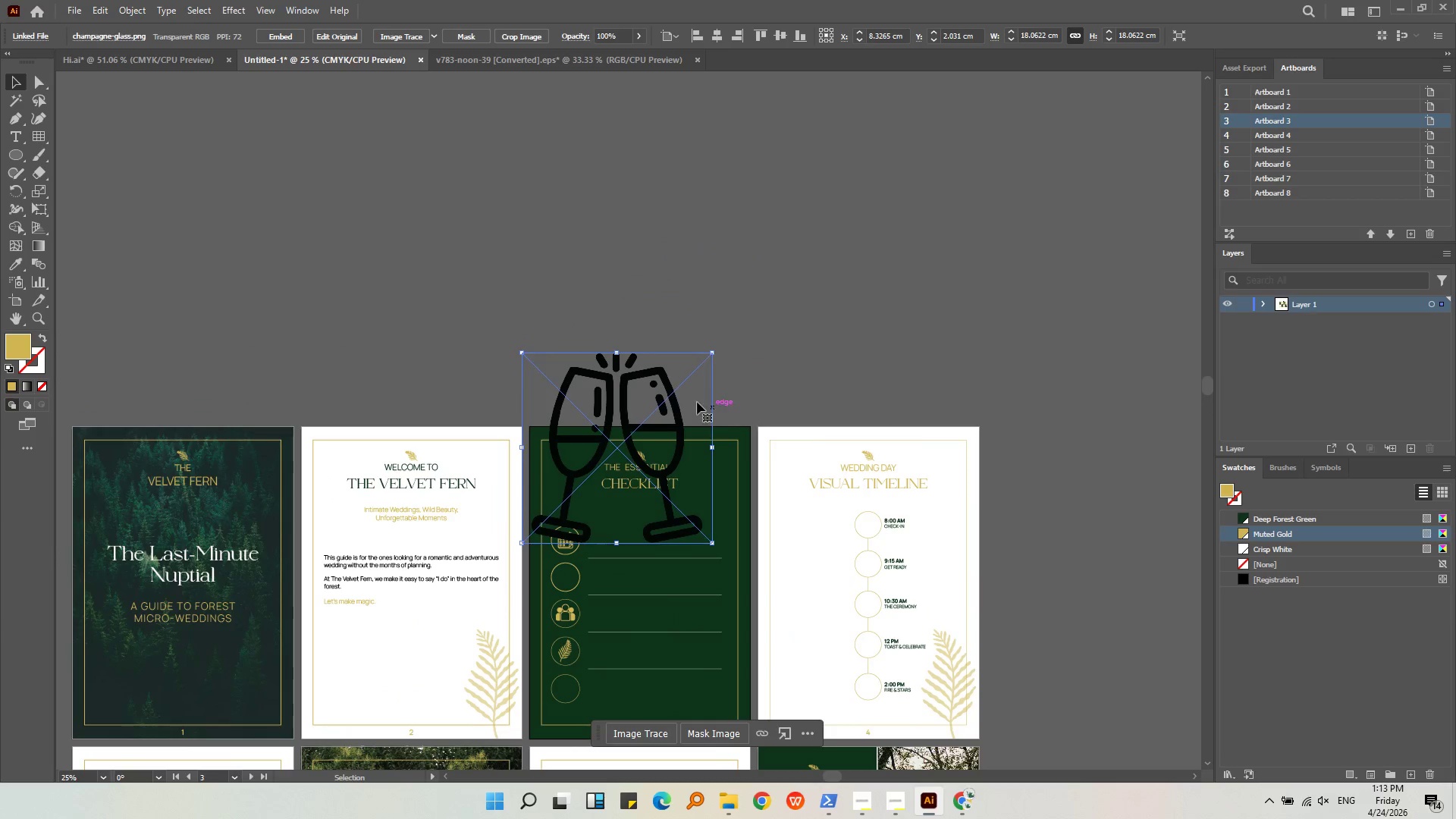 
left_click_drag(start_coordinate=[651, 403], to_coordinate=[685, 191])
 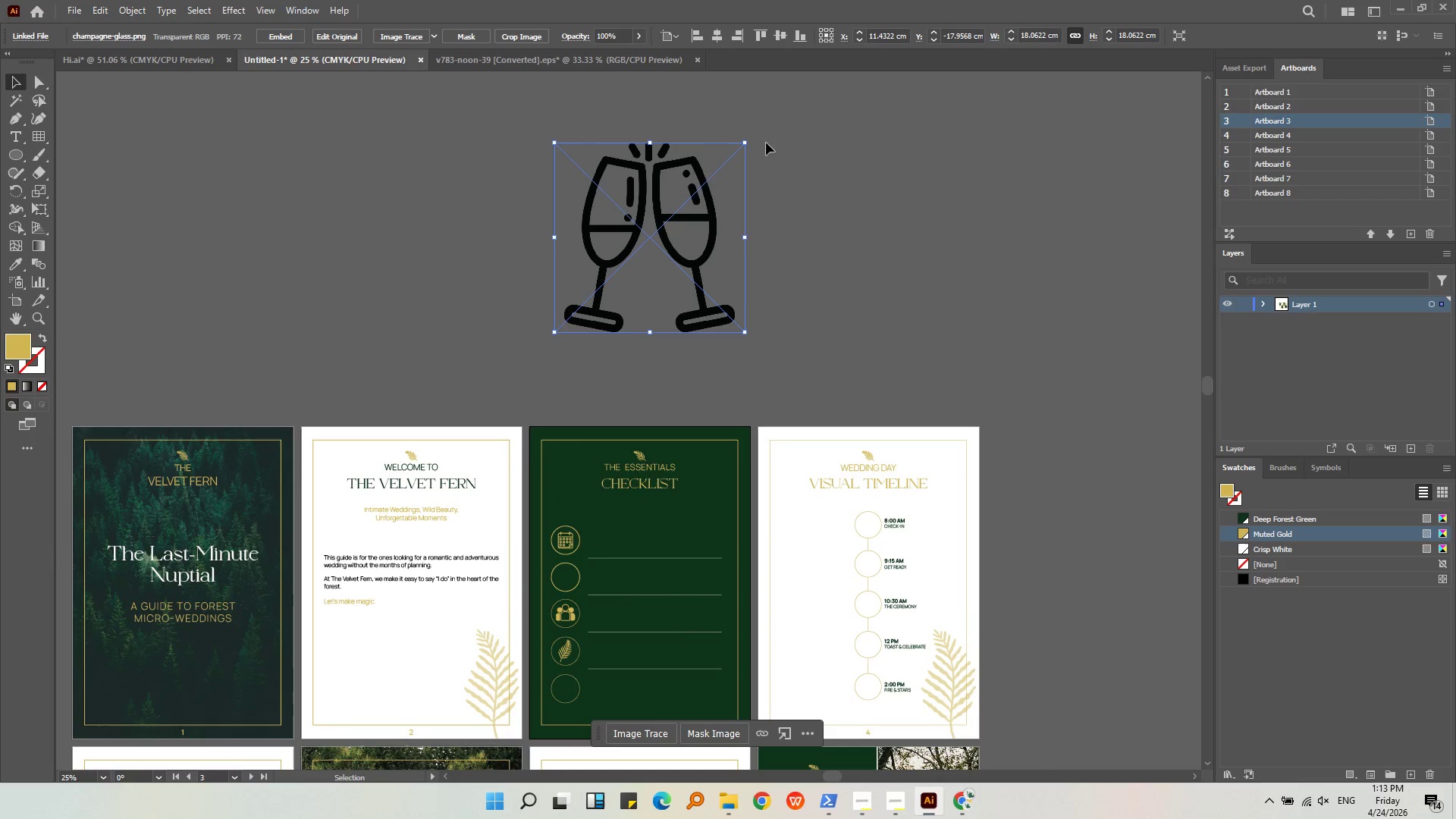 
hold_key(key=ShiftLeft, duration=1.39)
left_click_drag(start_coordinate=[747, 140], to_coordinate=[629, 191])
 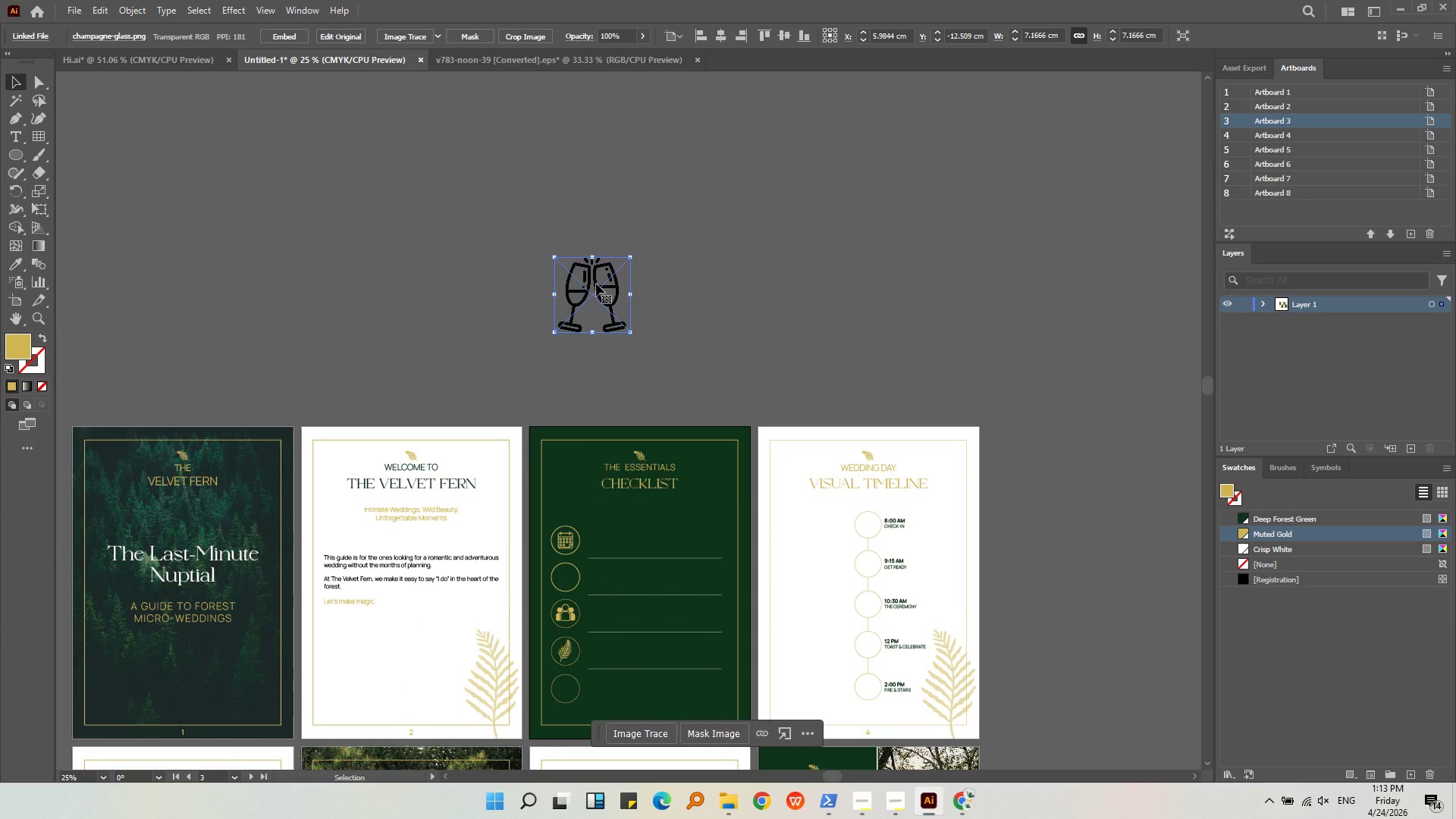 
left_click_drag(start_coordinate=[593, 289], to_coordinate=[646, 353])
 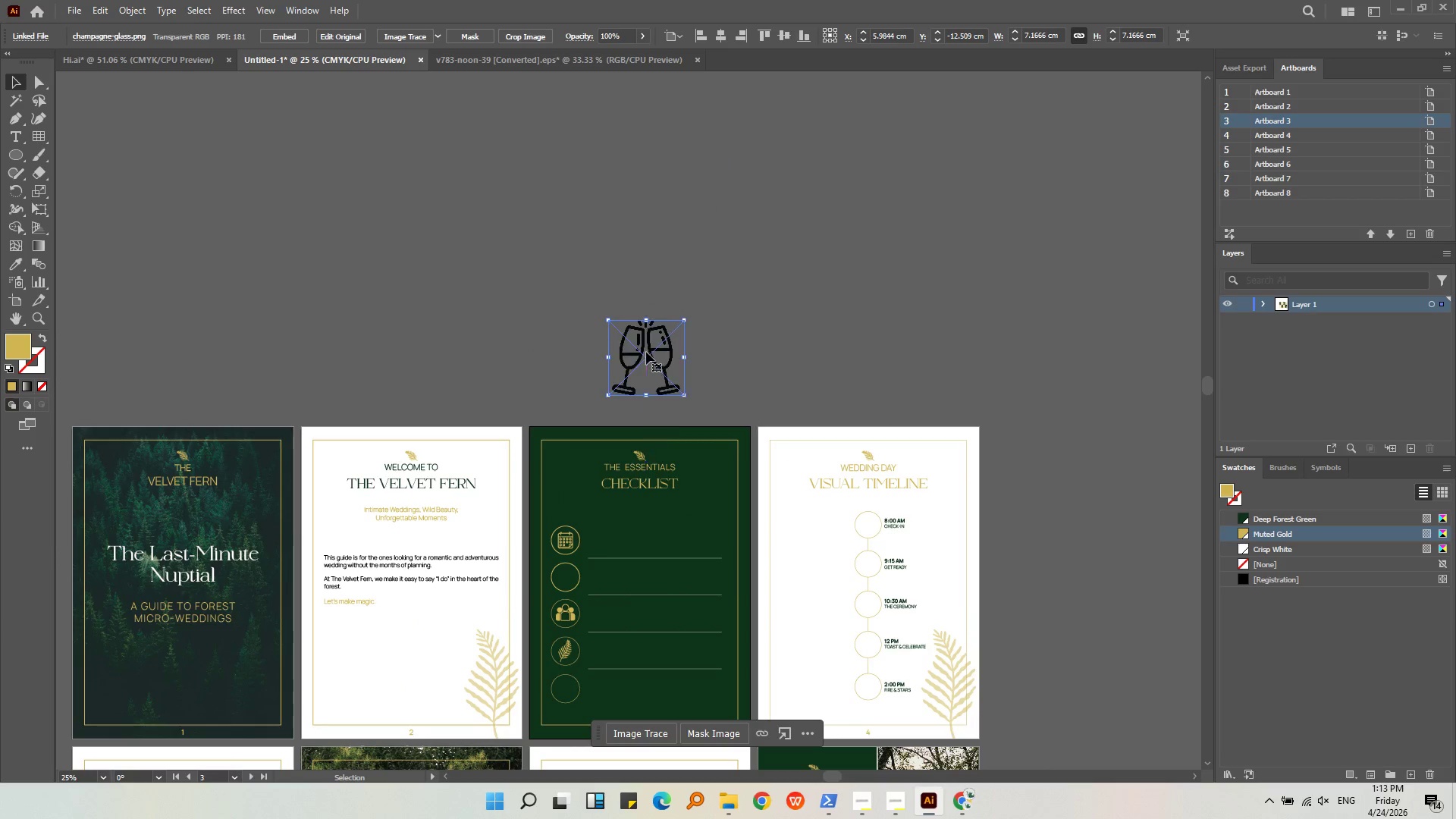 
hold_key(key=AltLeft, duration=0.61)
scroll: coordinate [644, 369], scroll_direction: up, amount: 4.0
 